 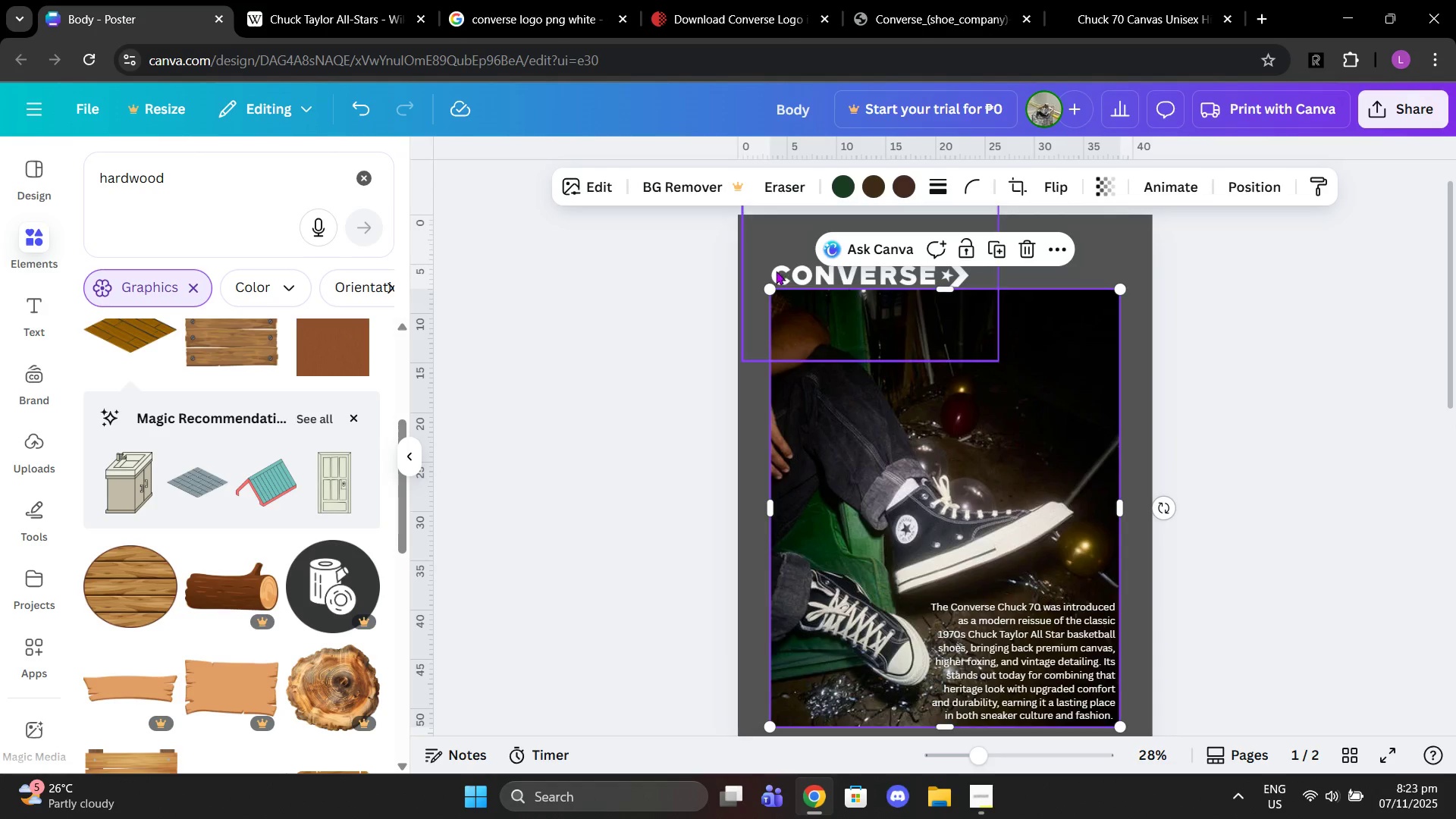 
left_click_drag(start_coordinate=[767, 287], to_coordinate=[805, 305])
 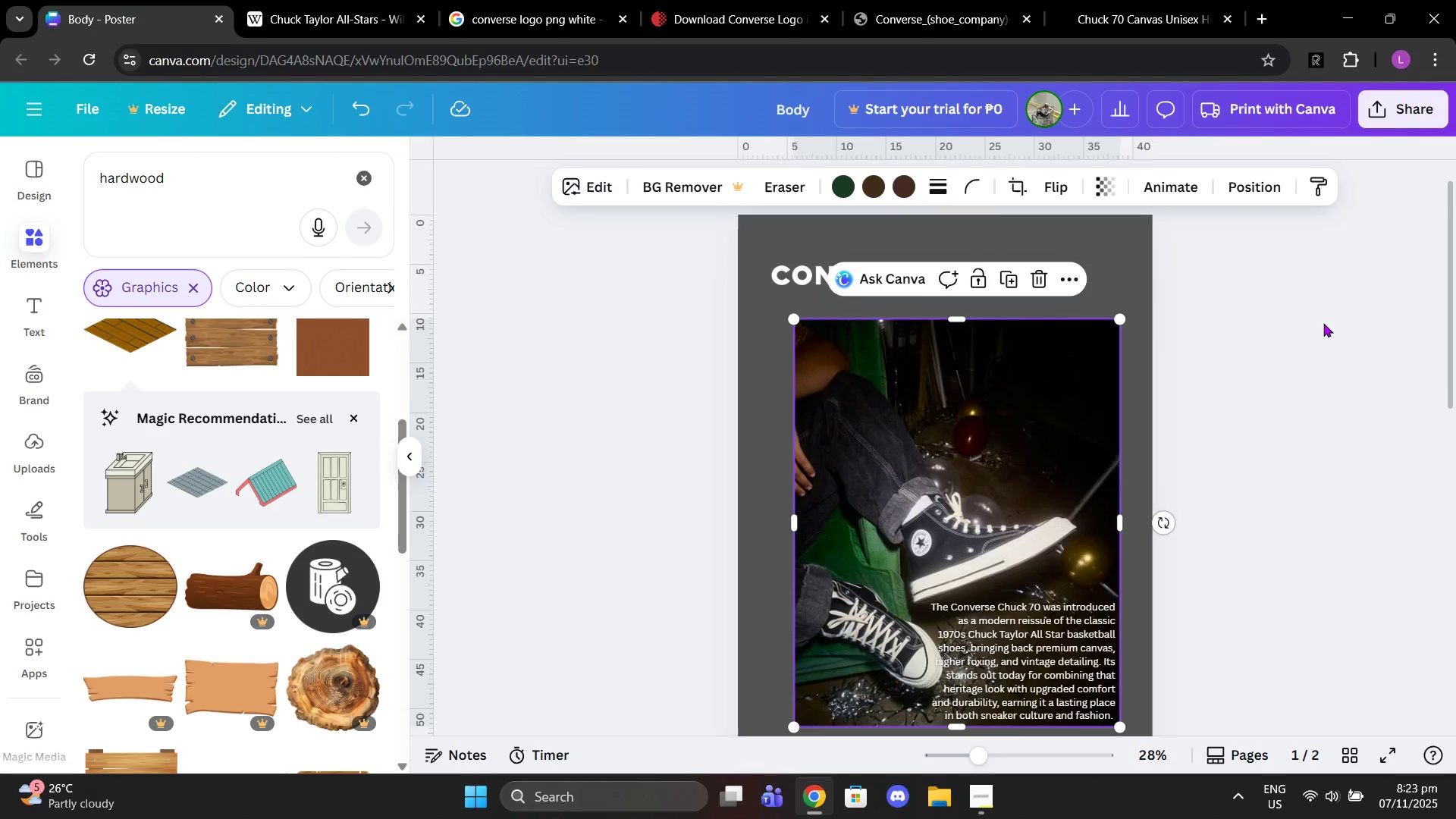 
scroll: coordinate [1323, 323], scroll_direction: down, amount: 1.0
 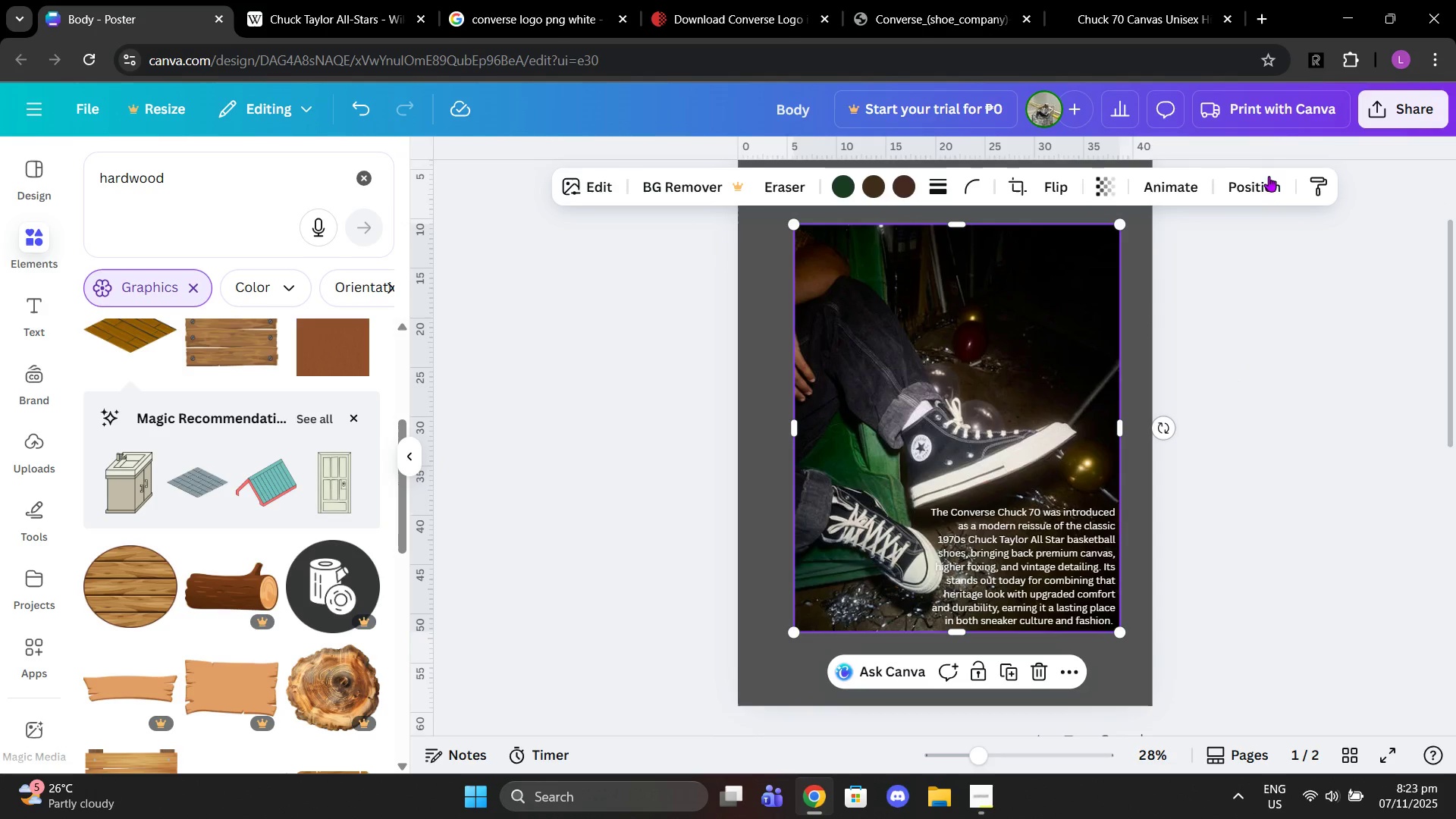 
left_click([1261, 189])
 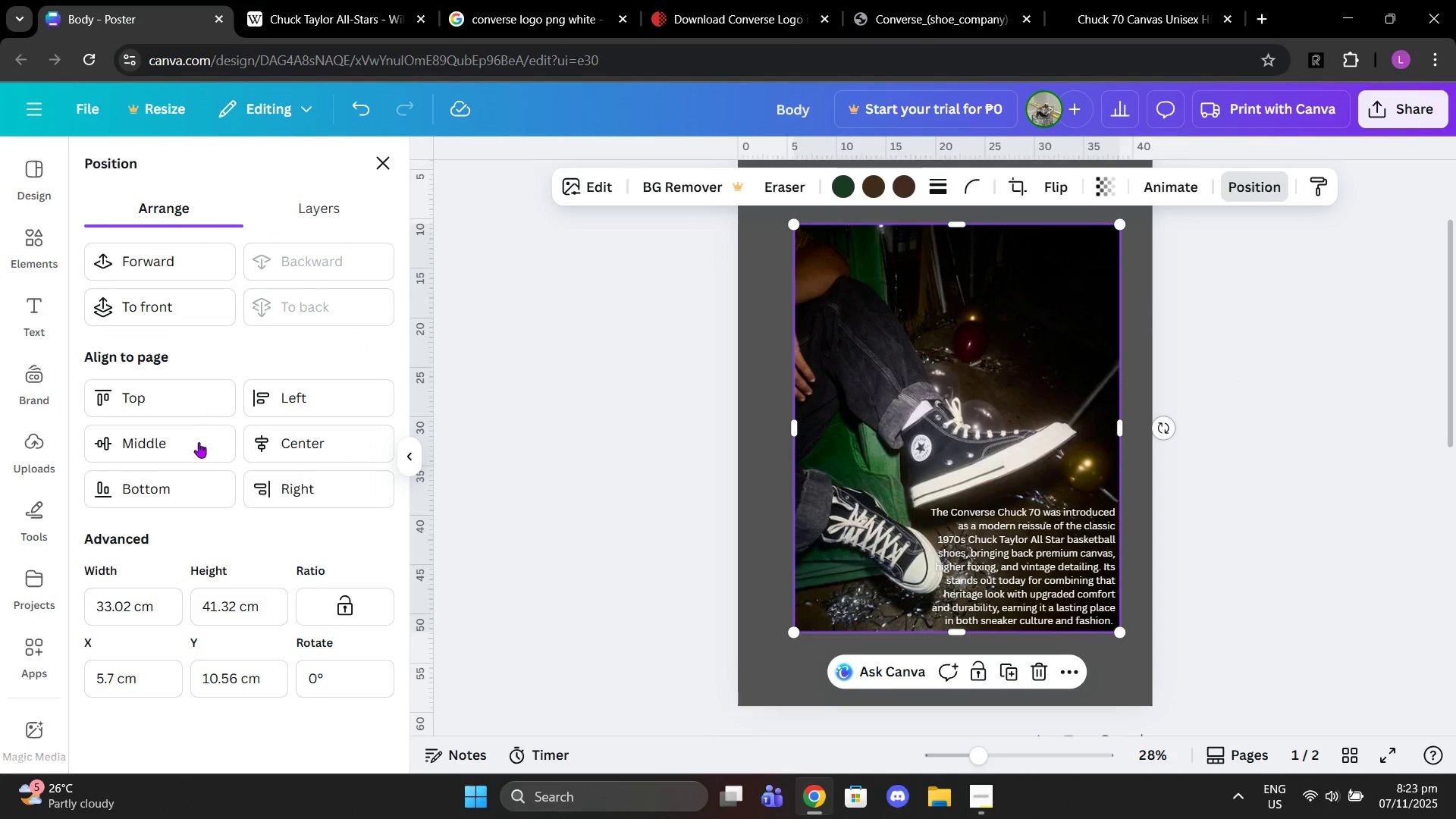 
left_click_drag(start_coordinate=[199, 447], to_coordinate=[195, 447])
 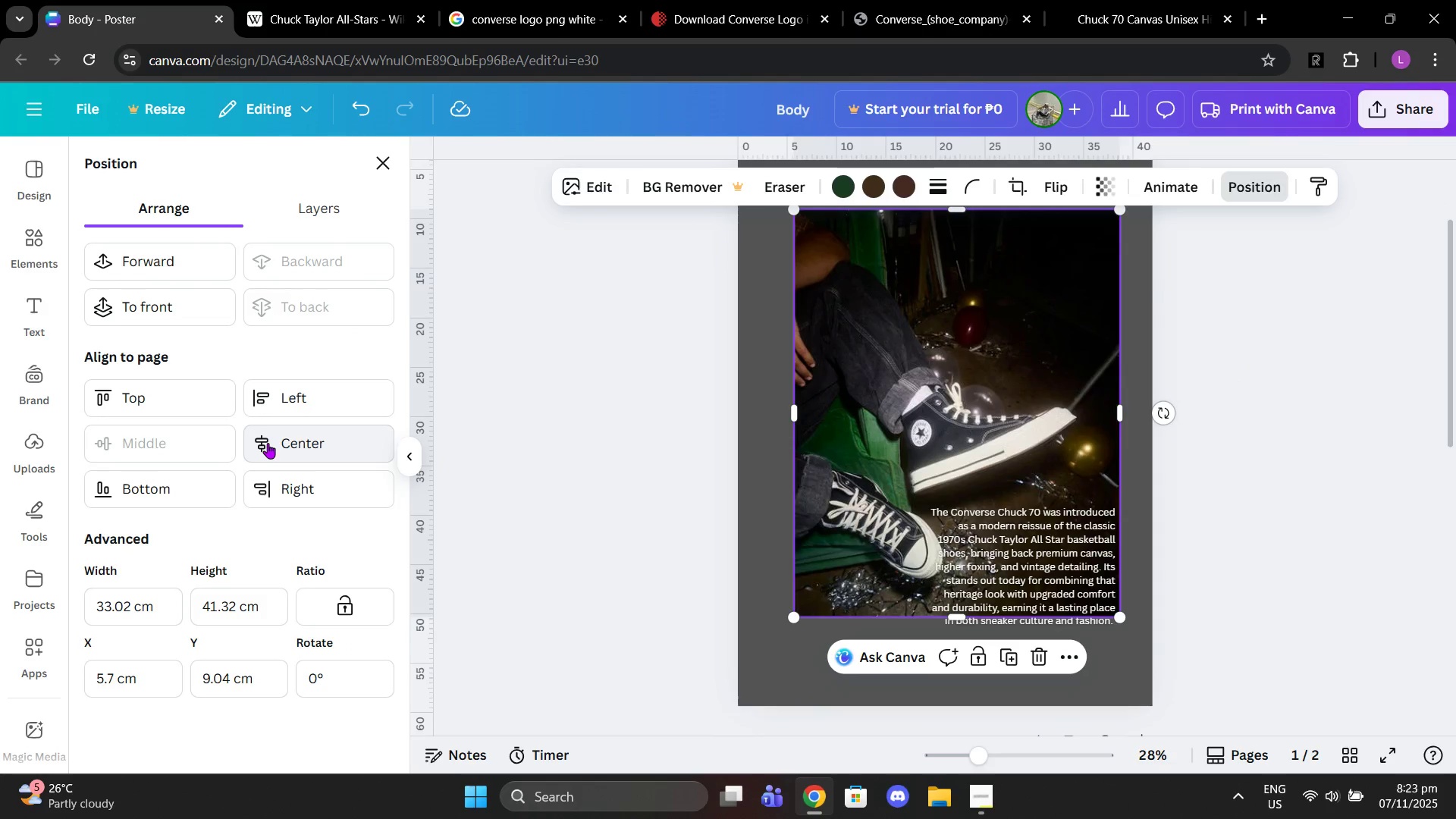 
left_click([268, 443])
 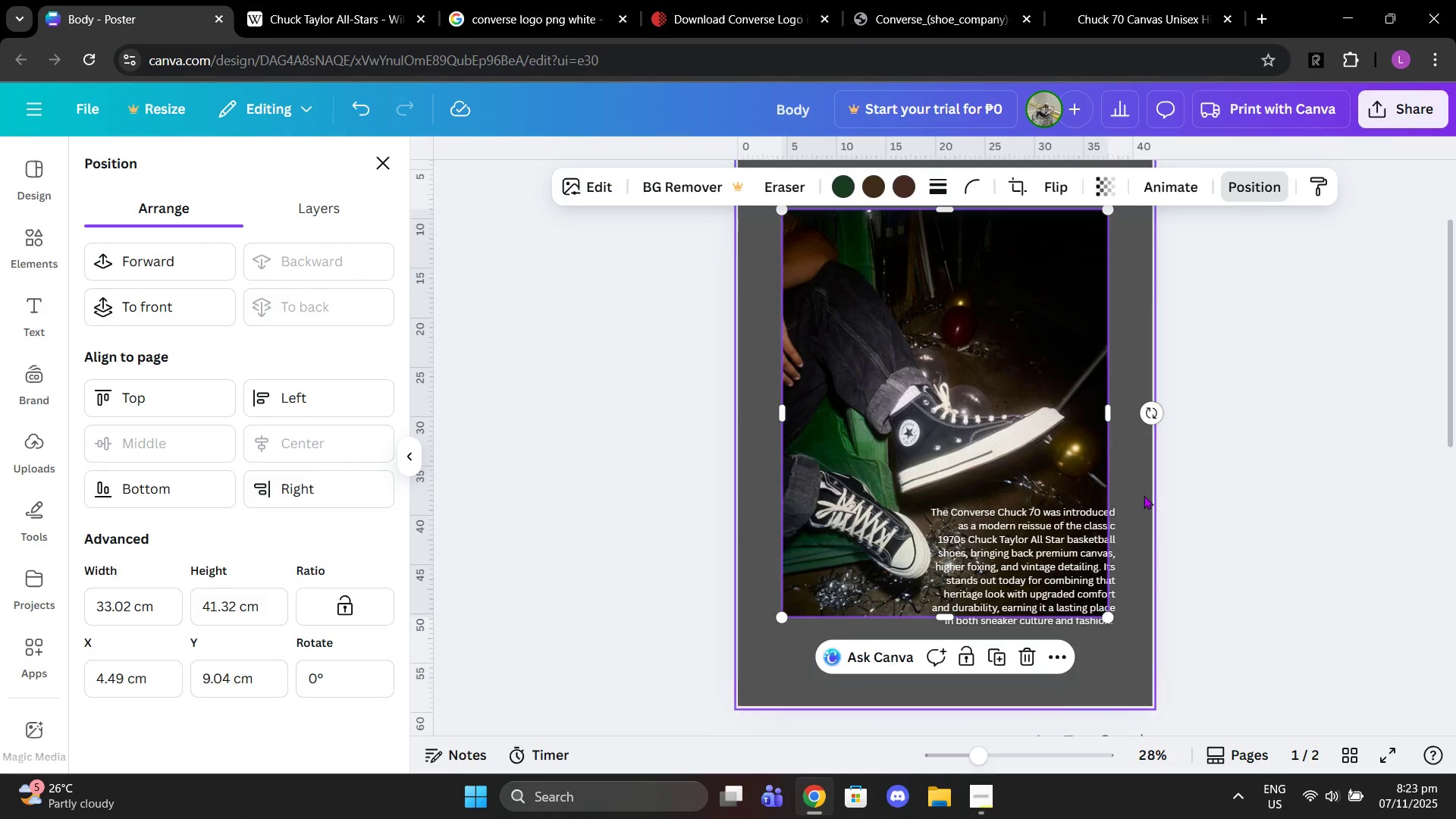 
left_click([1144, 495])
 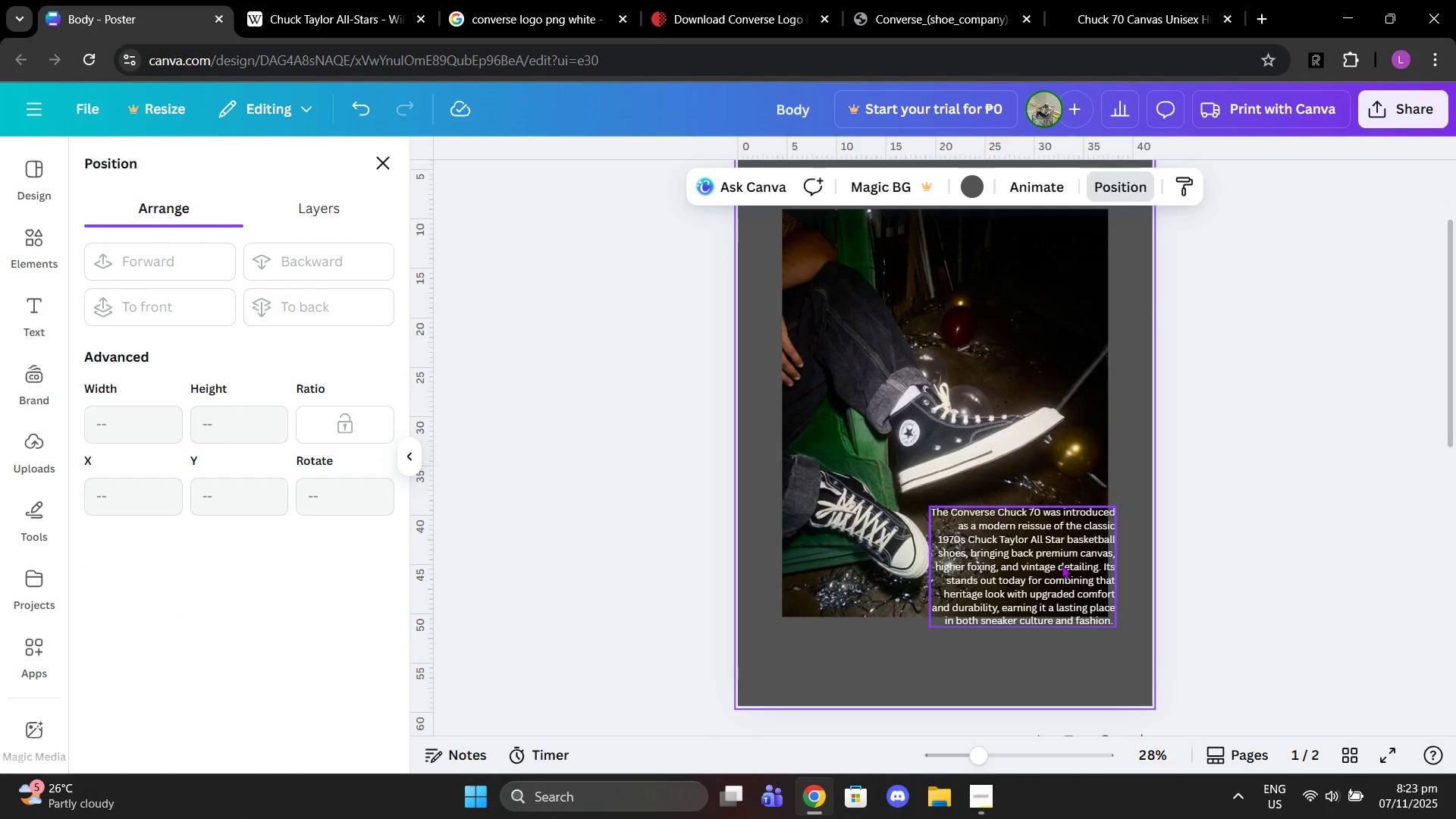 
left_click_drag(start_coordinate=[1062, 565], to_coordinate=[1052, 549])
 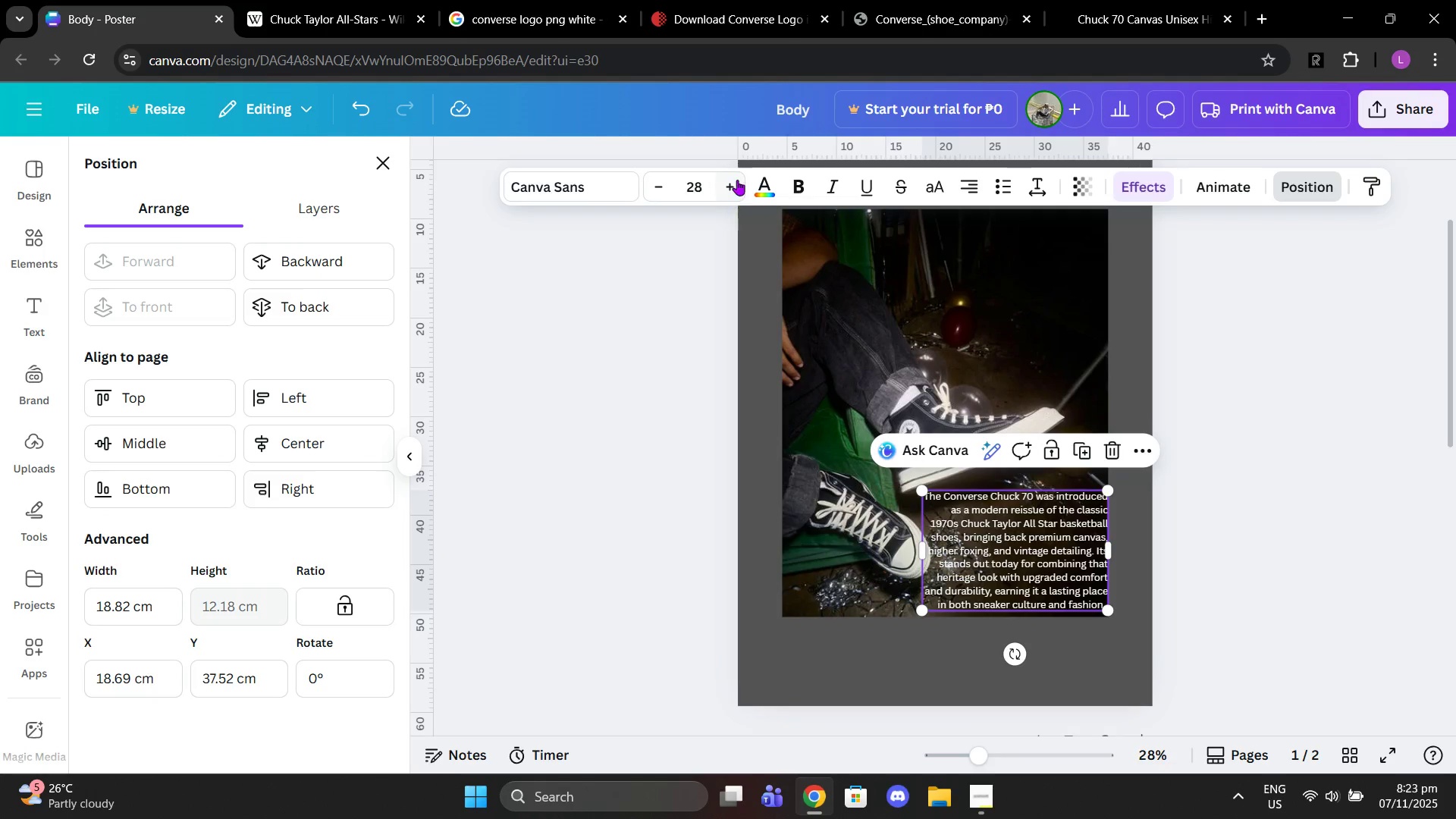 
left_click([737, 179])
 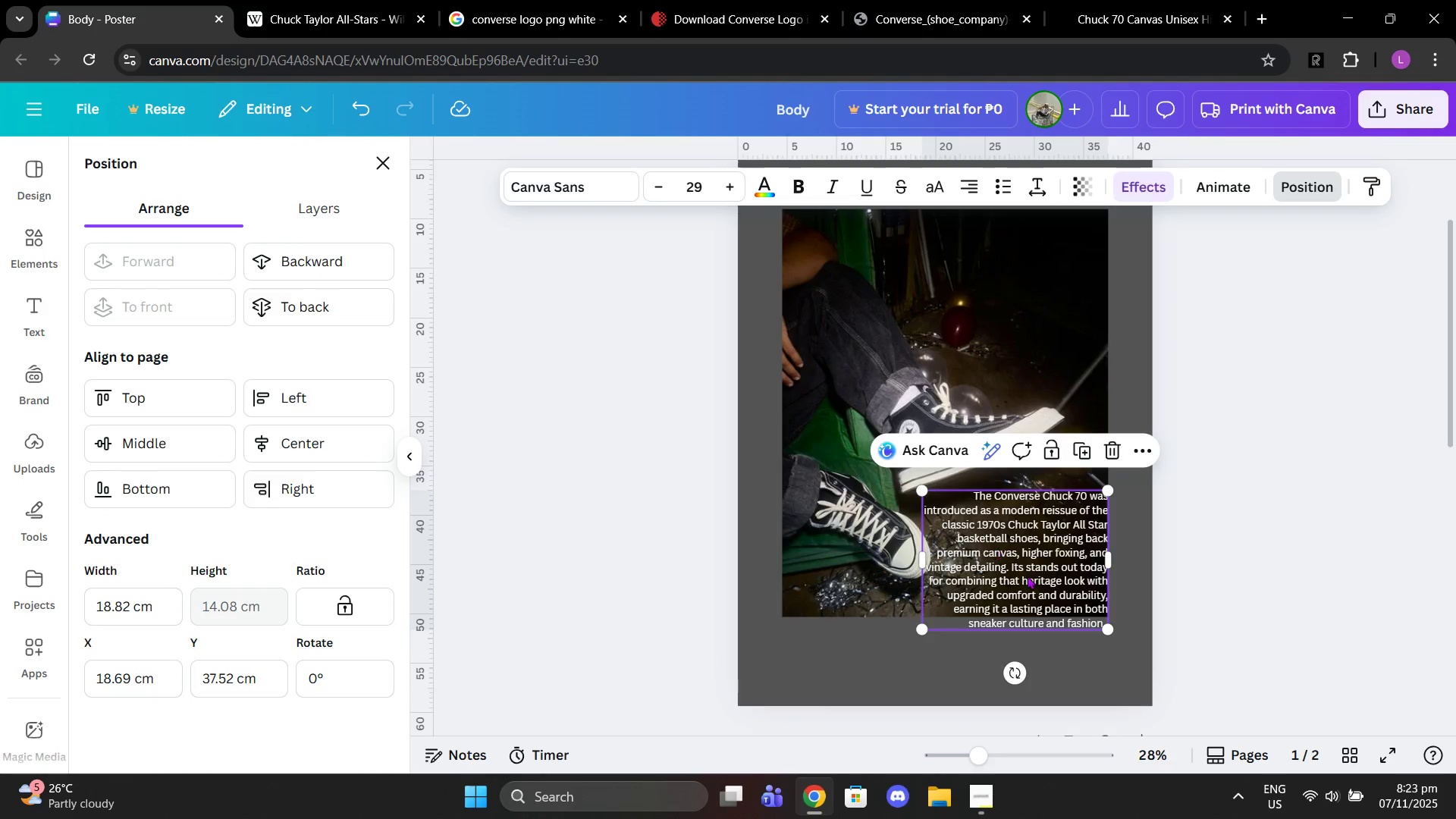 
left_click_drag(start_coordinate=[1034, 582], to_coordinate=[1031, 570])
 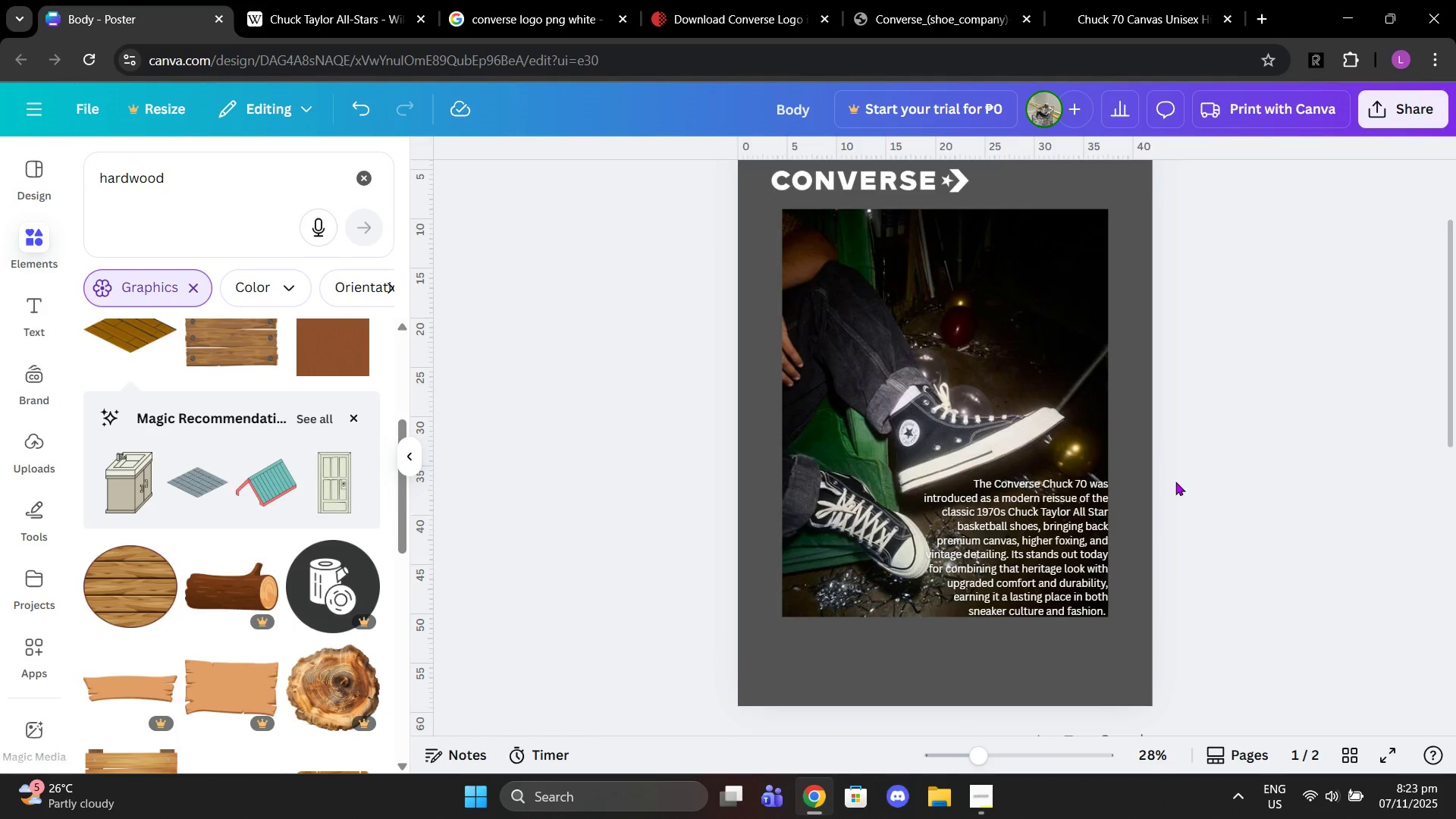 
wait(6.05)
 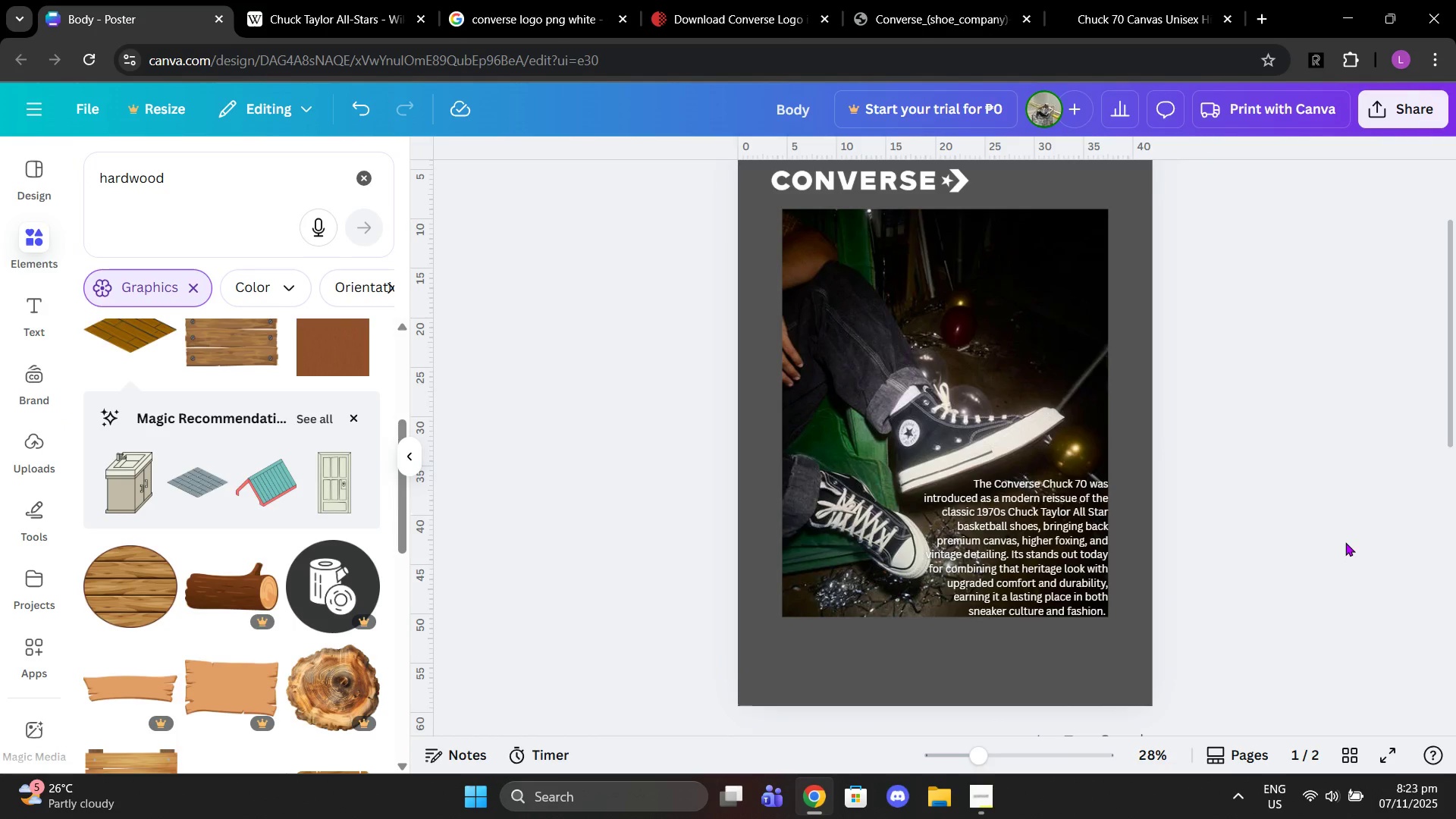 
left_click_drag(start_coordinate=[1056, 550], to_coordinate=[1050, 548])
 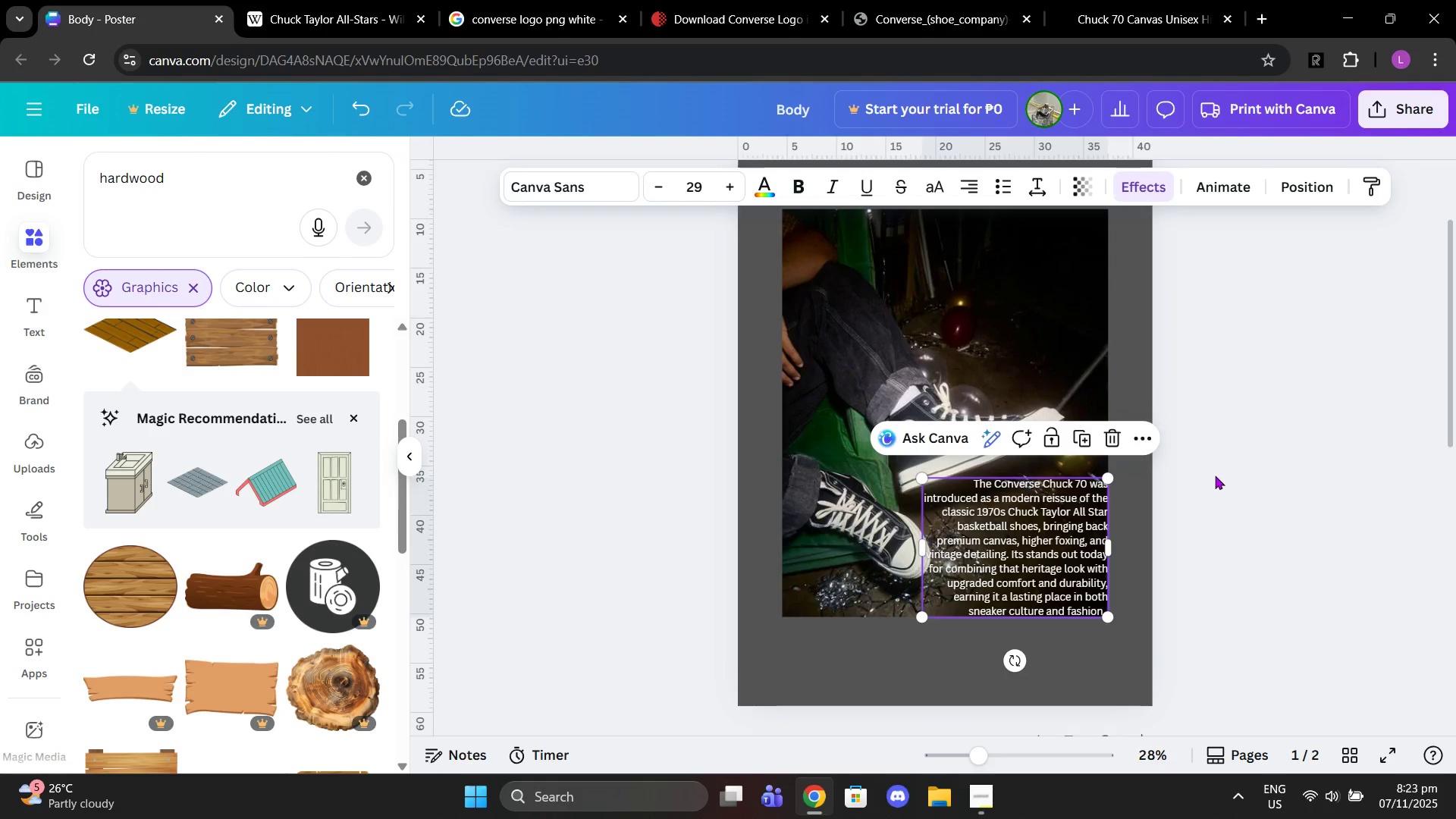 
left_click([1215, 475])
 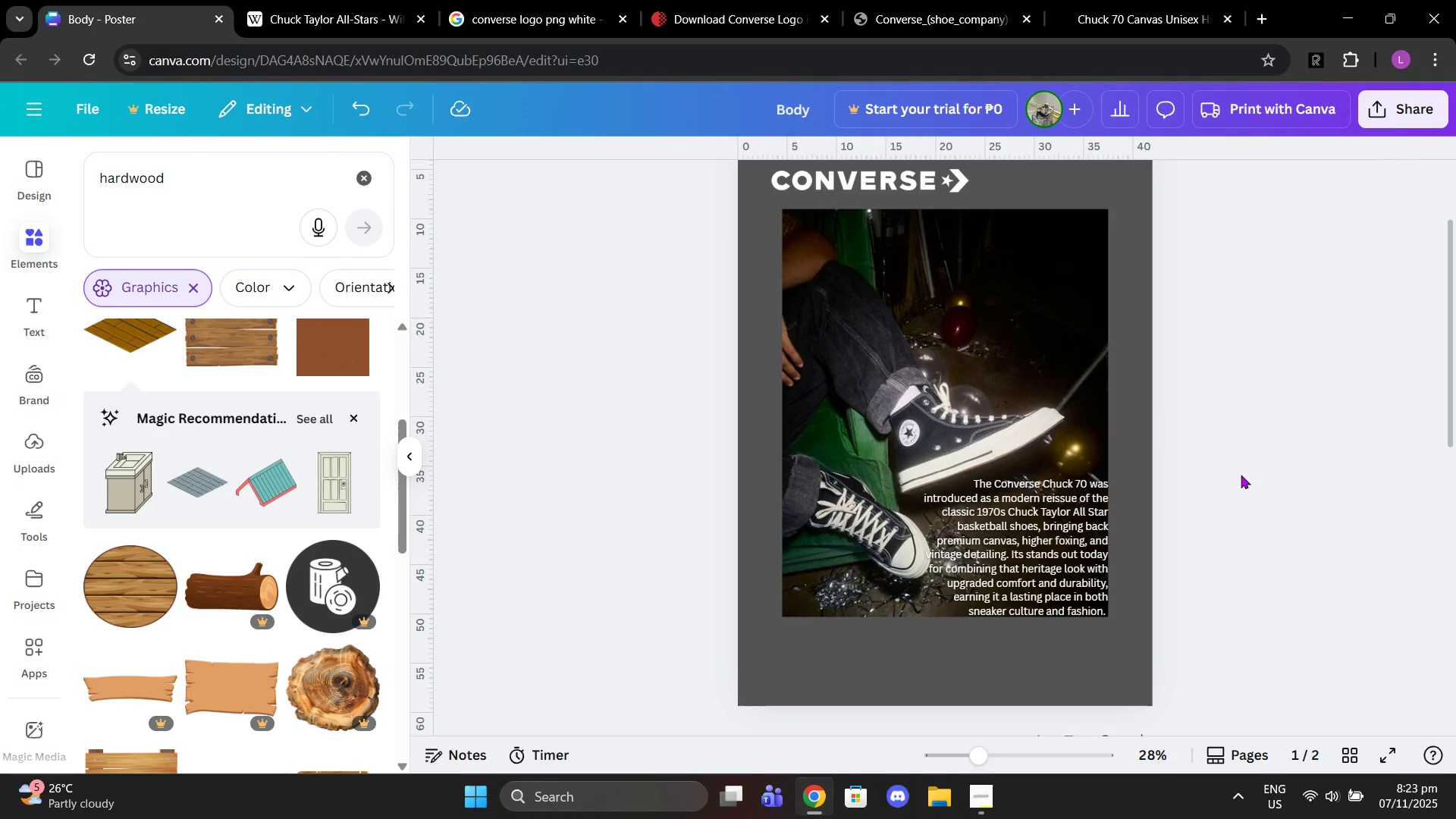 
scroll: coordinate [1241, 475], scroll_direction: up, amount: 4.0
 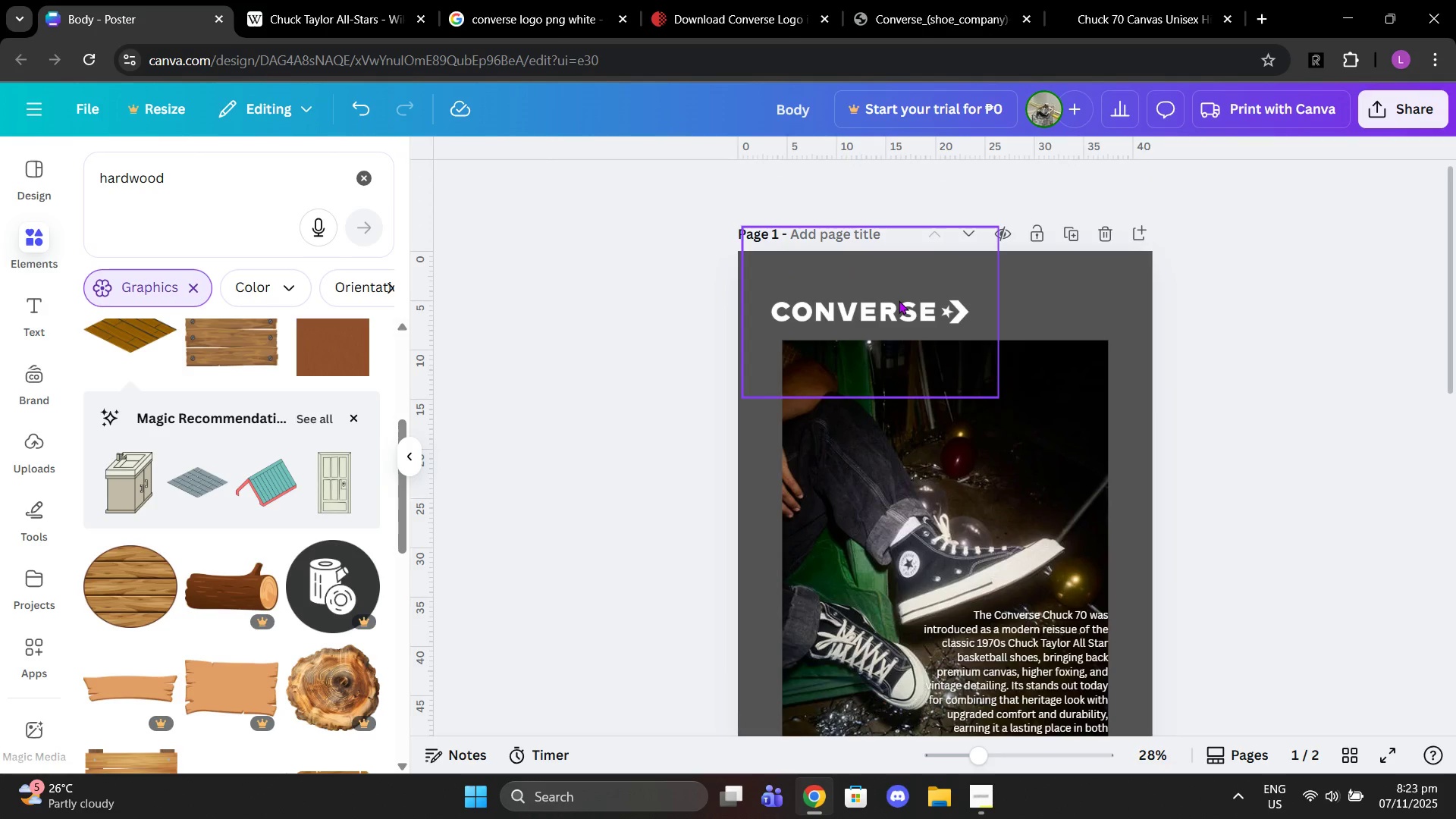 
left_click_drag(start_coordinate=[899, 302], to_coordinate=[917, 314])
 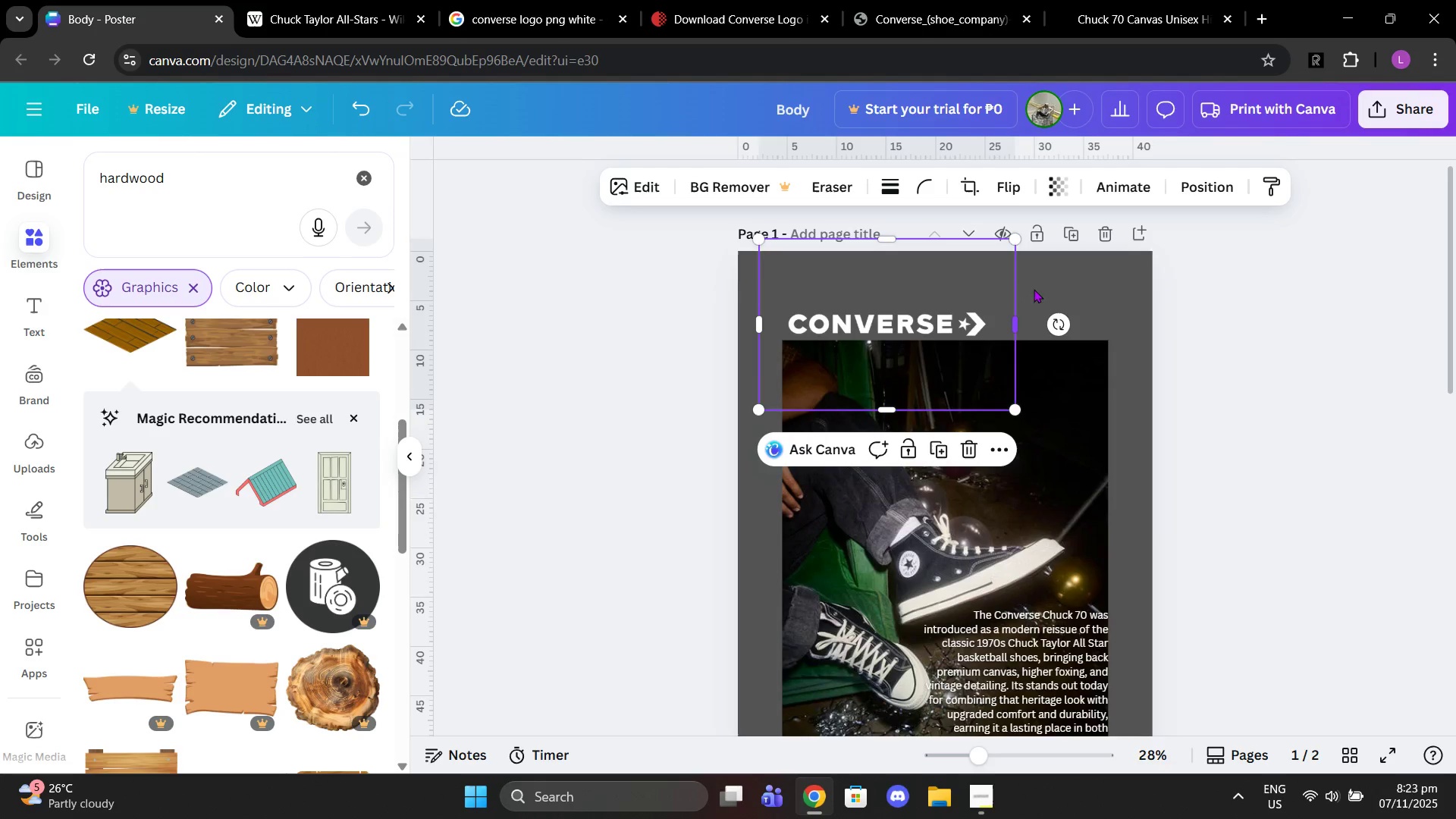 
double_click([1055, 289])
 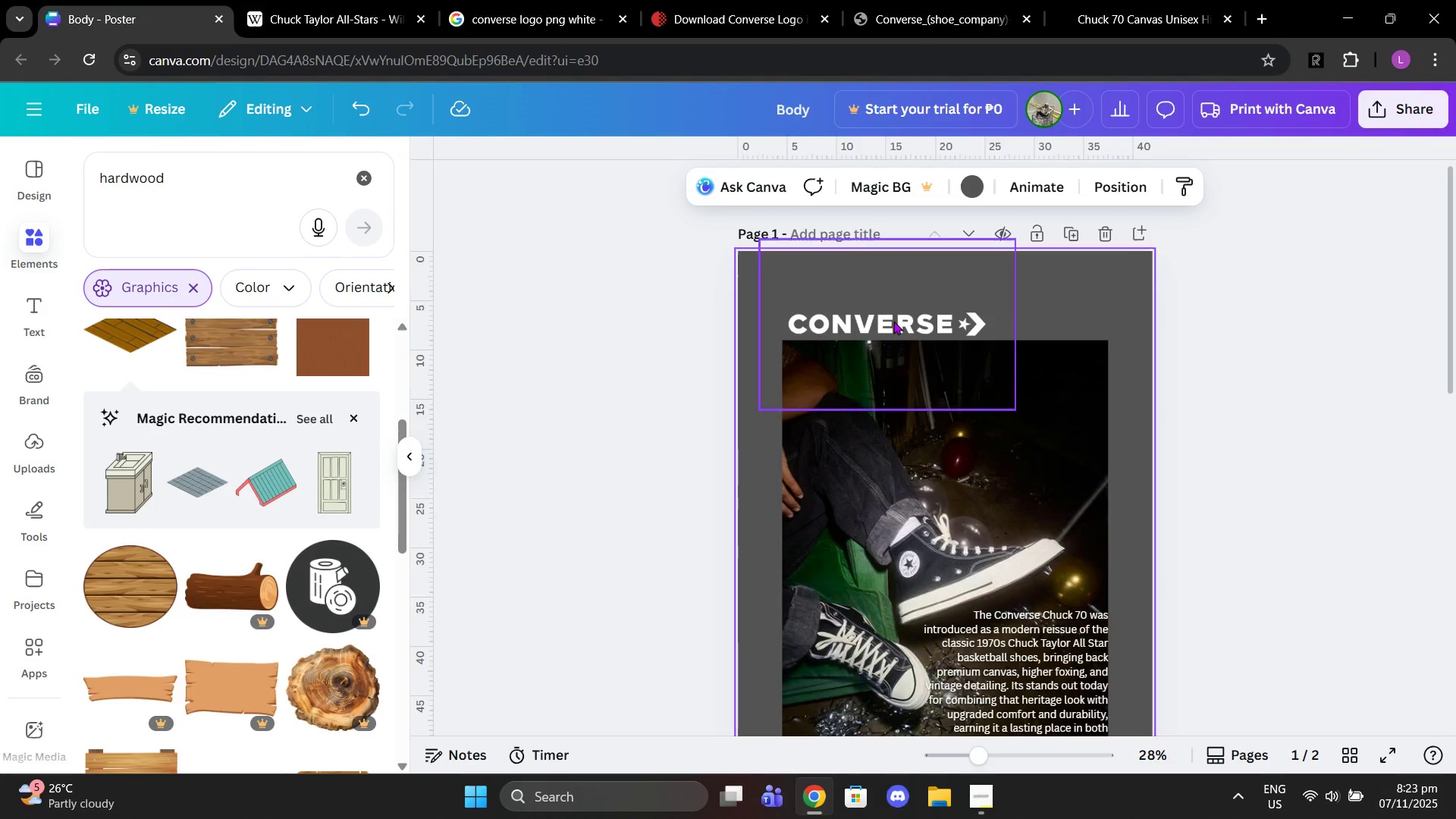 
left_click_drag(start_coordinate=[893, 321], to_coordinate=[849, 321])
 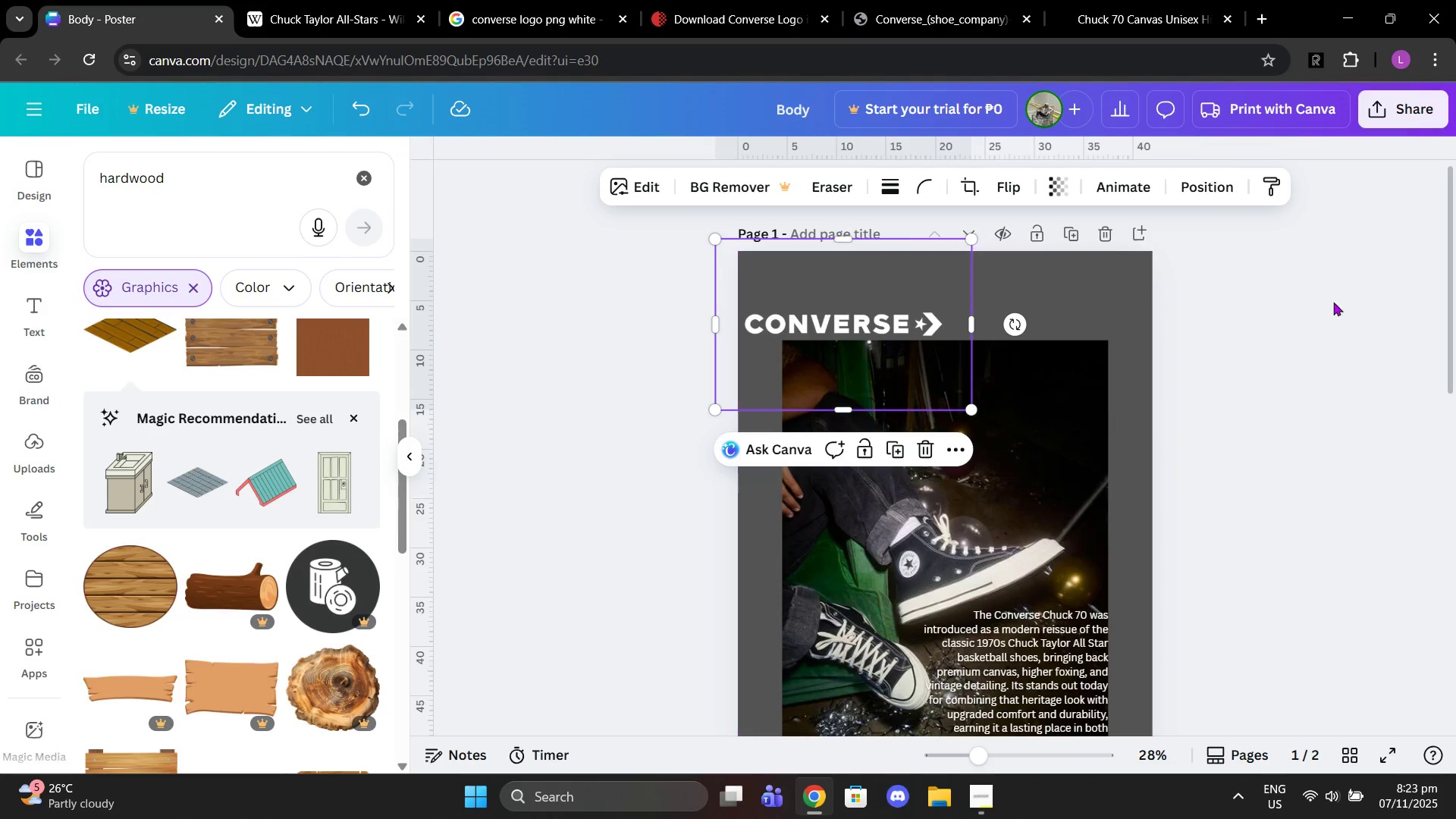 
left_click([1350, 300])
 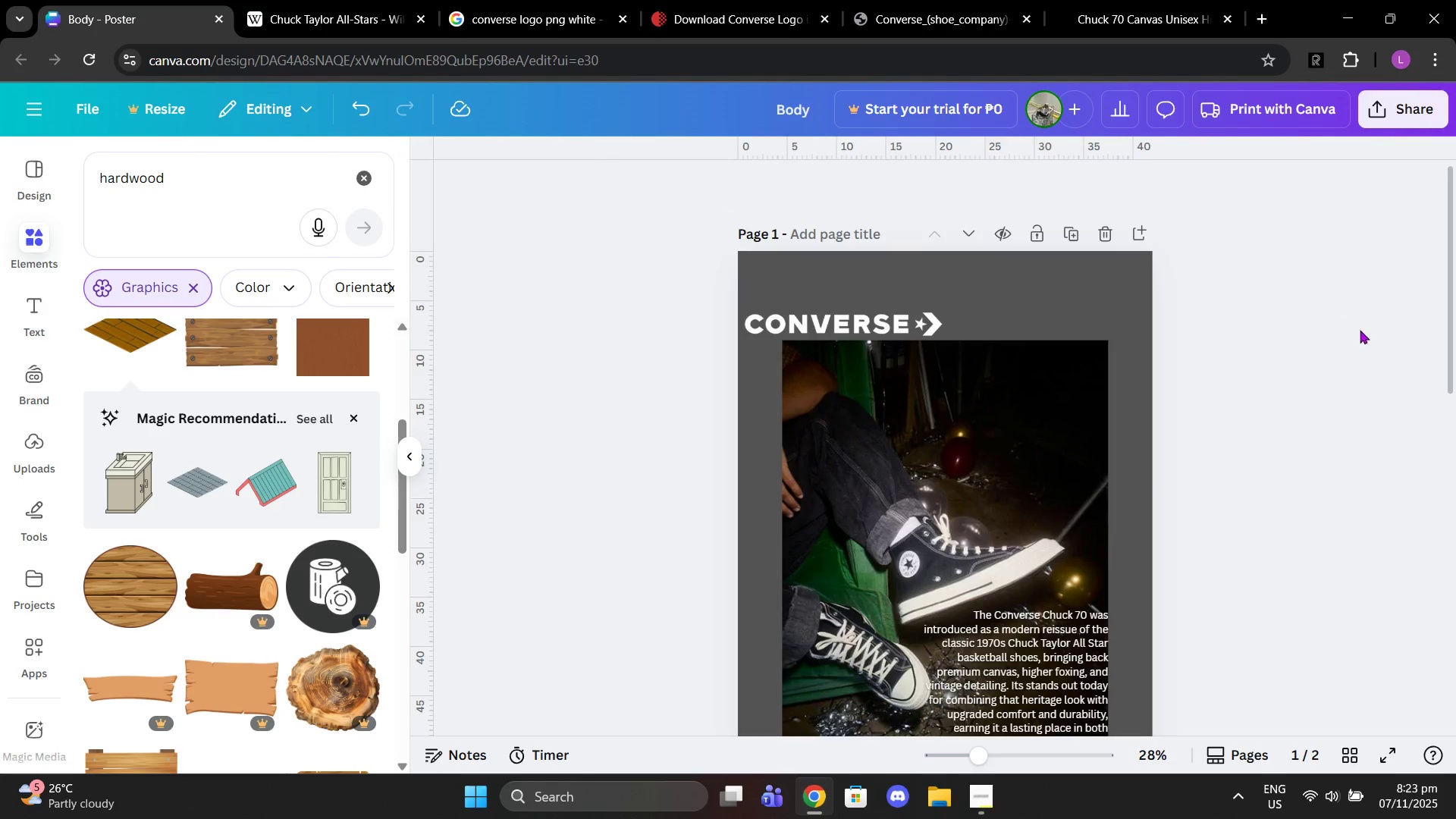 
scroll: coordinate [1277, 428], scroll_direction: down, amount: 7.0
 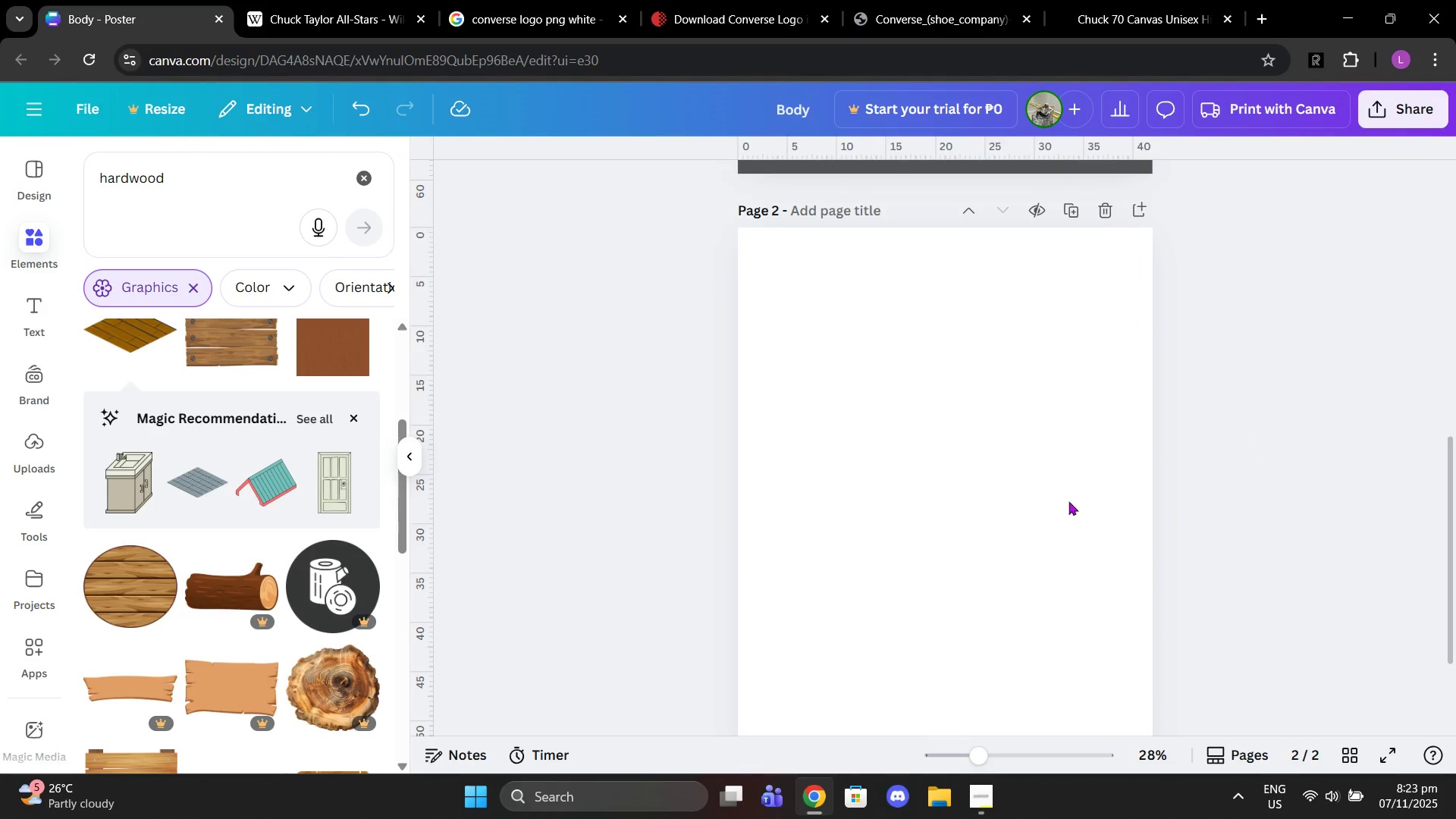 
scroll: coordinate [1029, 522], scroll_direction: up, amount: 1.0
 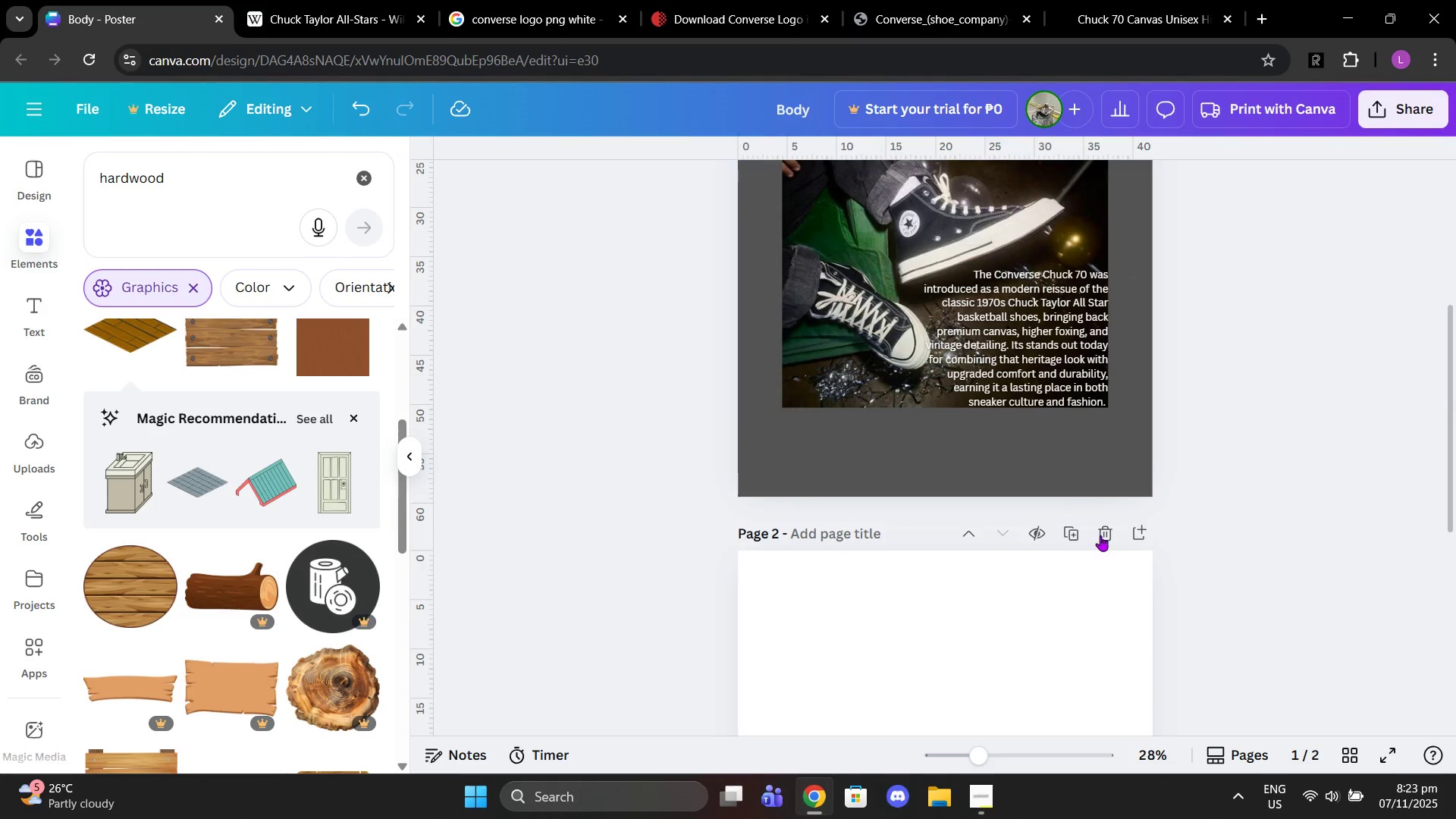 
left_click([1106, 541])
 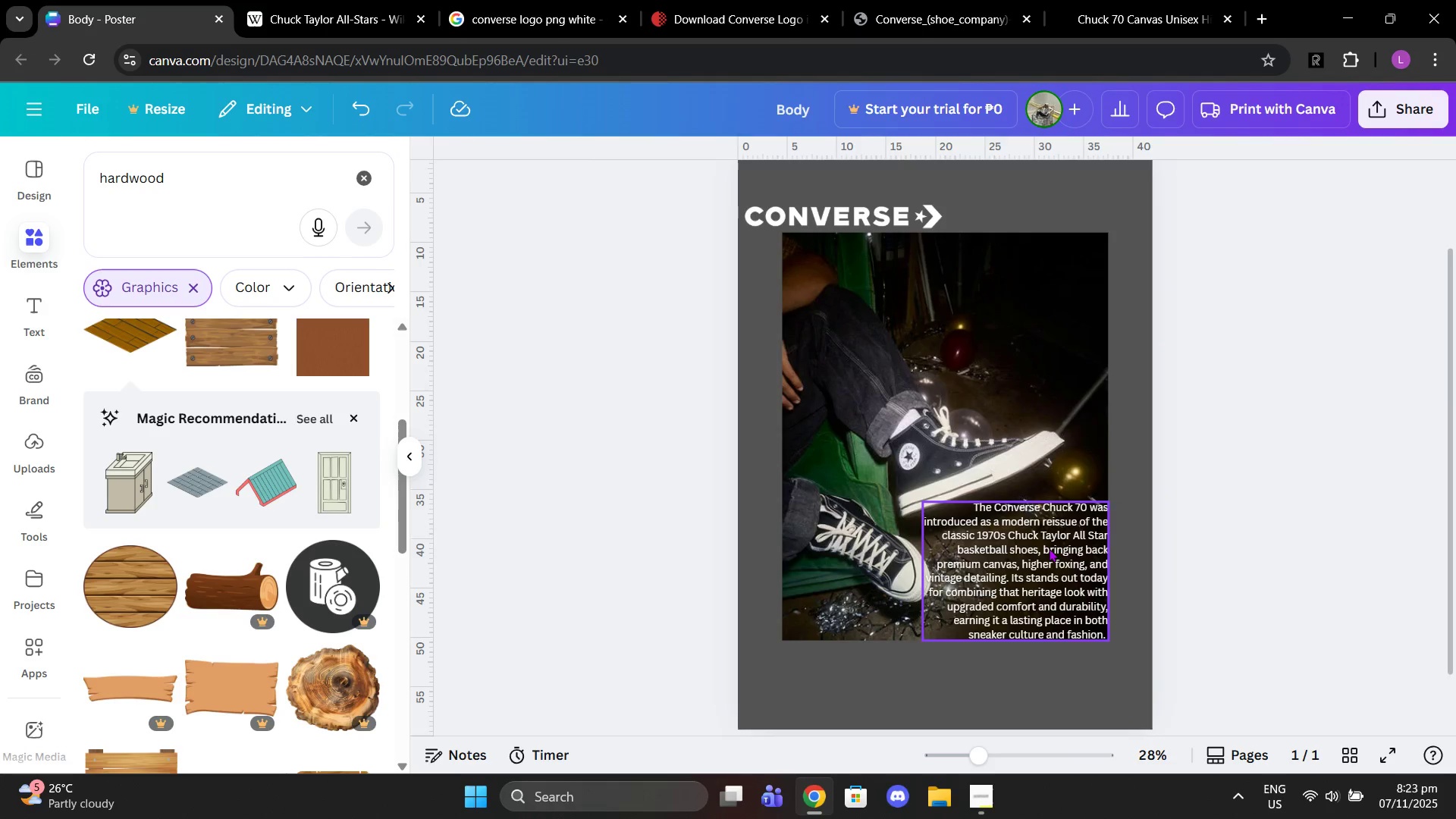 
left_click([1032, 563])
 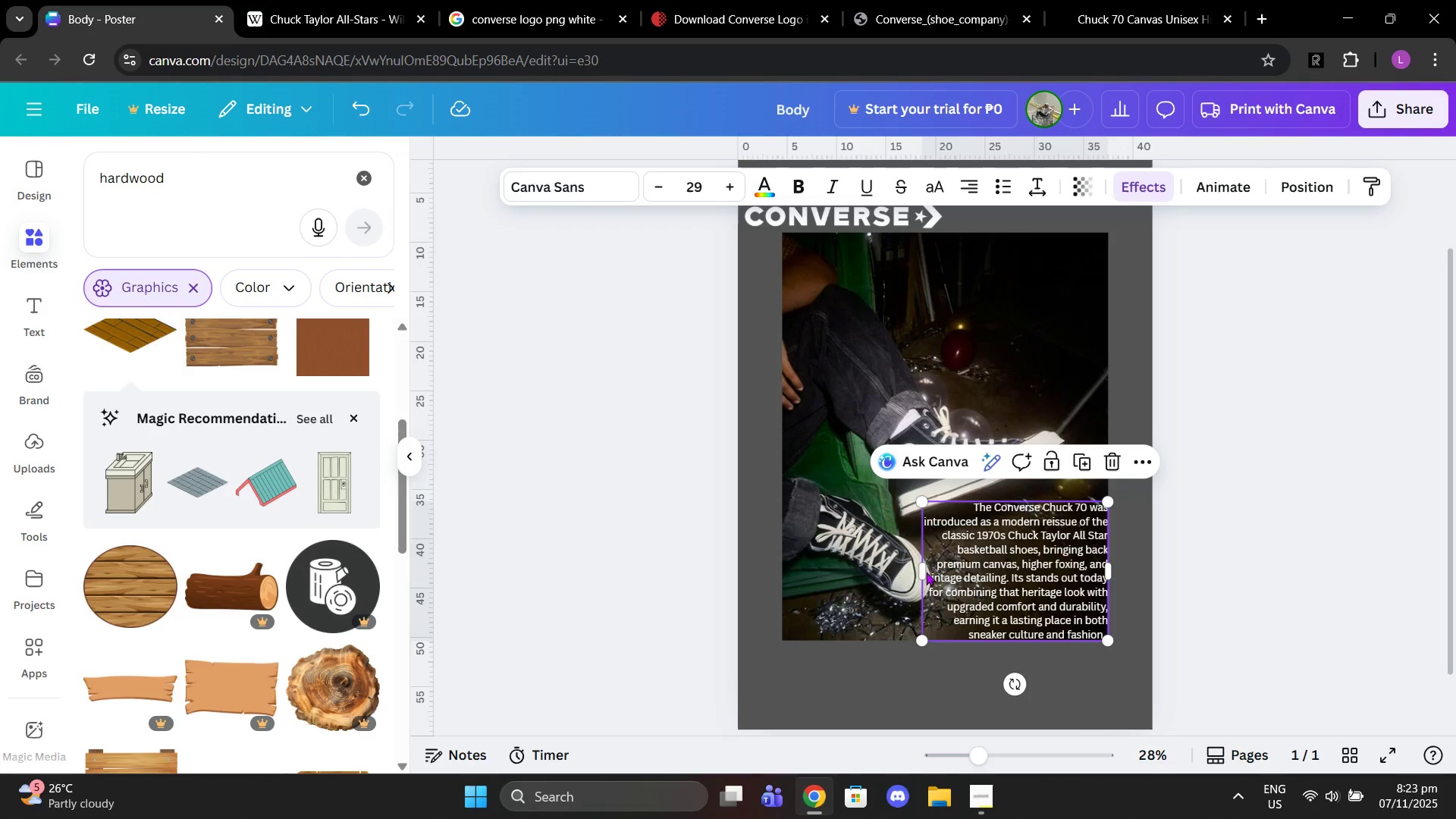 
left_click_drag(start_coordinate=[921, 570], to_coordinate=[927, 568])
 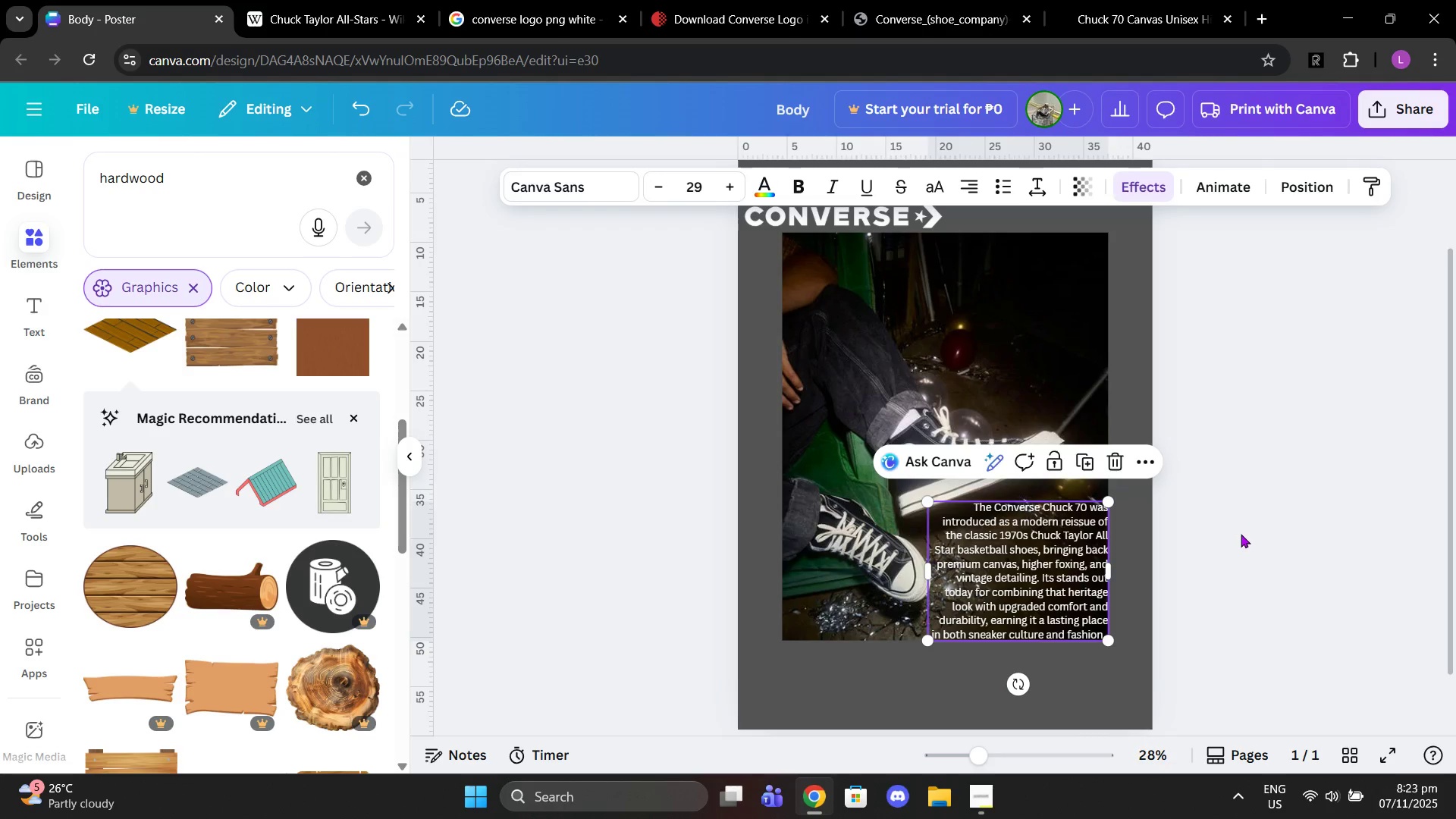 
left_click([1241, 534])
 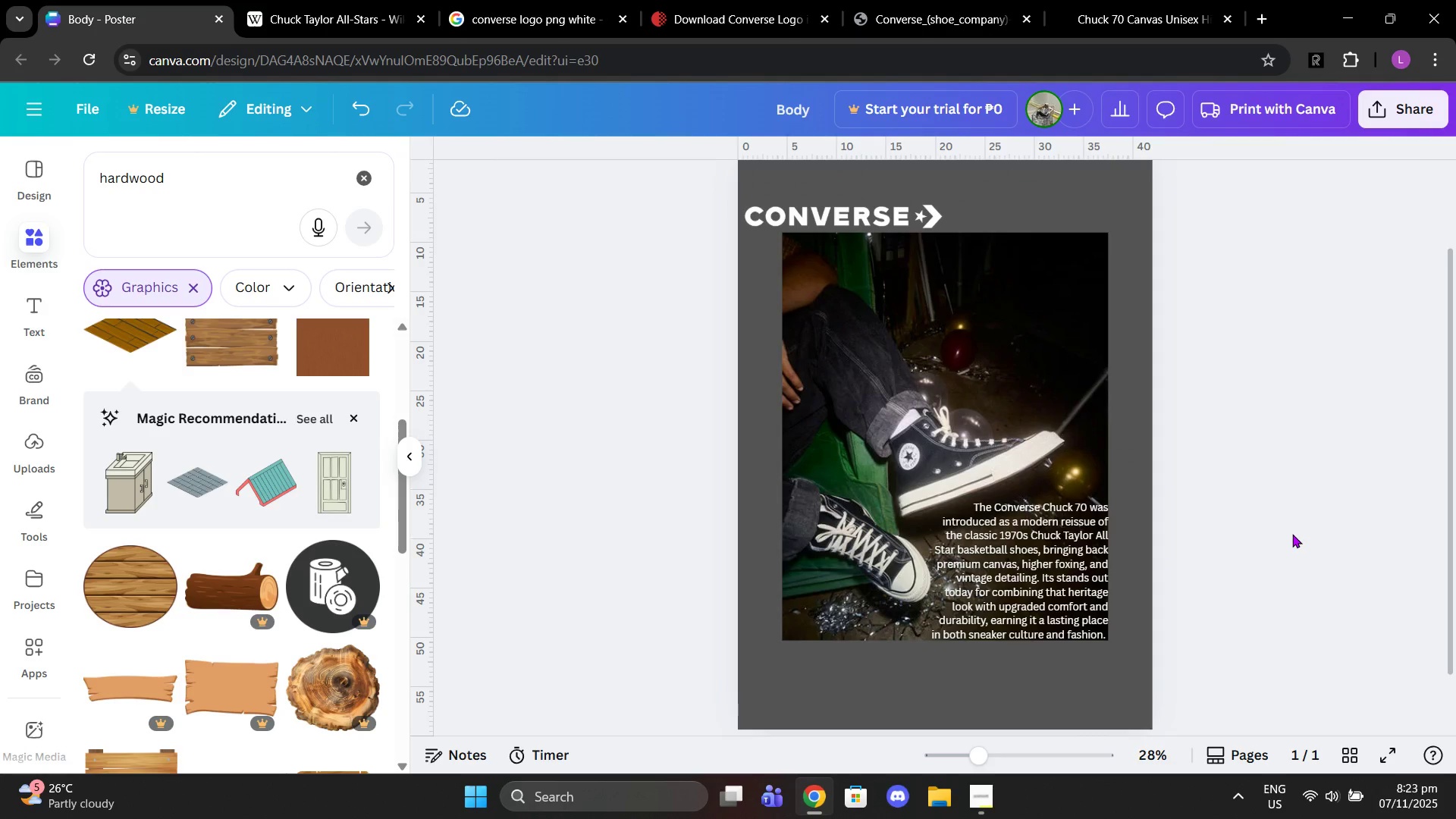 
scroll: coordinate [1292, 534], scroll_direction: up, amount: 1.0
 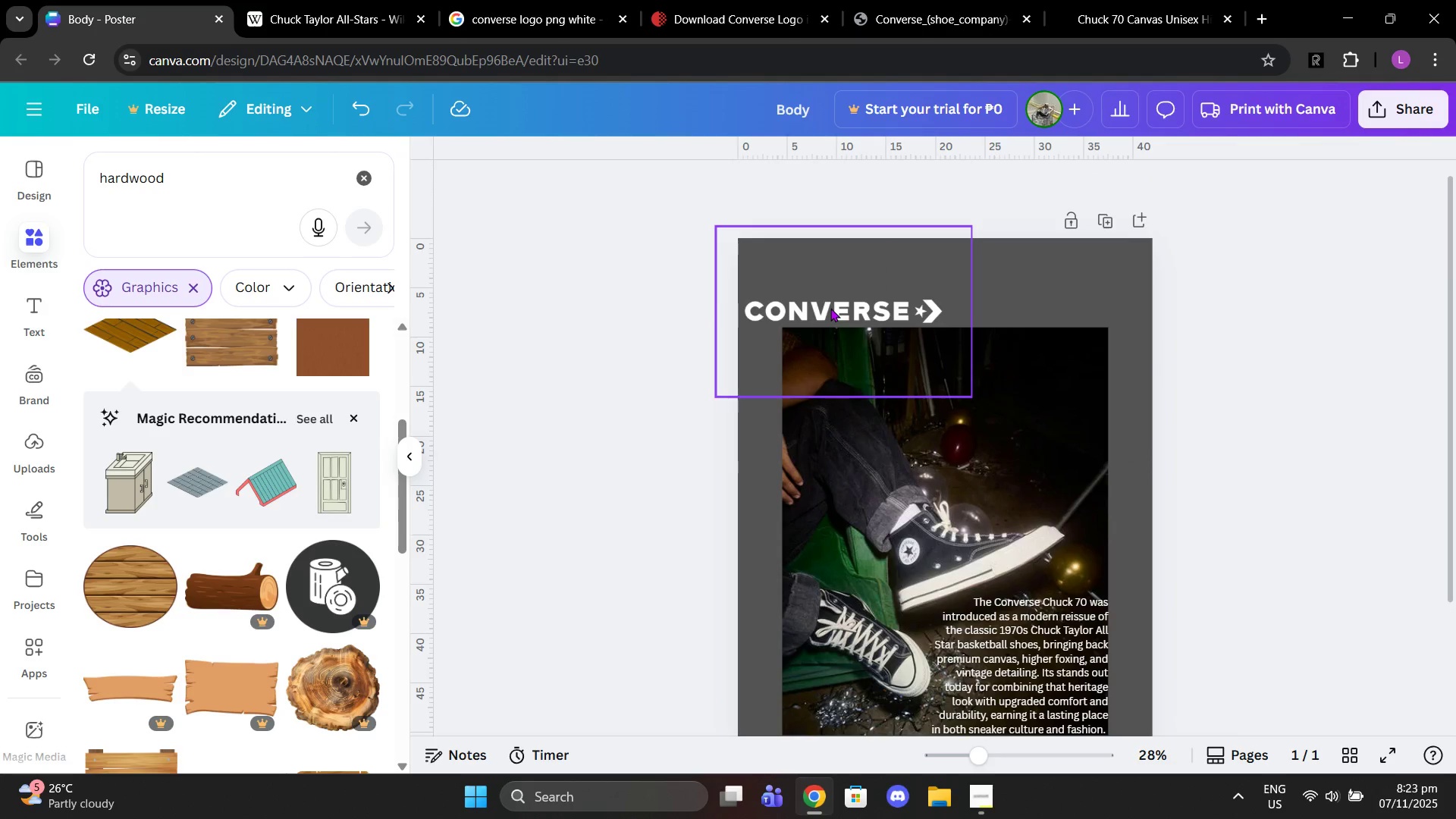 
left_click([830, 308])
 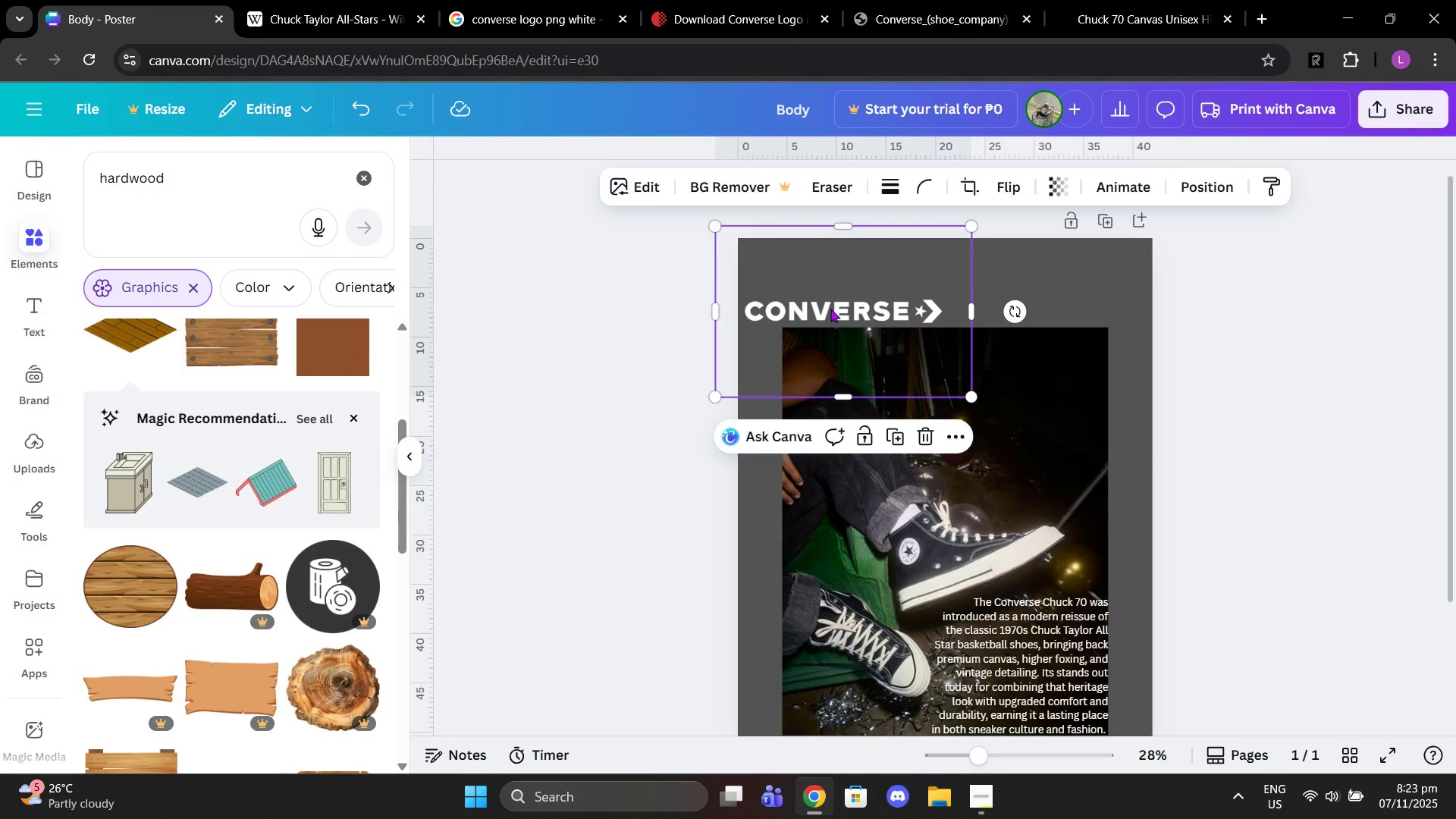 
key(Control+C)
 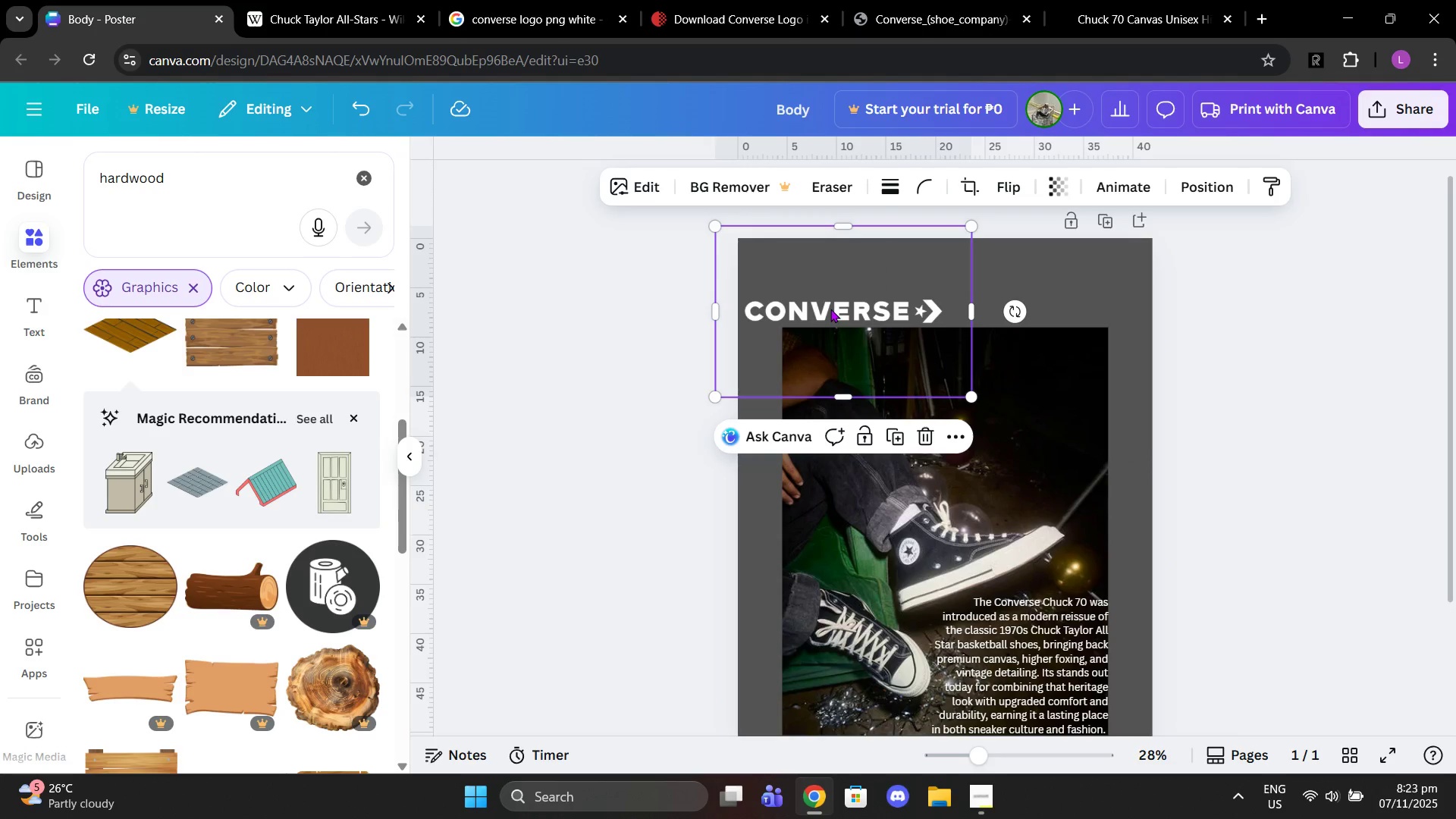 
key(Control+ControlLeft)
 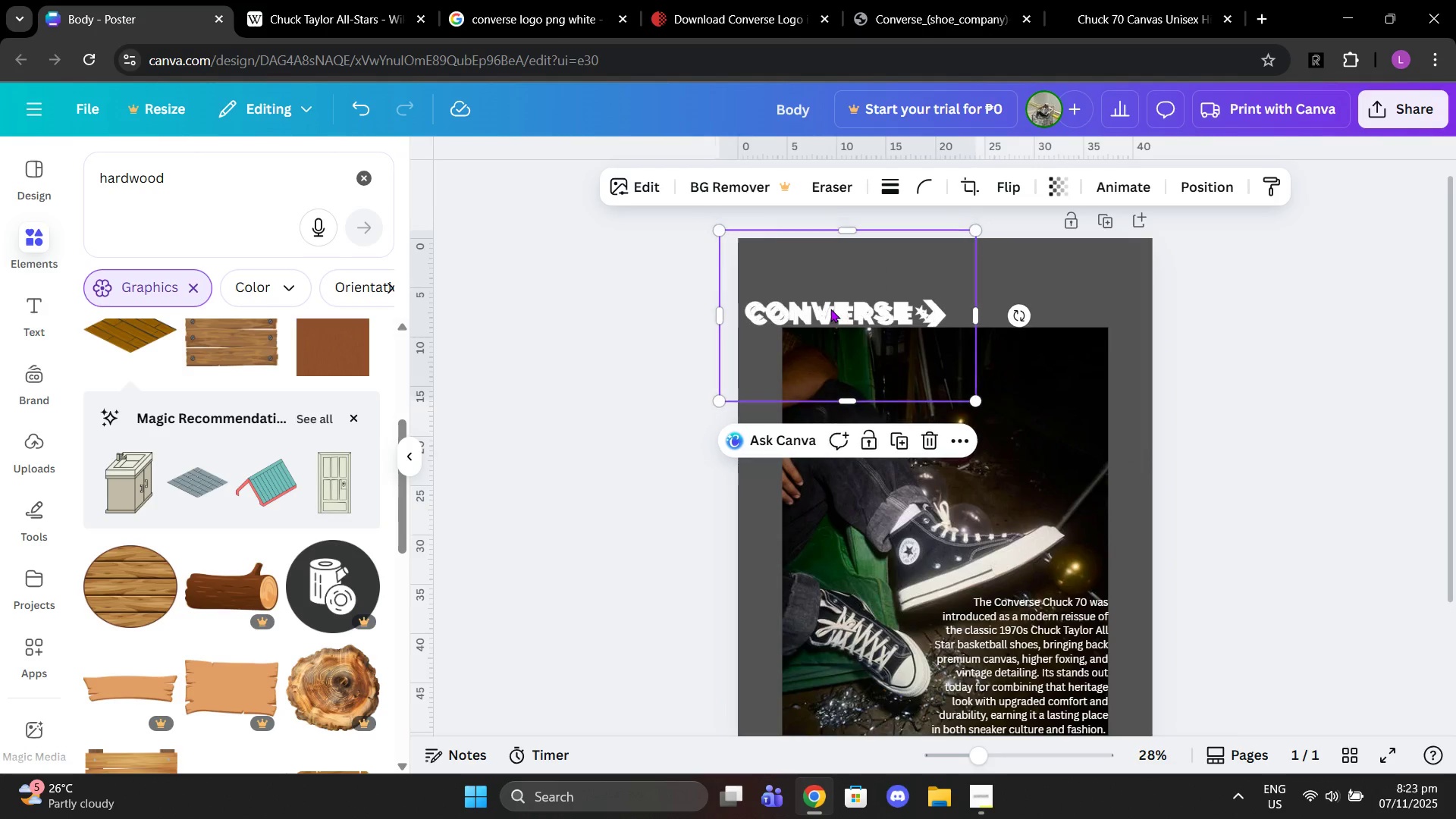 
key(Control+V)
 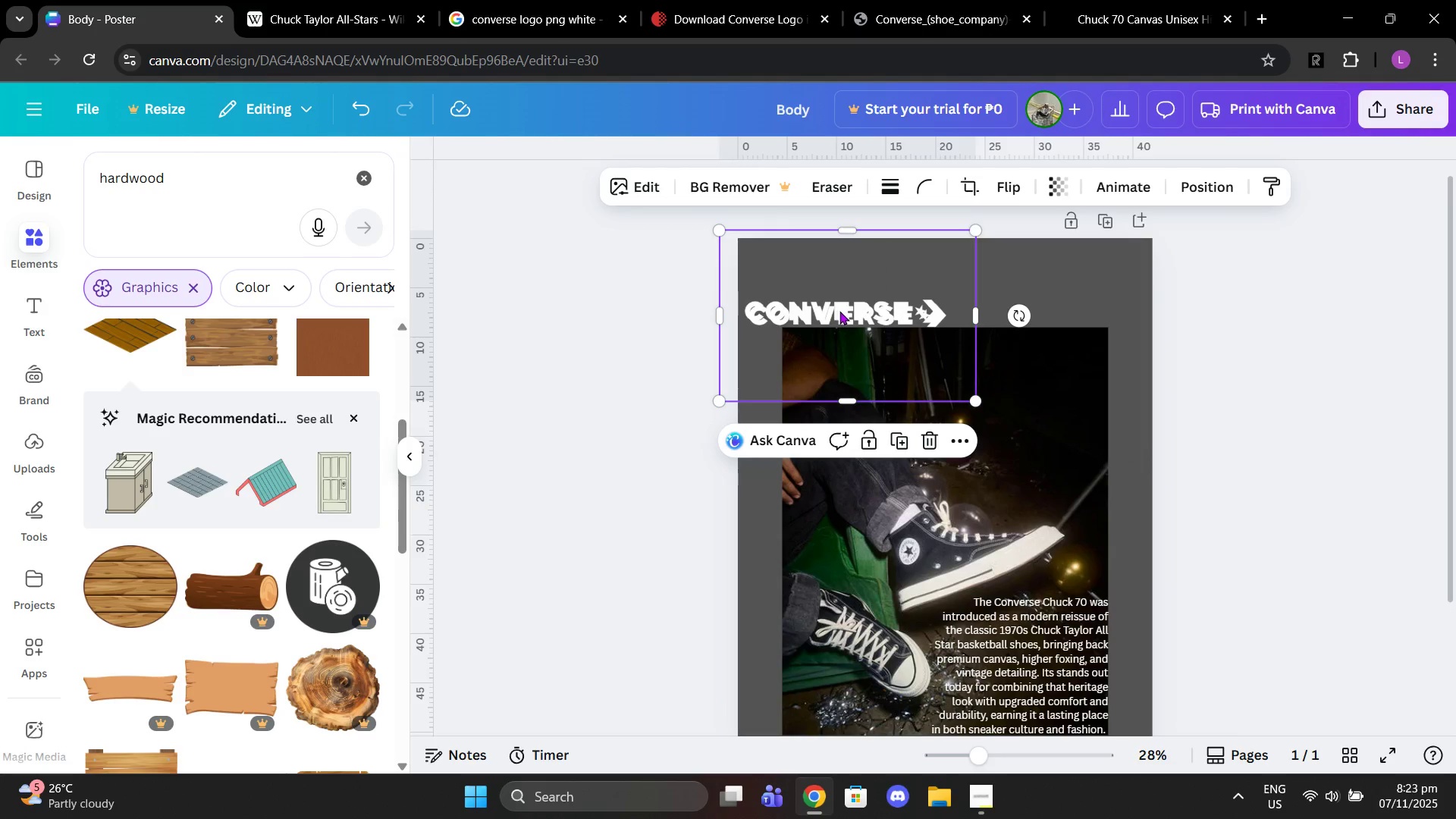 
left_click_drag(start_coordinate=[839, 311], to_coordinate=[837, 282])
 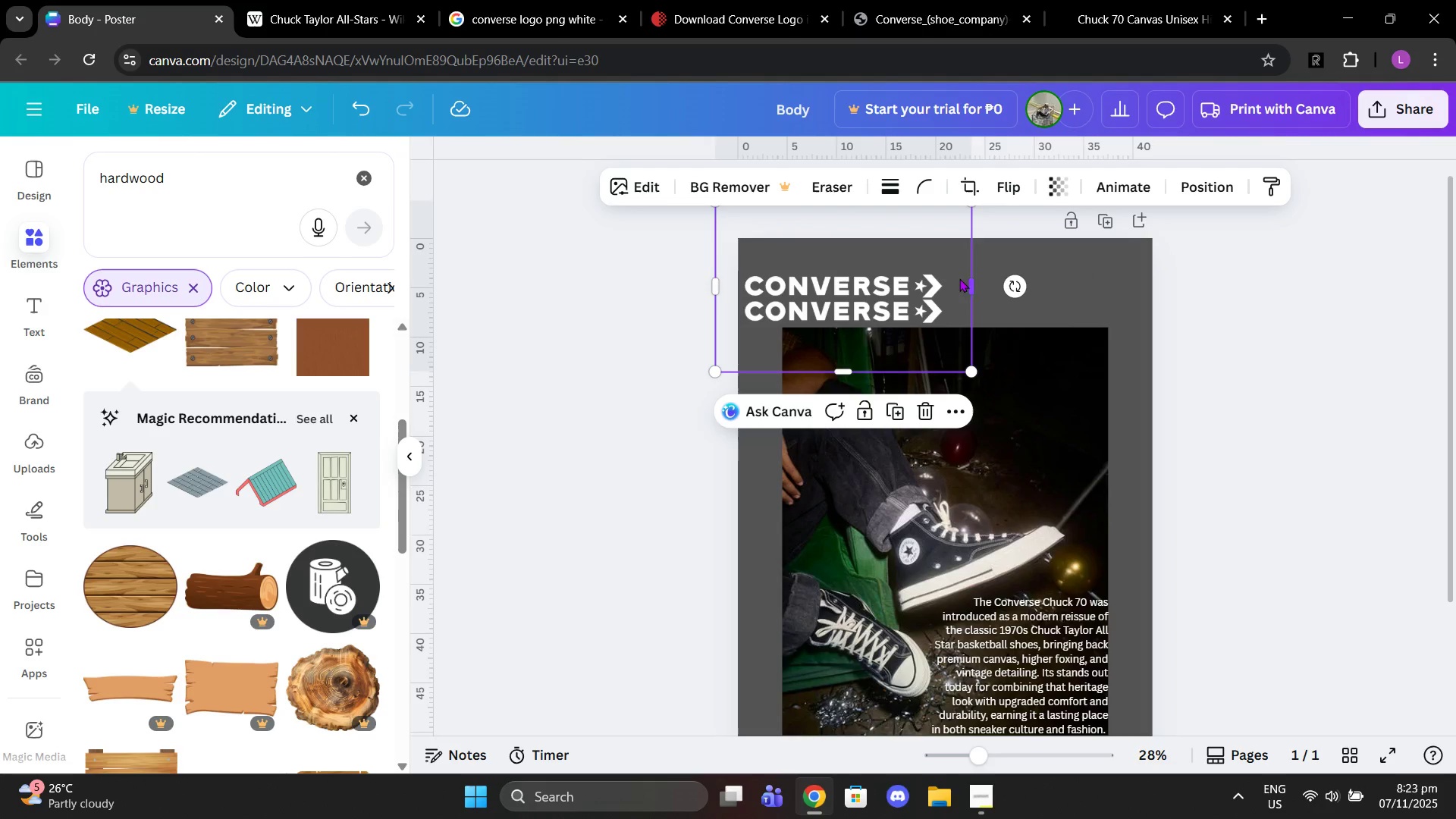 
key(Control+C)
 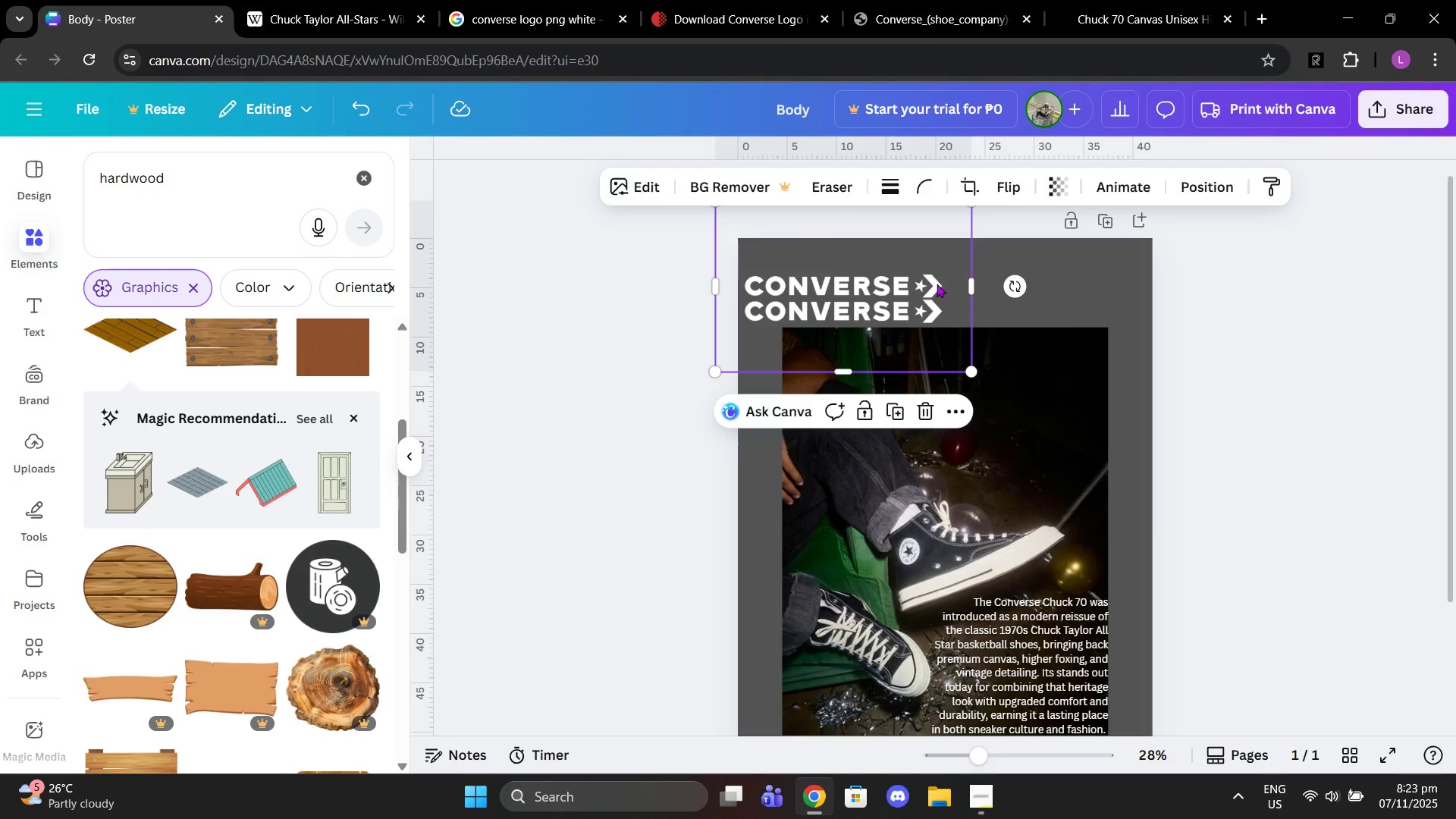 
key(Control+ControlLeft)
 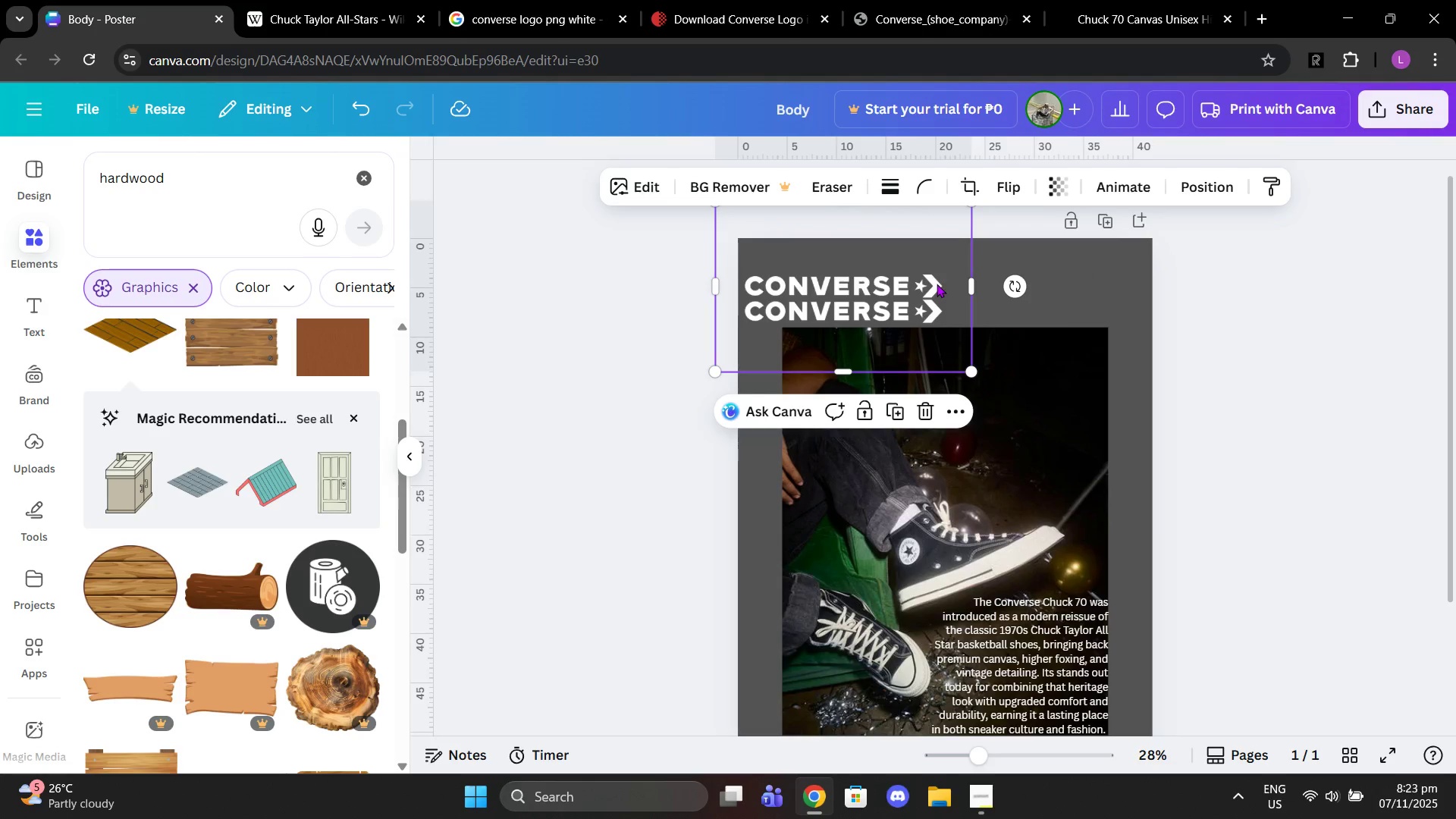 
key(Control+V)
 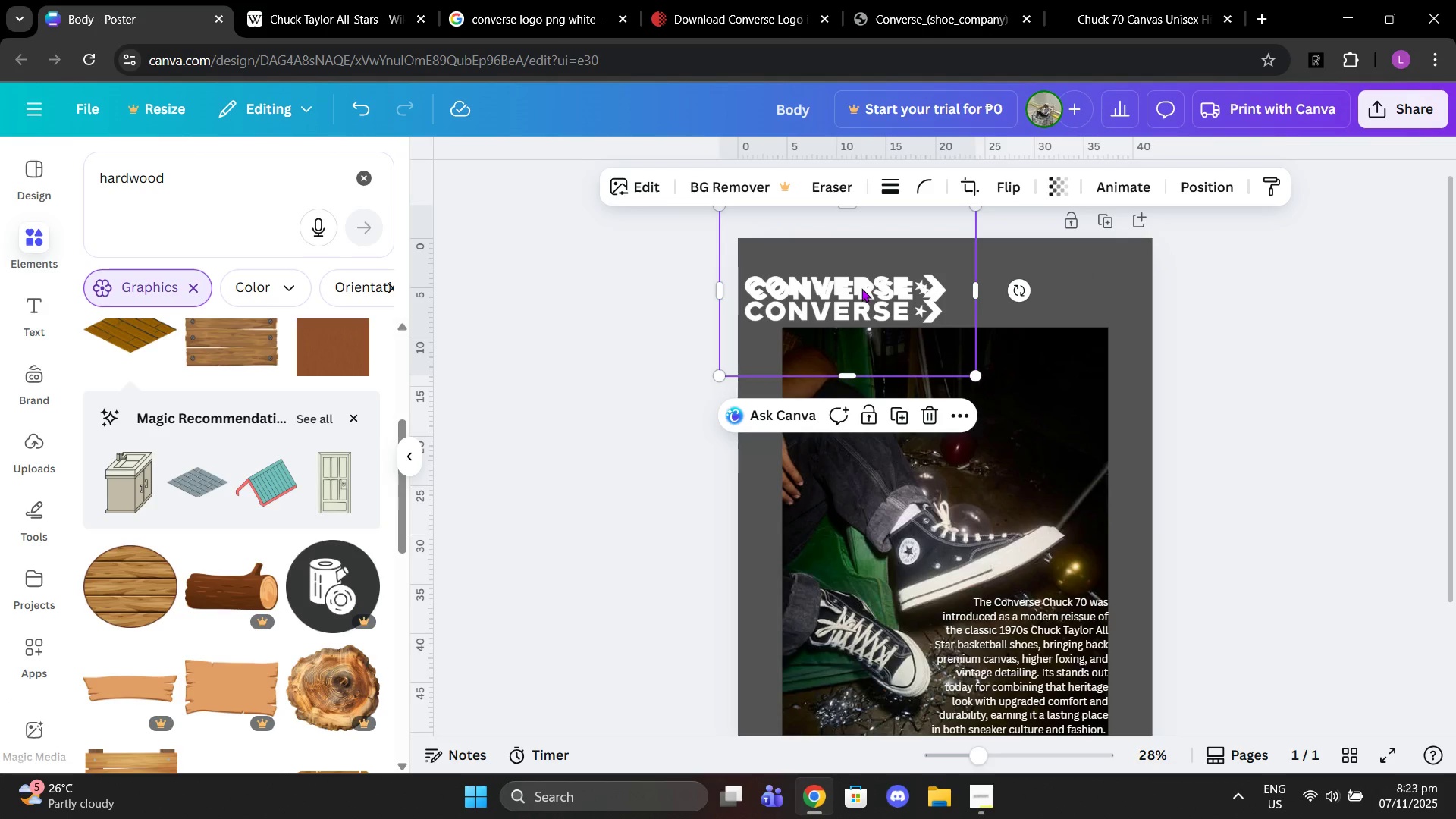 
left_click_drag(start_coordinate=[861, 288], to_coordinate=[861, 257])
 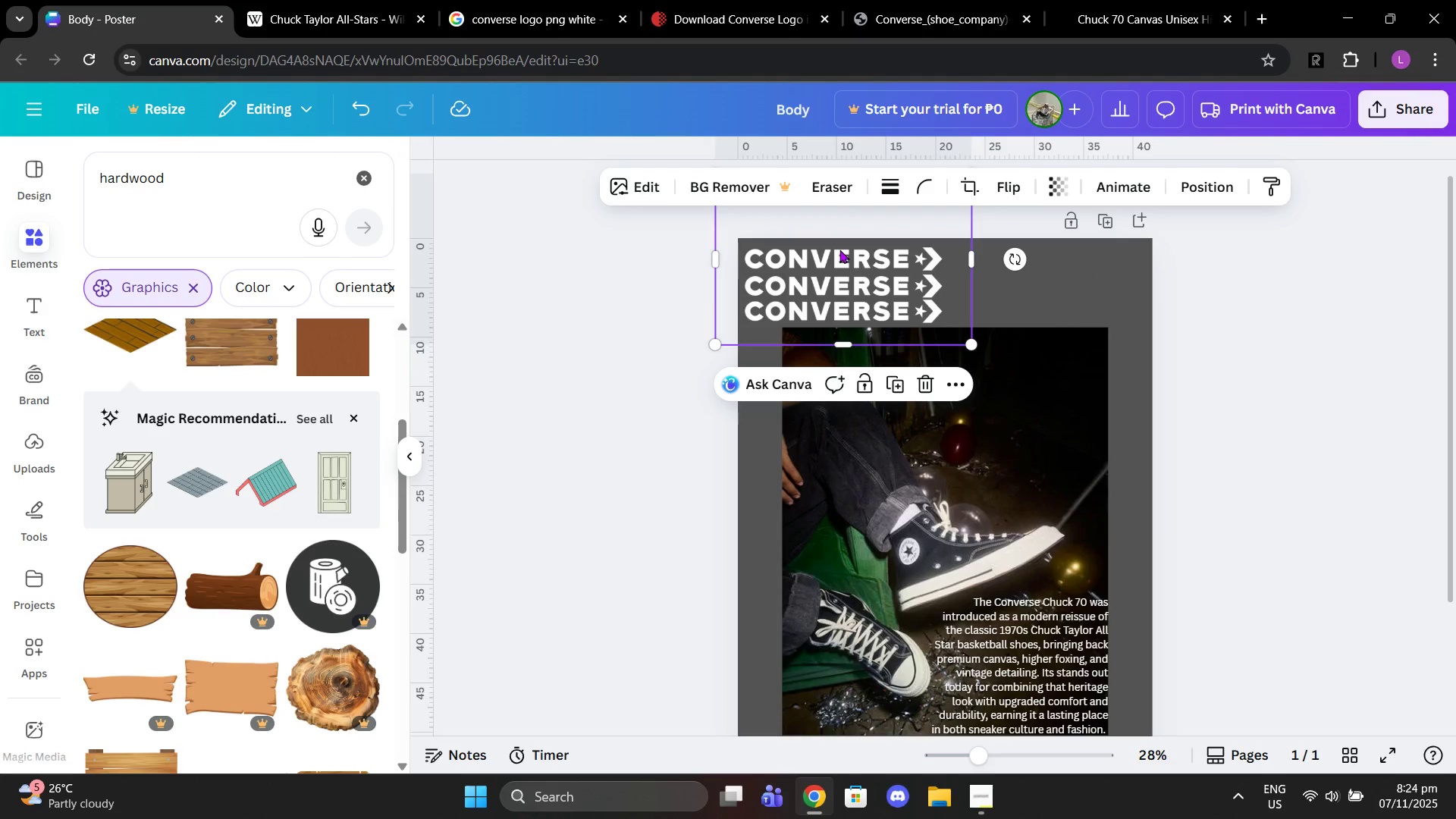 
hold_key(key=ControlLeft, duration=0.89)
 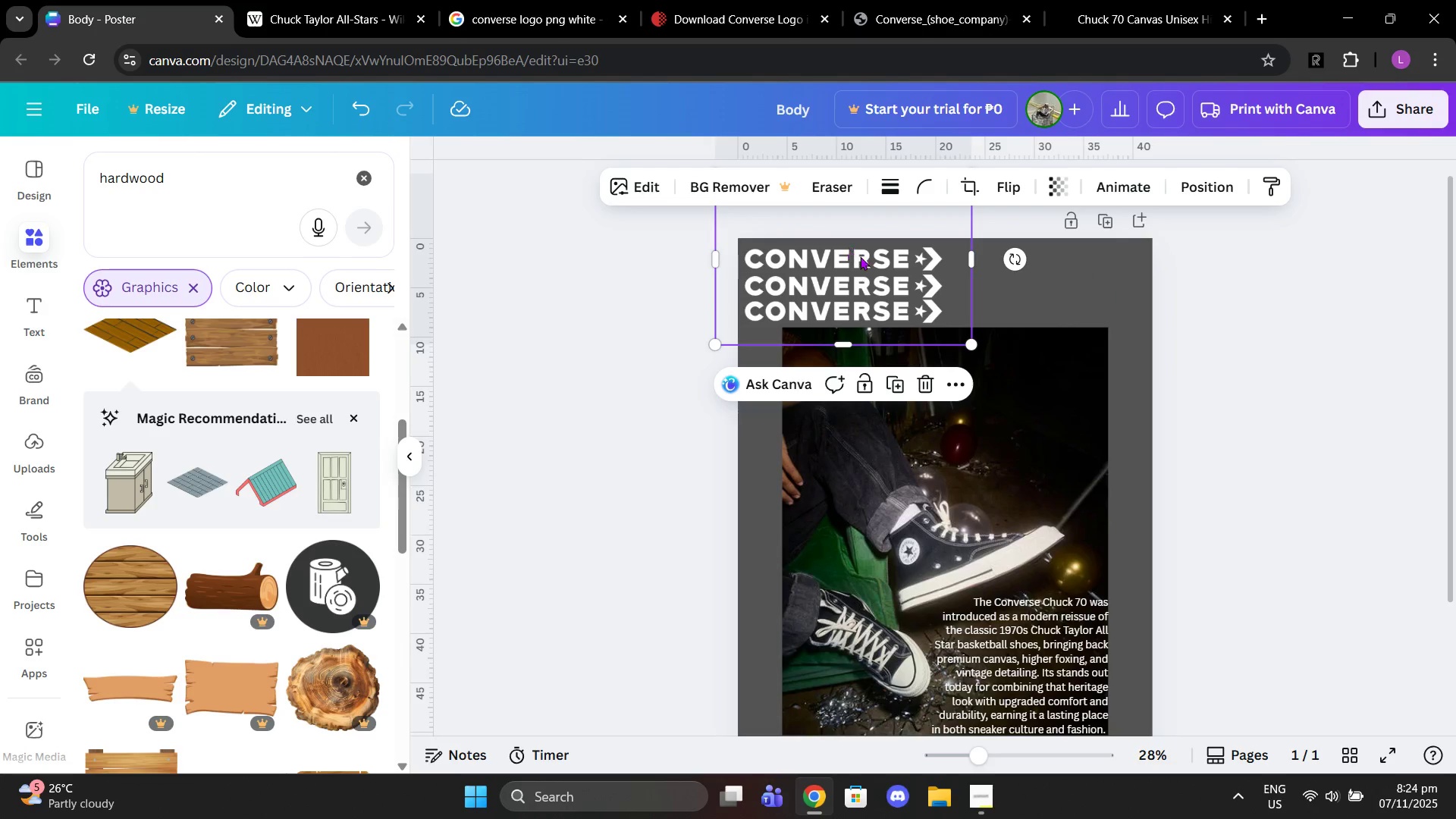 
key(Delete)
 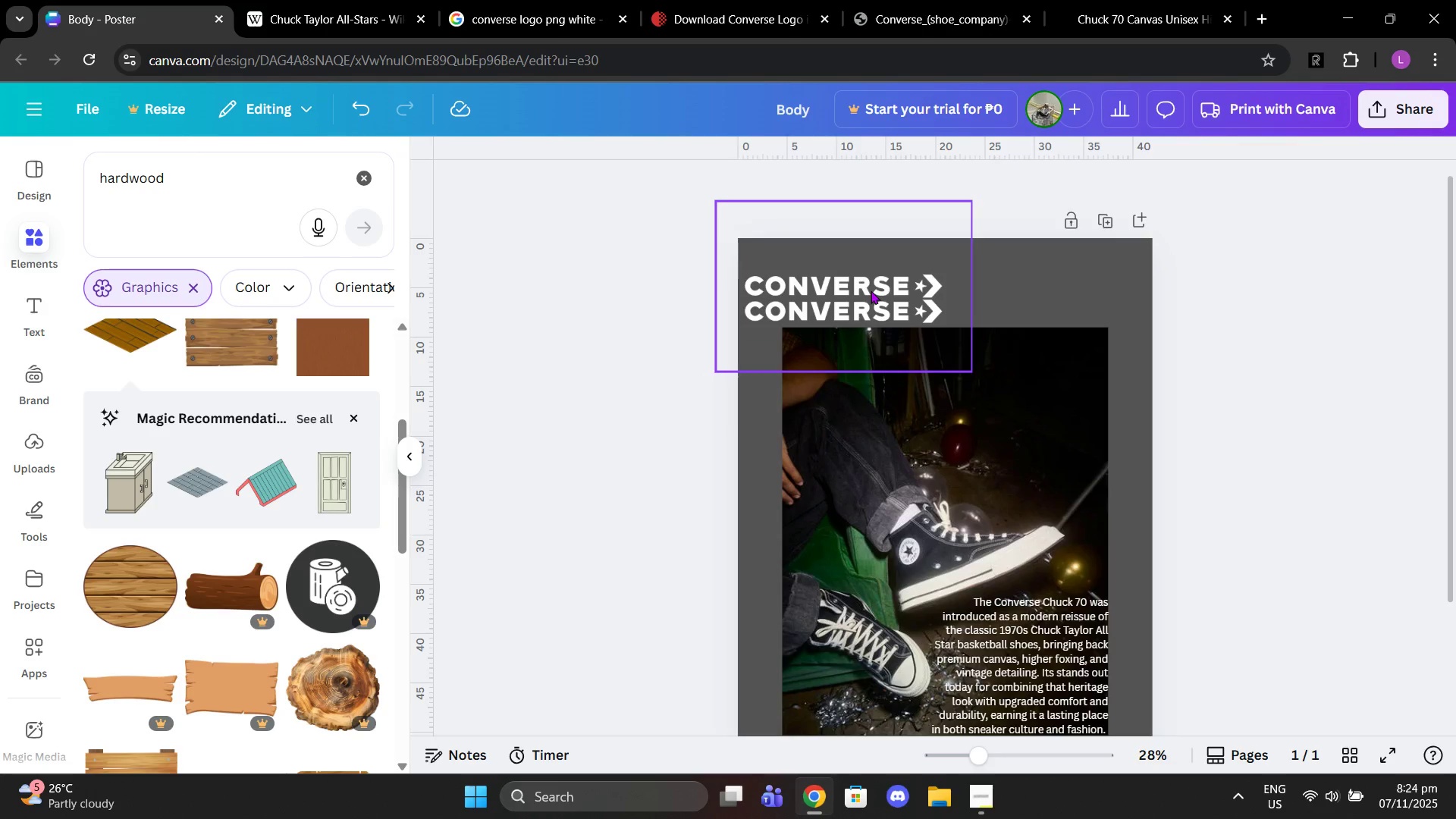 
left_click([871, 290])
 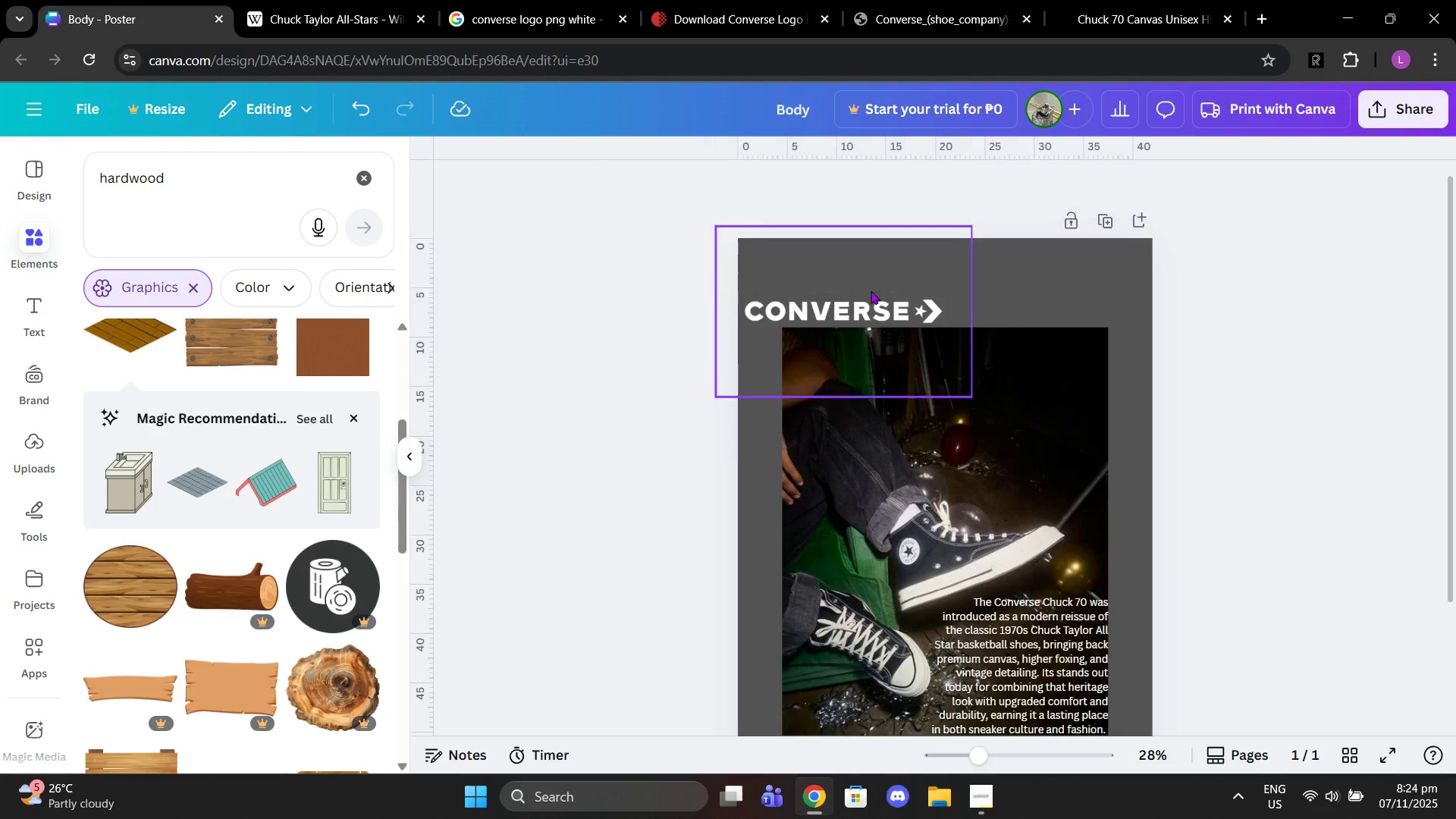 
key(Delete)
 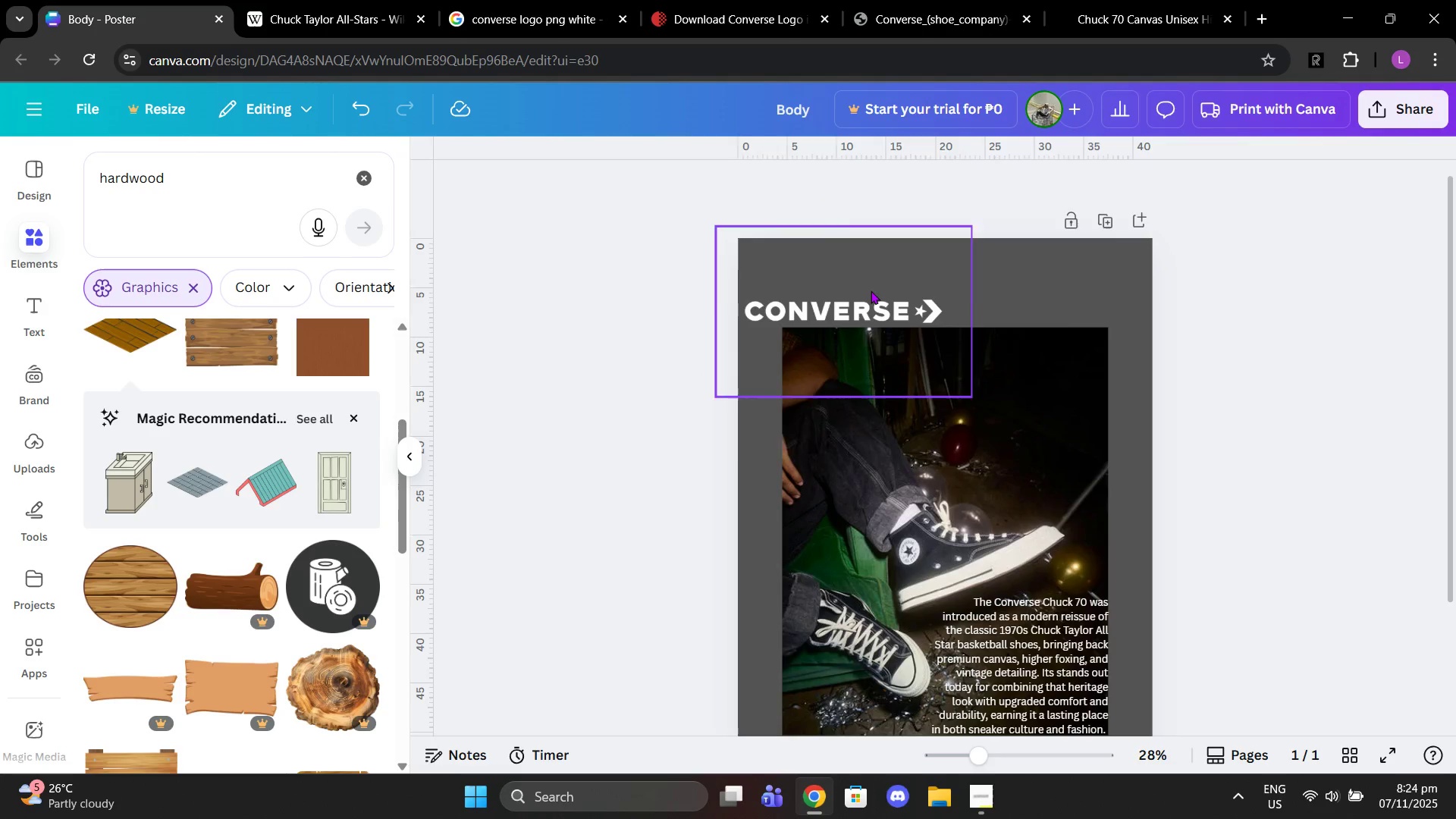 
left_click([871, 290])
 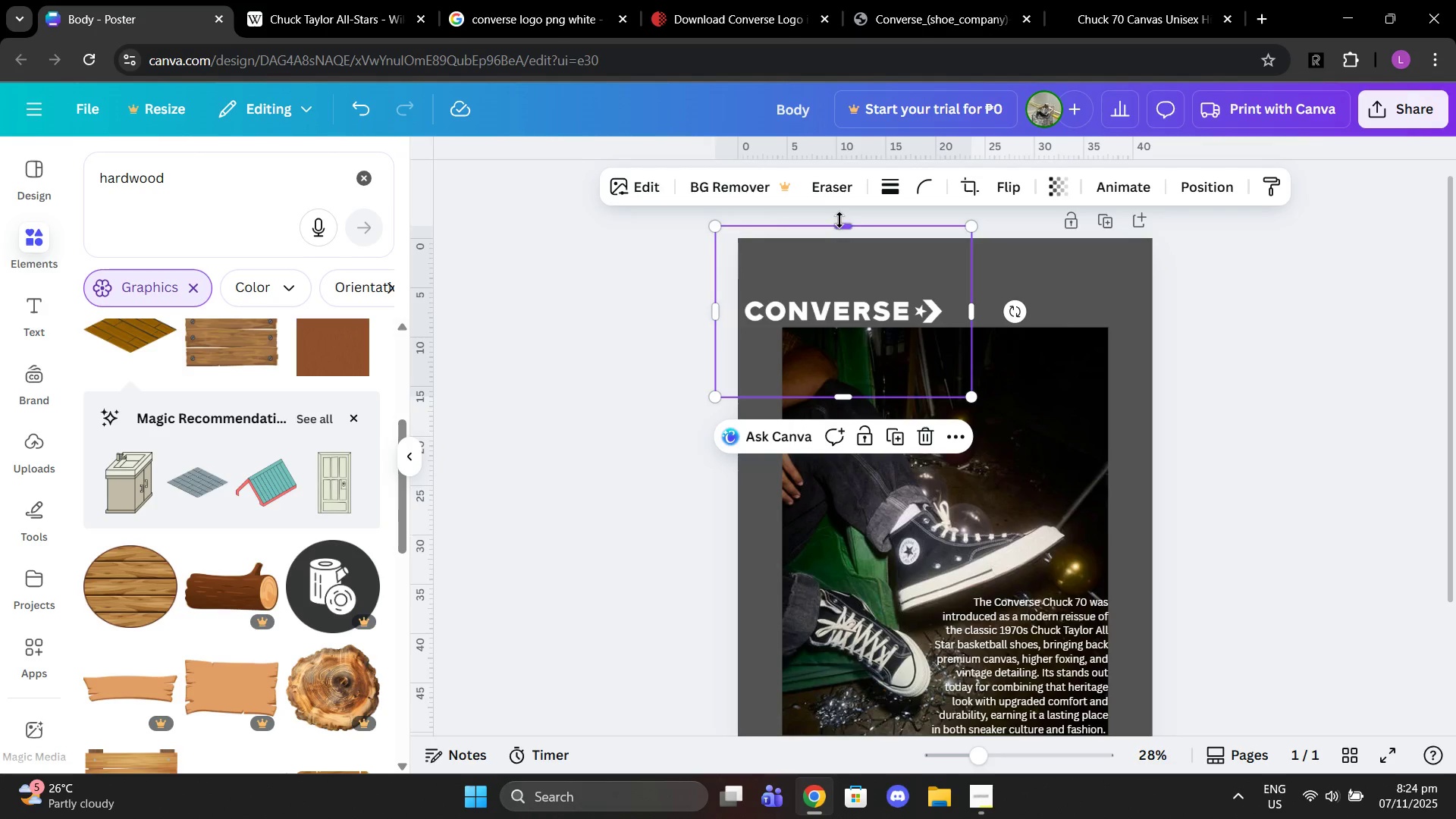 
left_click_drag(start_coordinate=[843, 222], to_coordinate=[861, 294])
 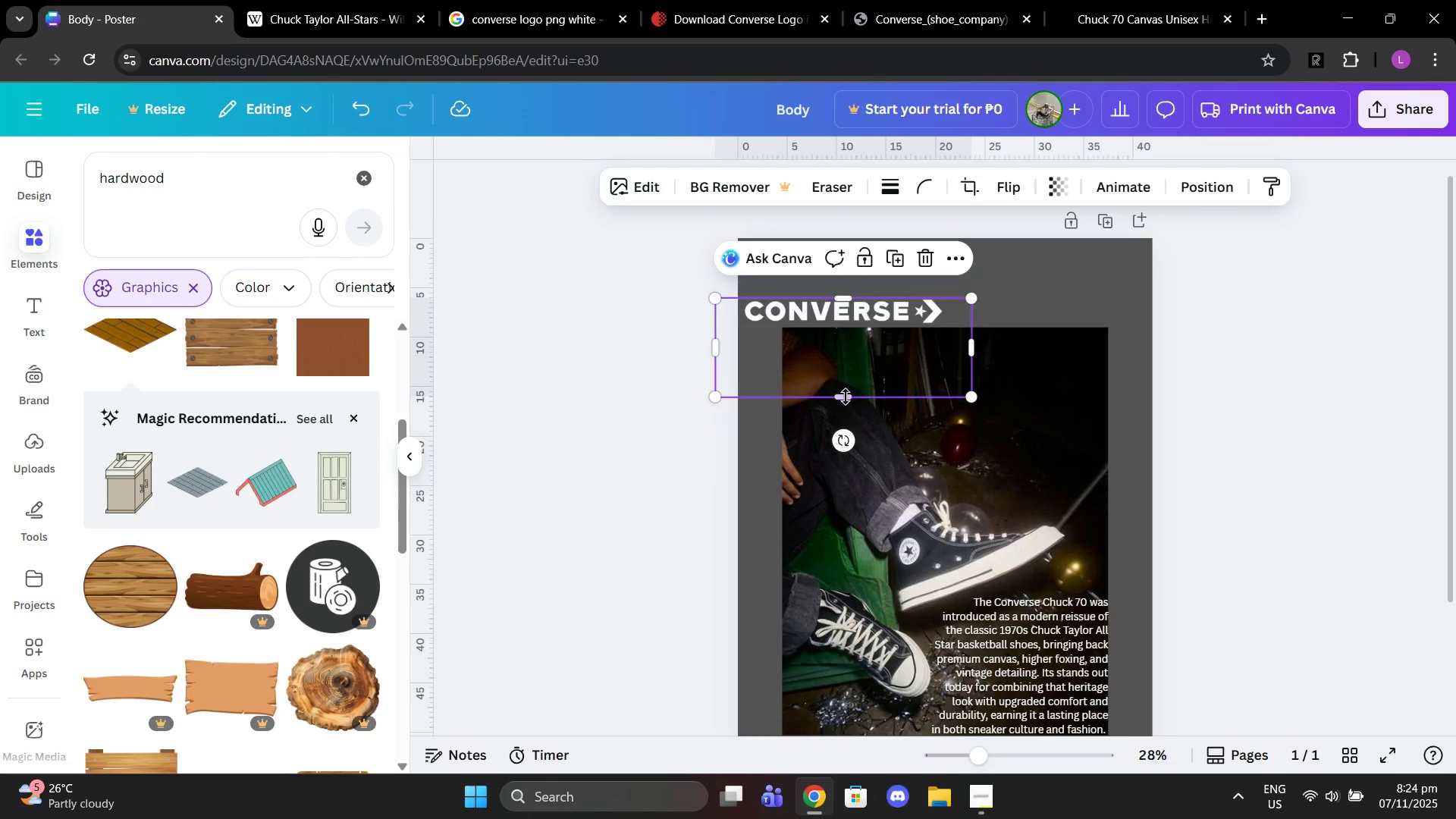 
left_click_drag(start_coordinate=[846, 397], to_coordinate=[846, 327])
 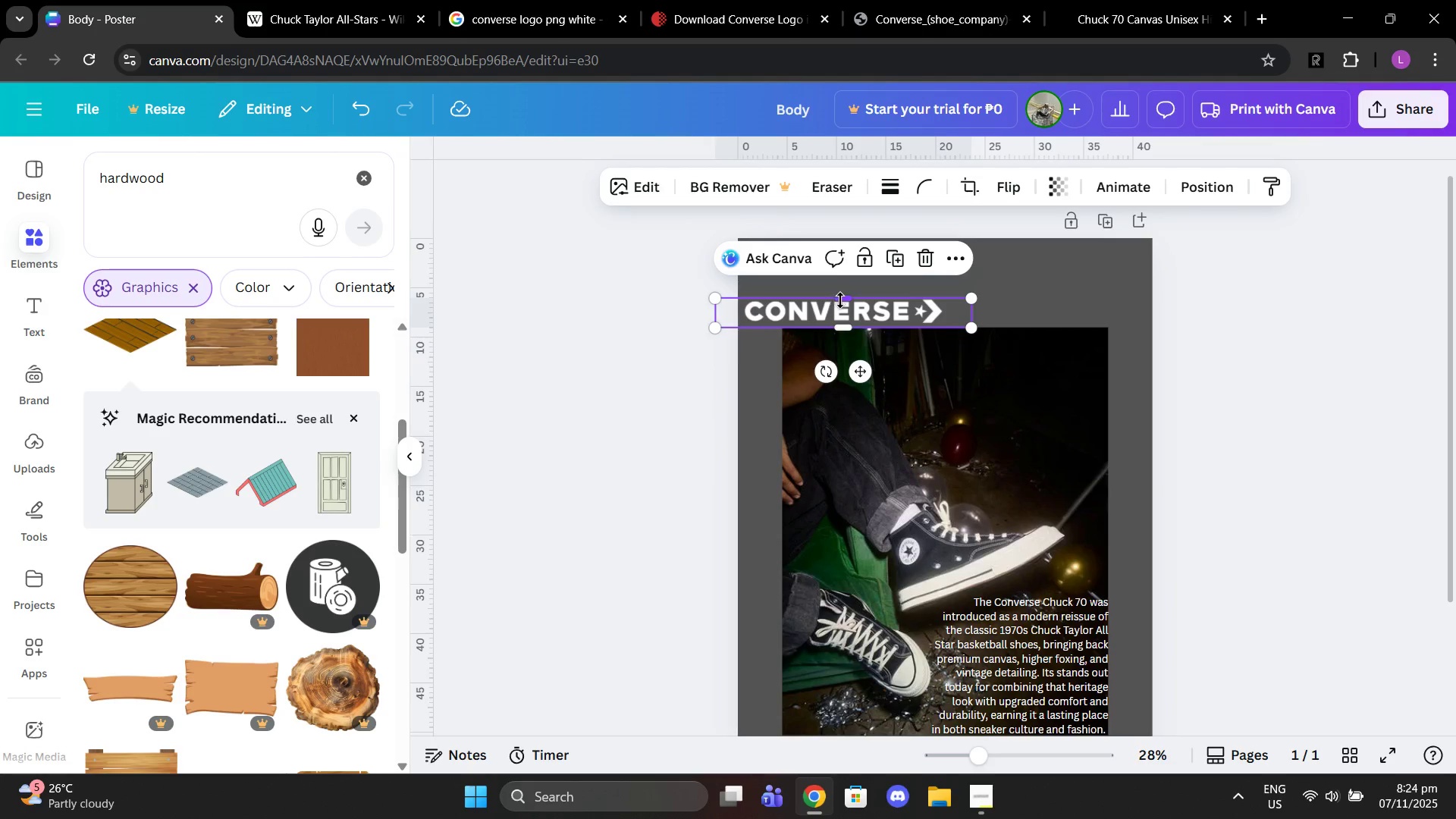 
left_click_drag(start_coordinate=[840, 300], to_coordinate=[843, 297])
 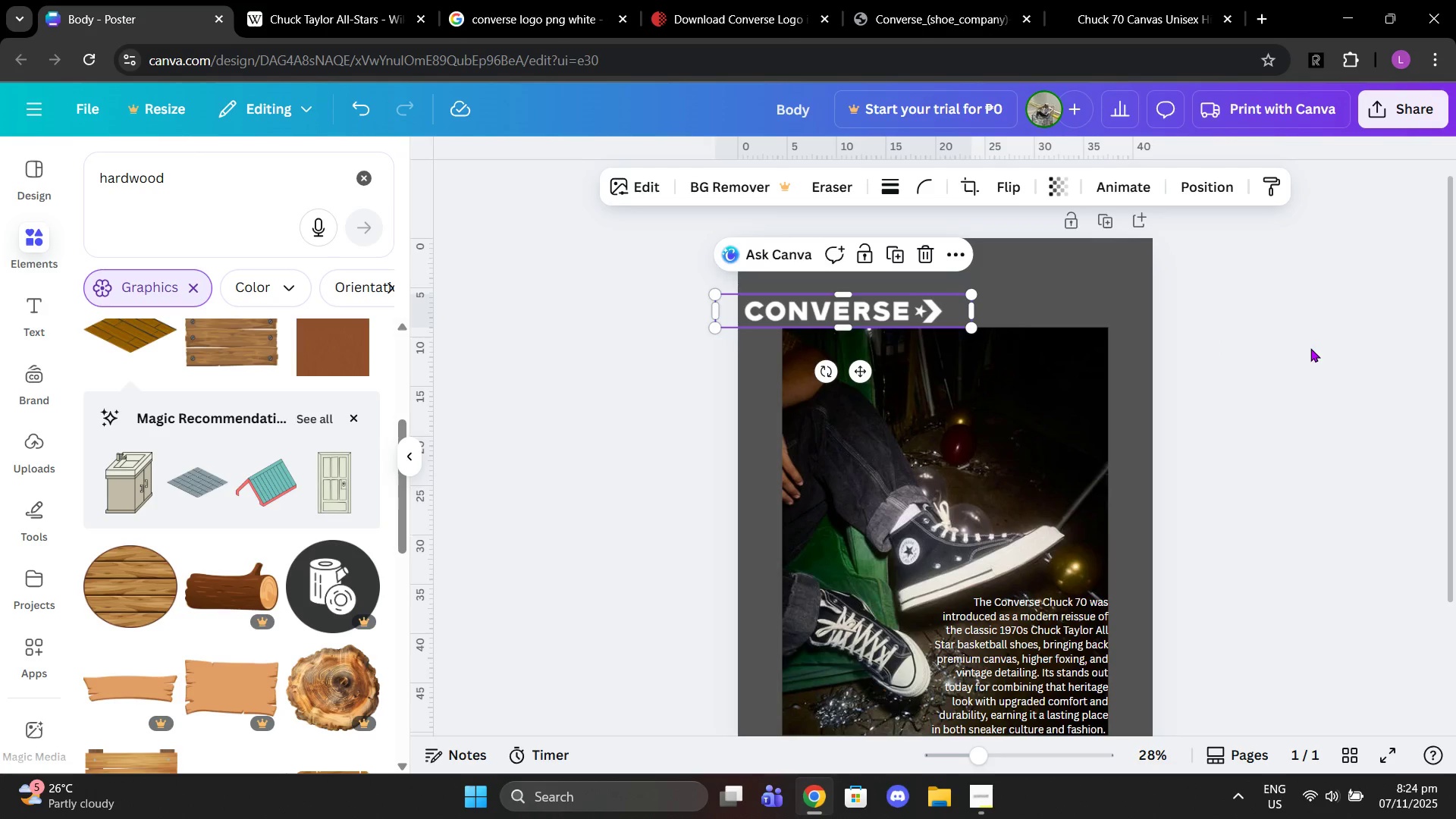 
left_click([1310, 348])
 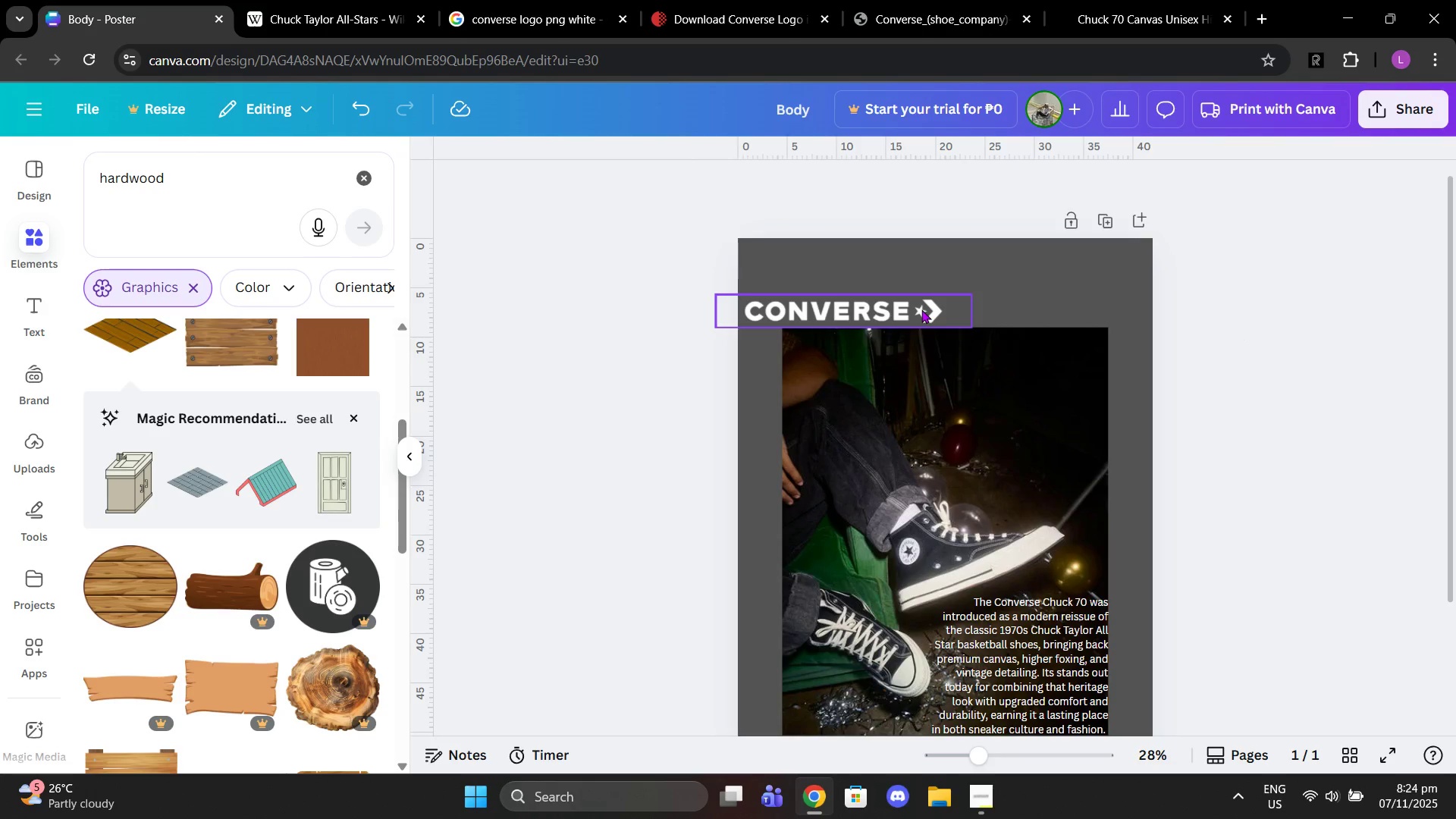 
left_click([921, 309])
 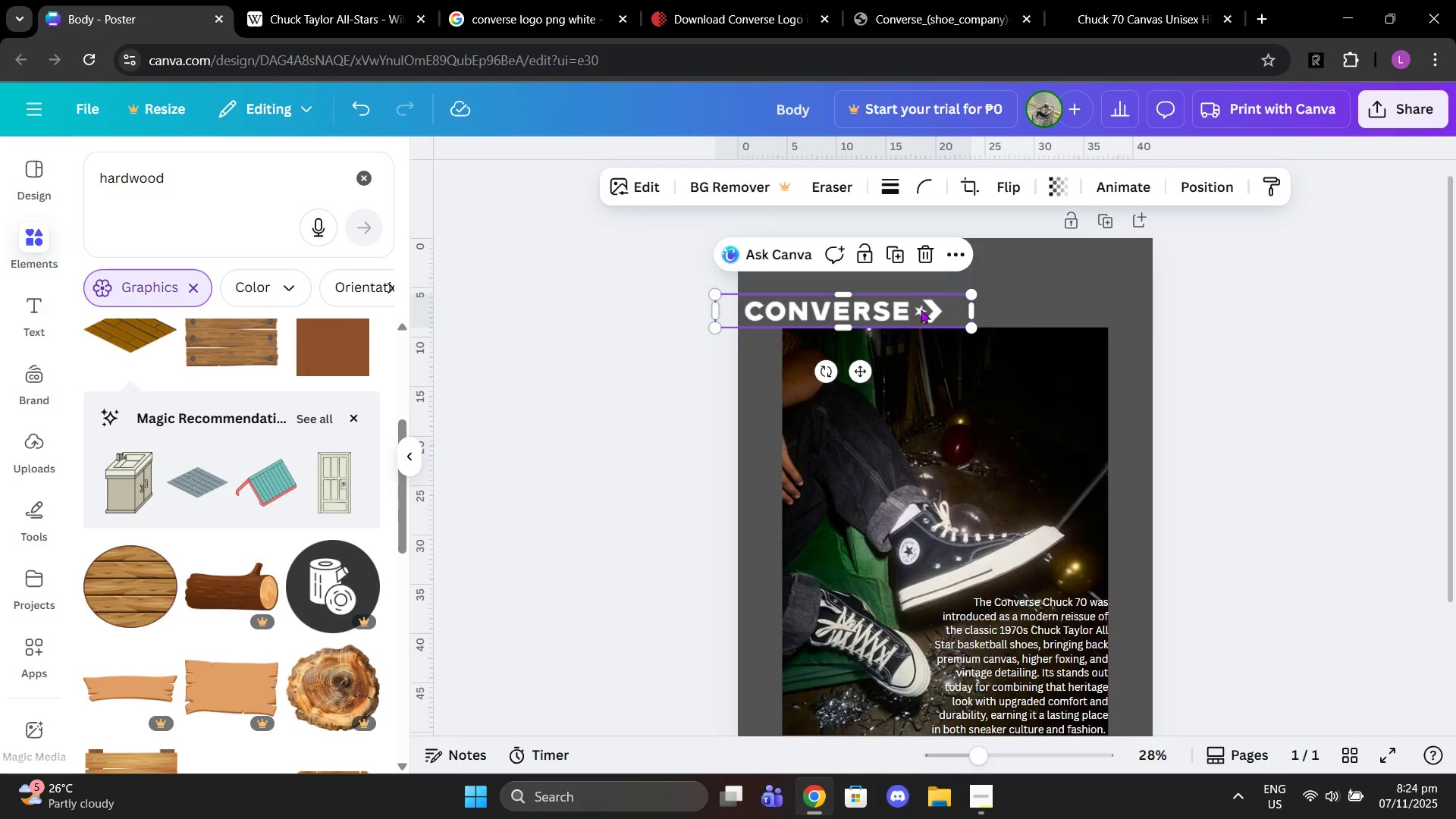 
key(Control+ControlLeft)
 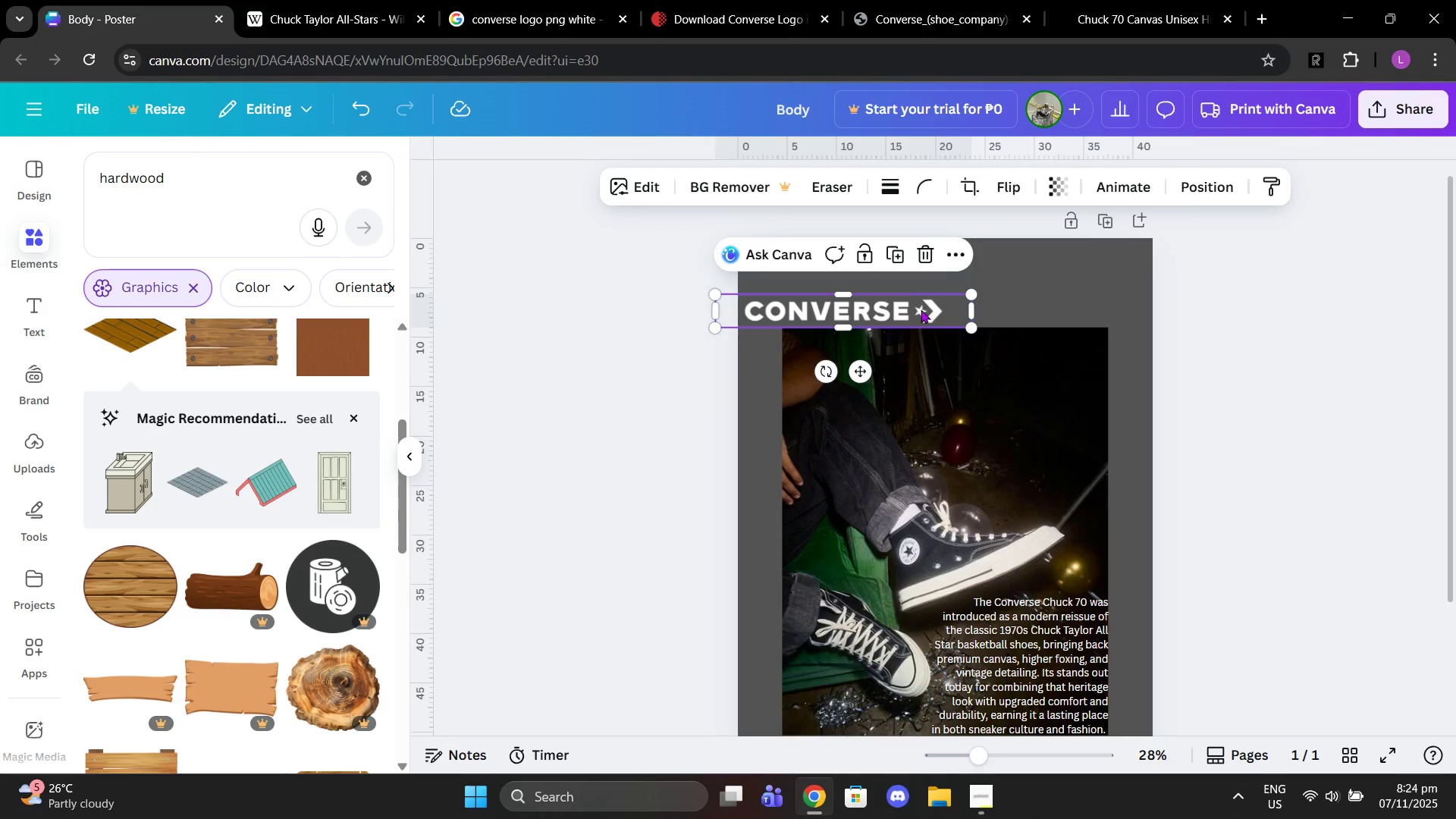 
key(Control+C)
 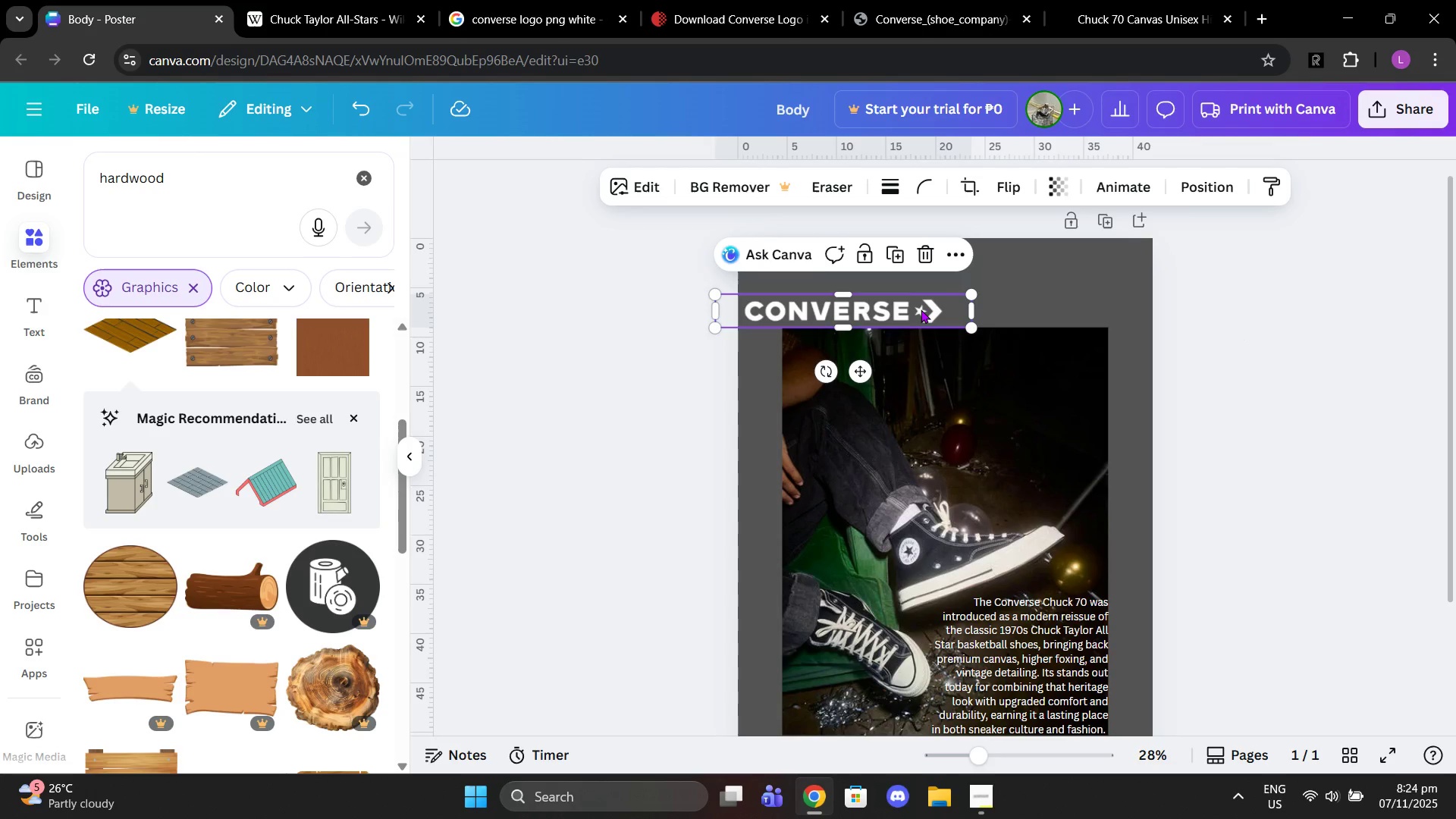 
key(Control+ControlLeft)
 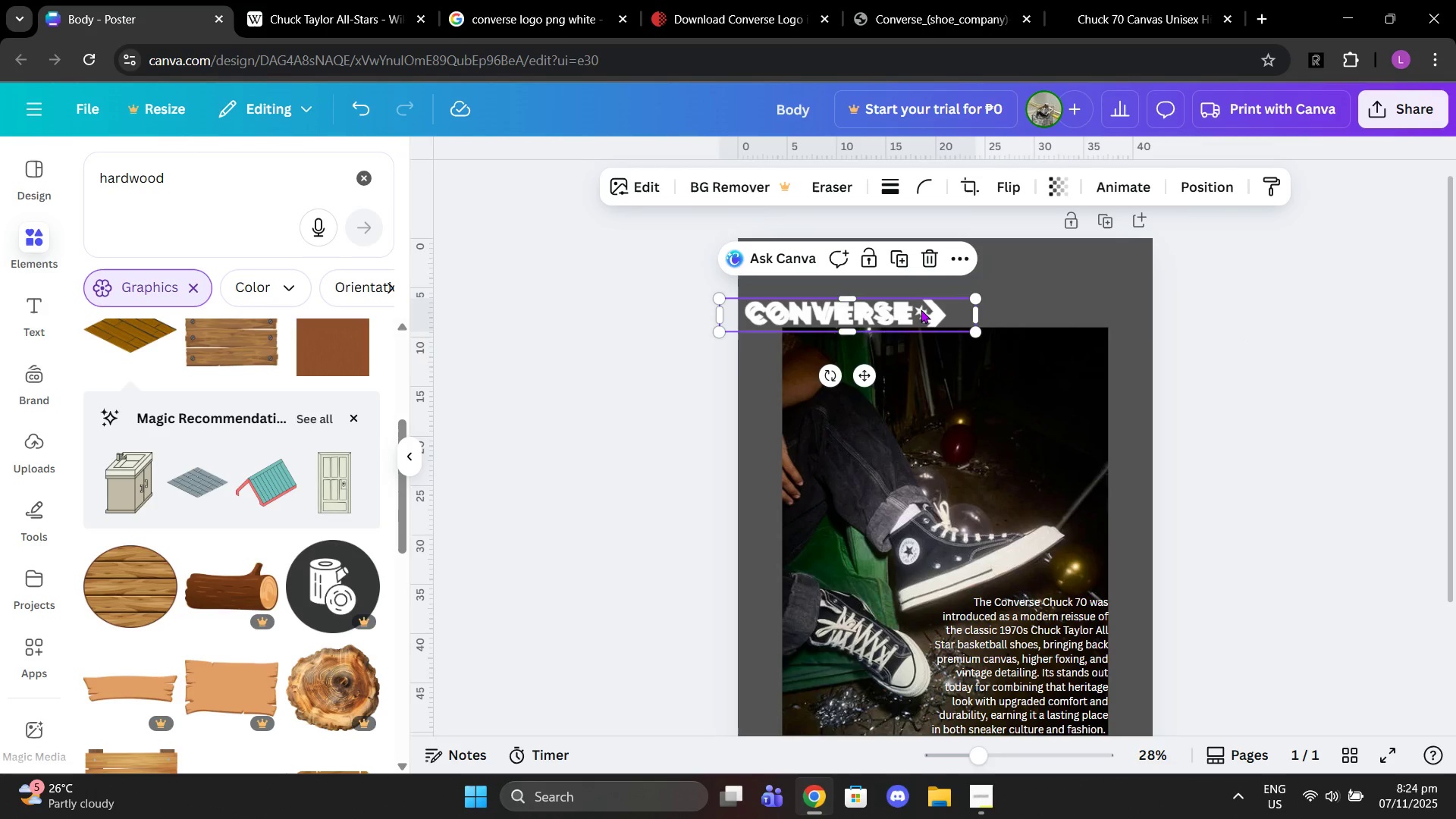 
key(Control+V)
 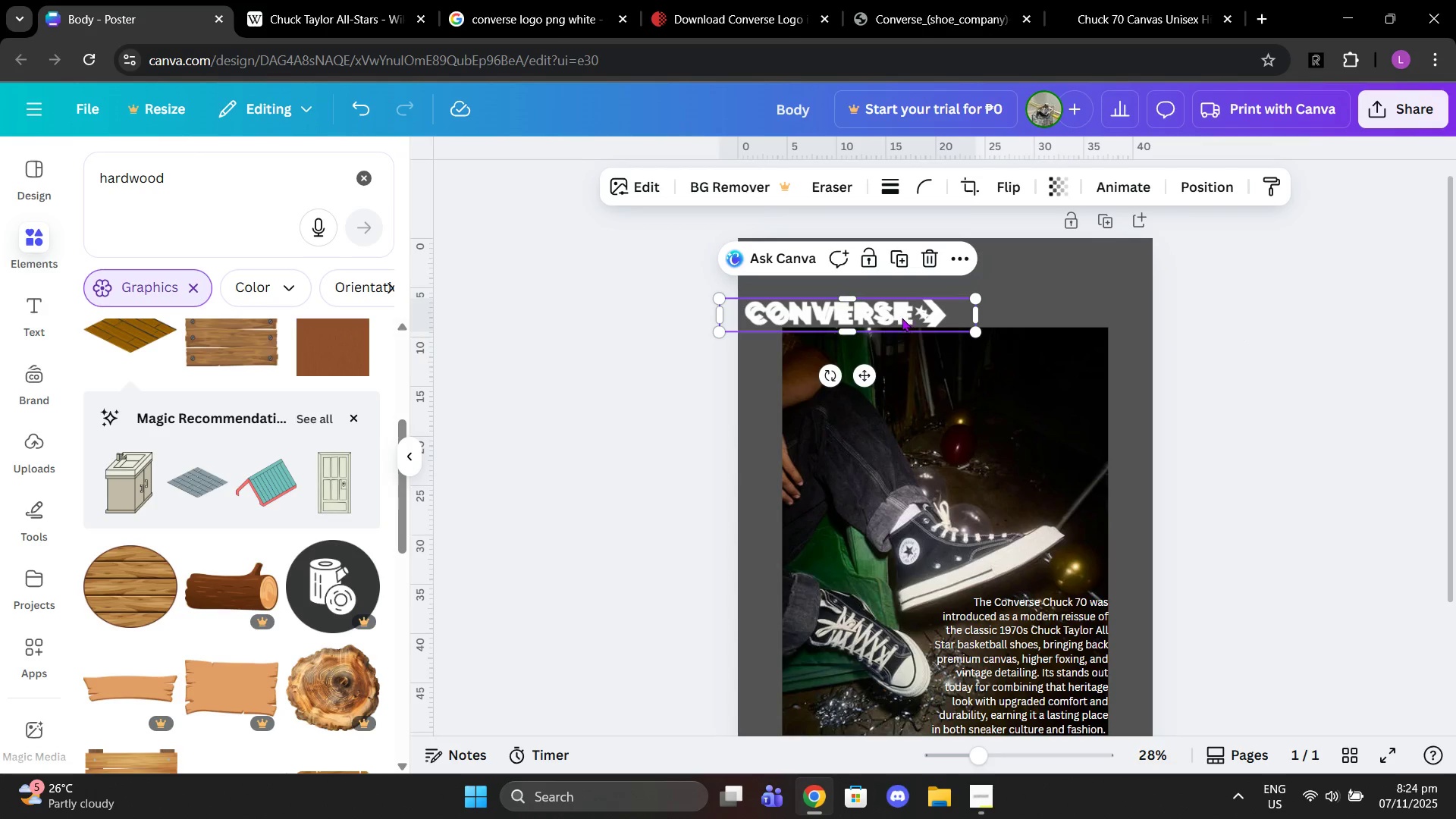 
left_click_drag(start_coordinate=[903, 318], to_coordinate=[899, 287])
 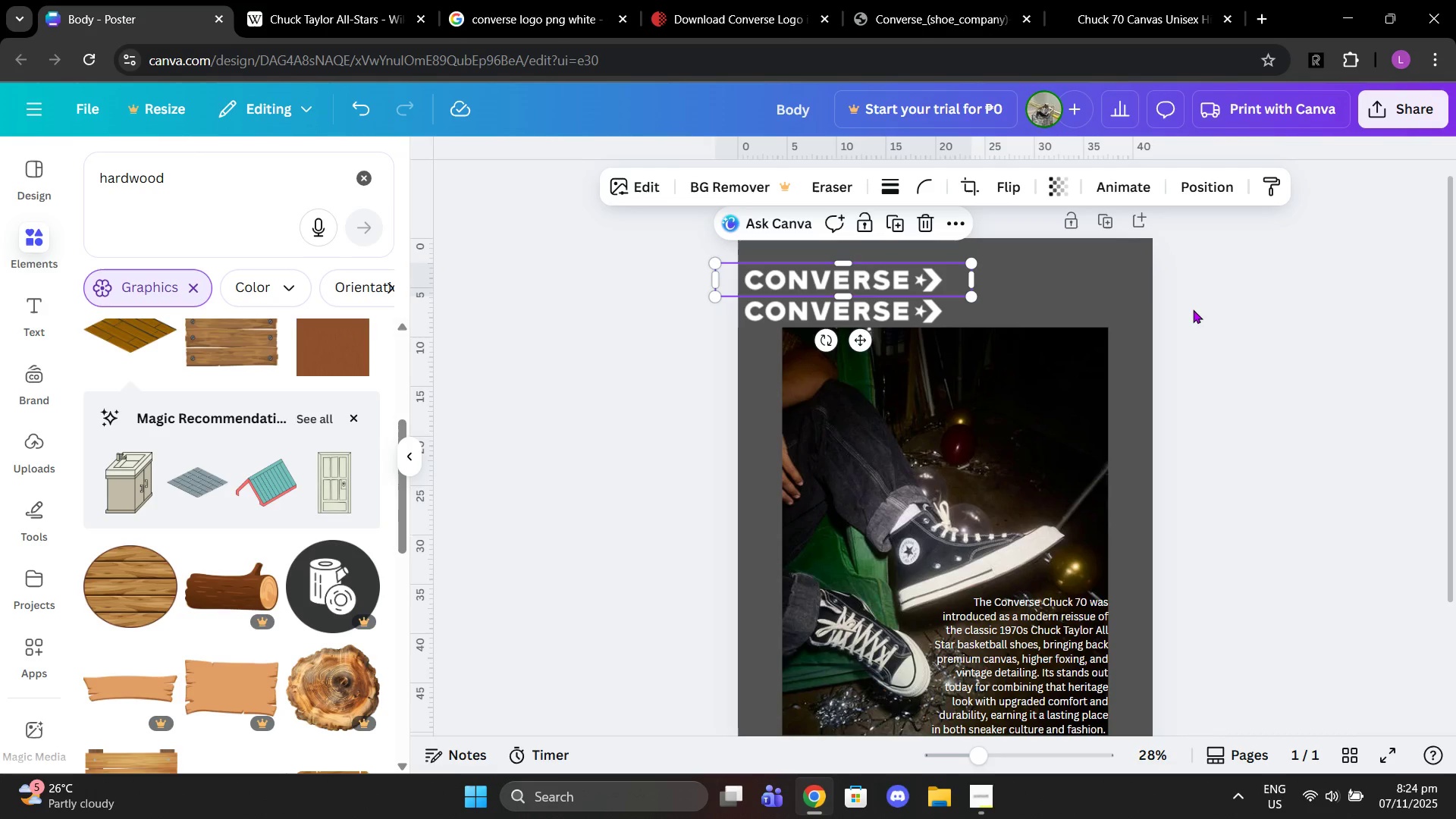 
left_click_drag(start_coordinate=[1188, 309], to_coordinate=[1194, 309])
 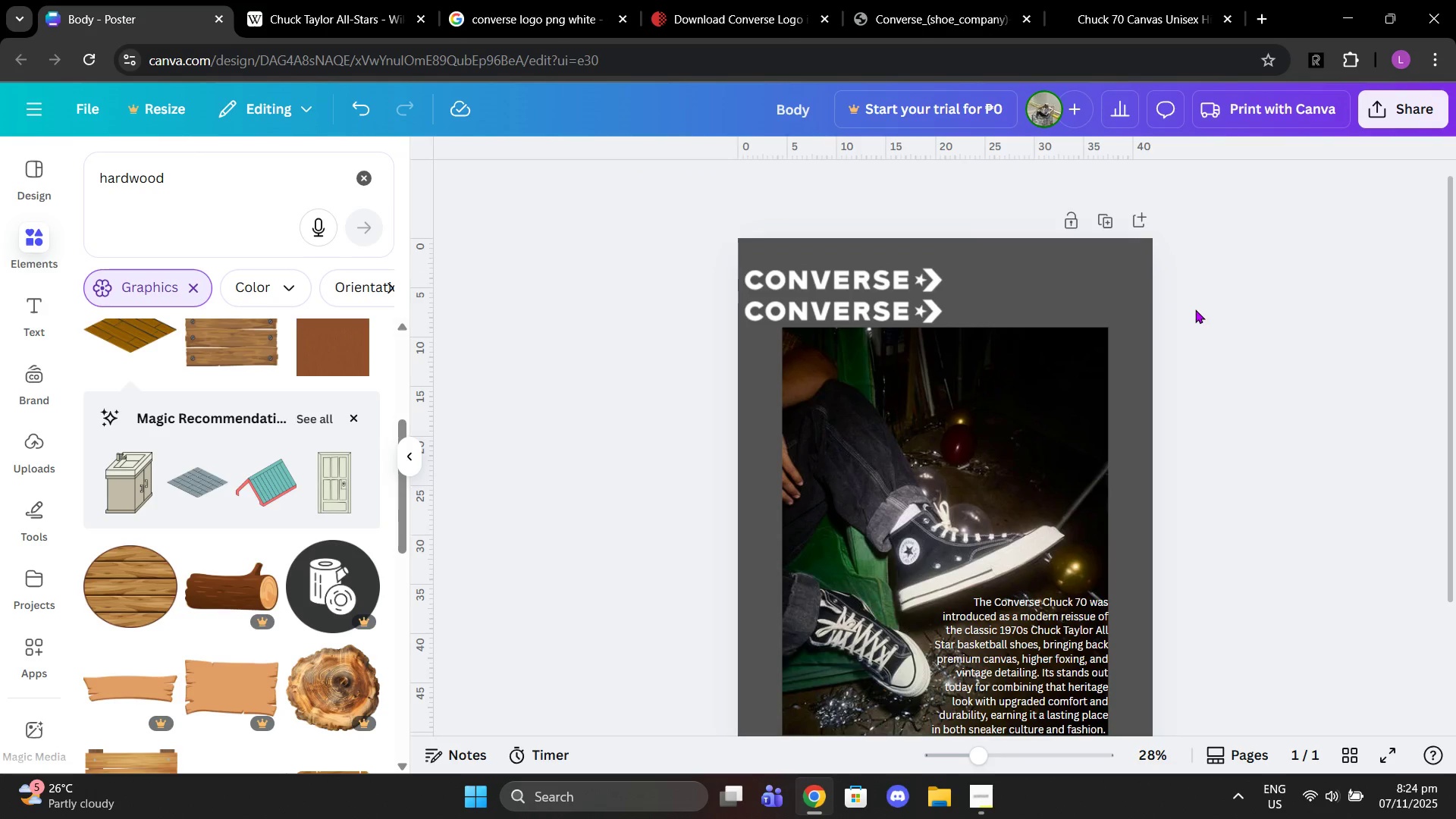 
double_click([1195, 309])
 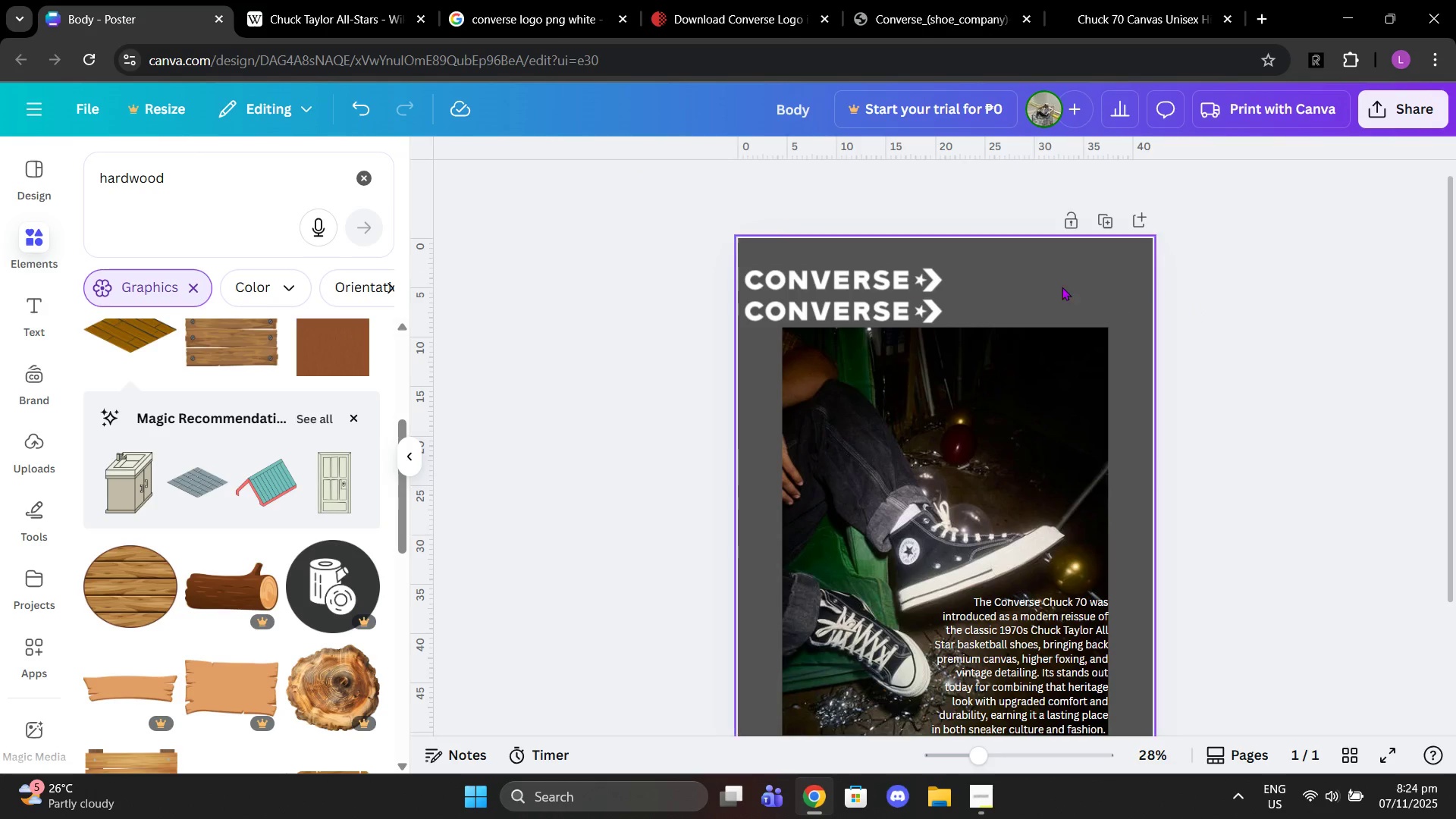 
key(Control+C)
 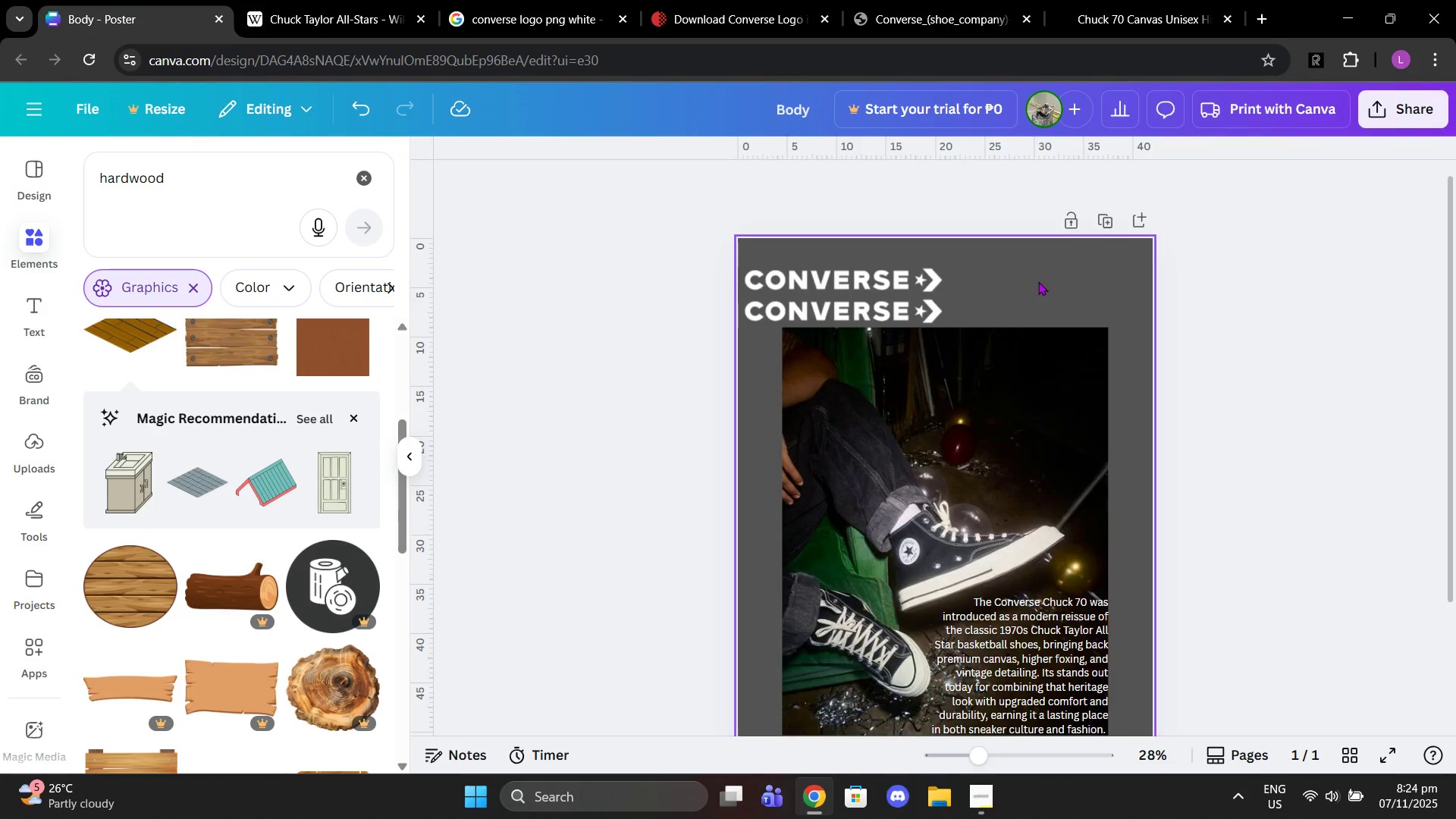 
key(Control+ControlLeft)
 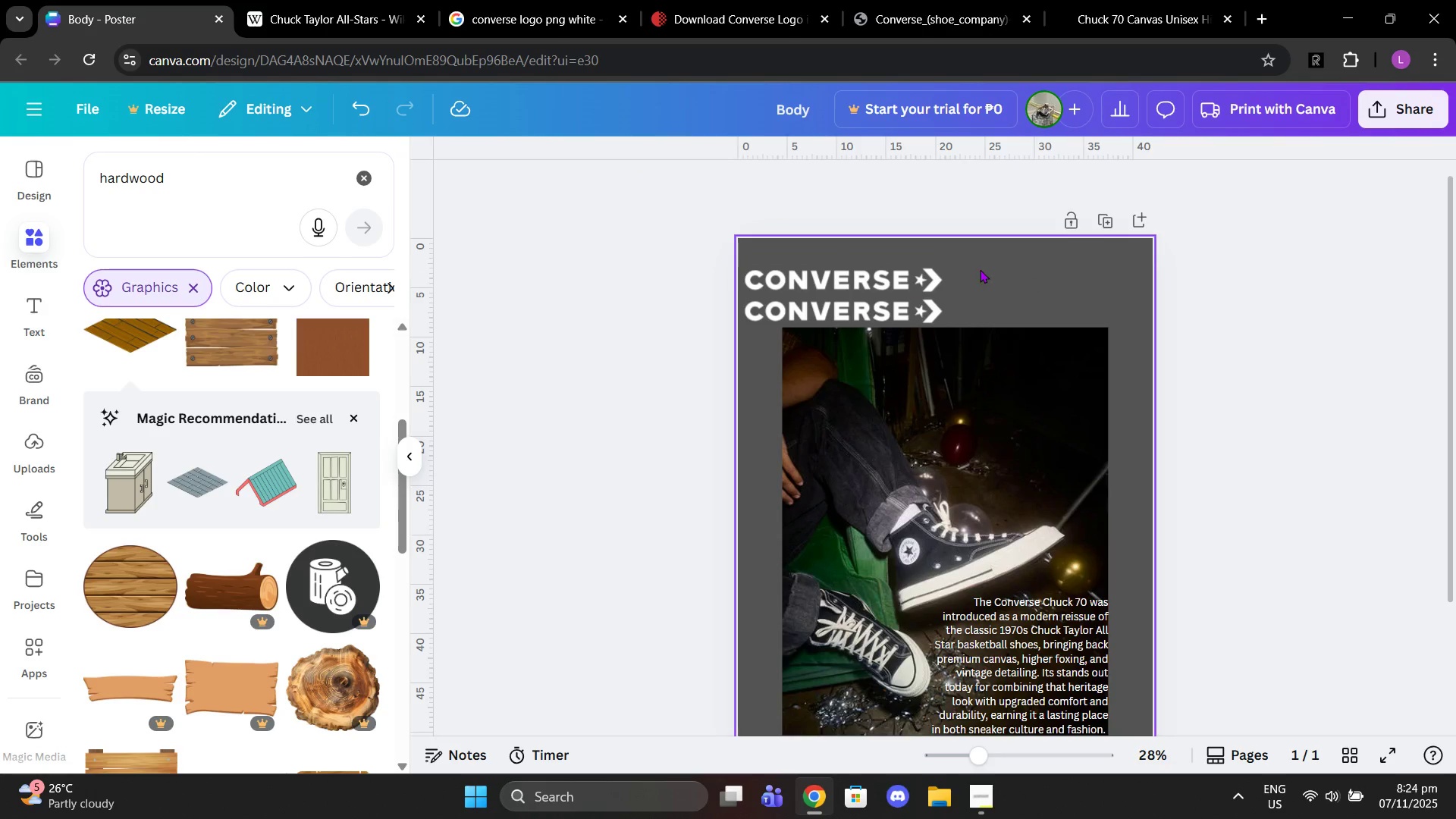 
key(Control+V)
 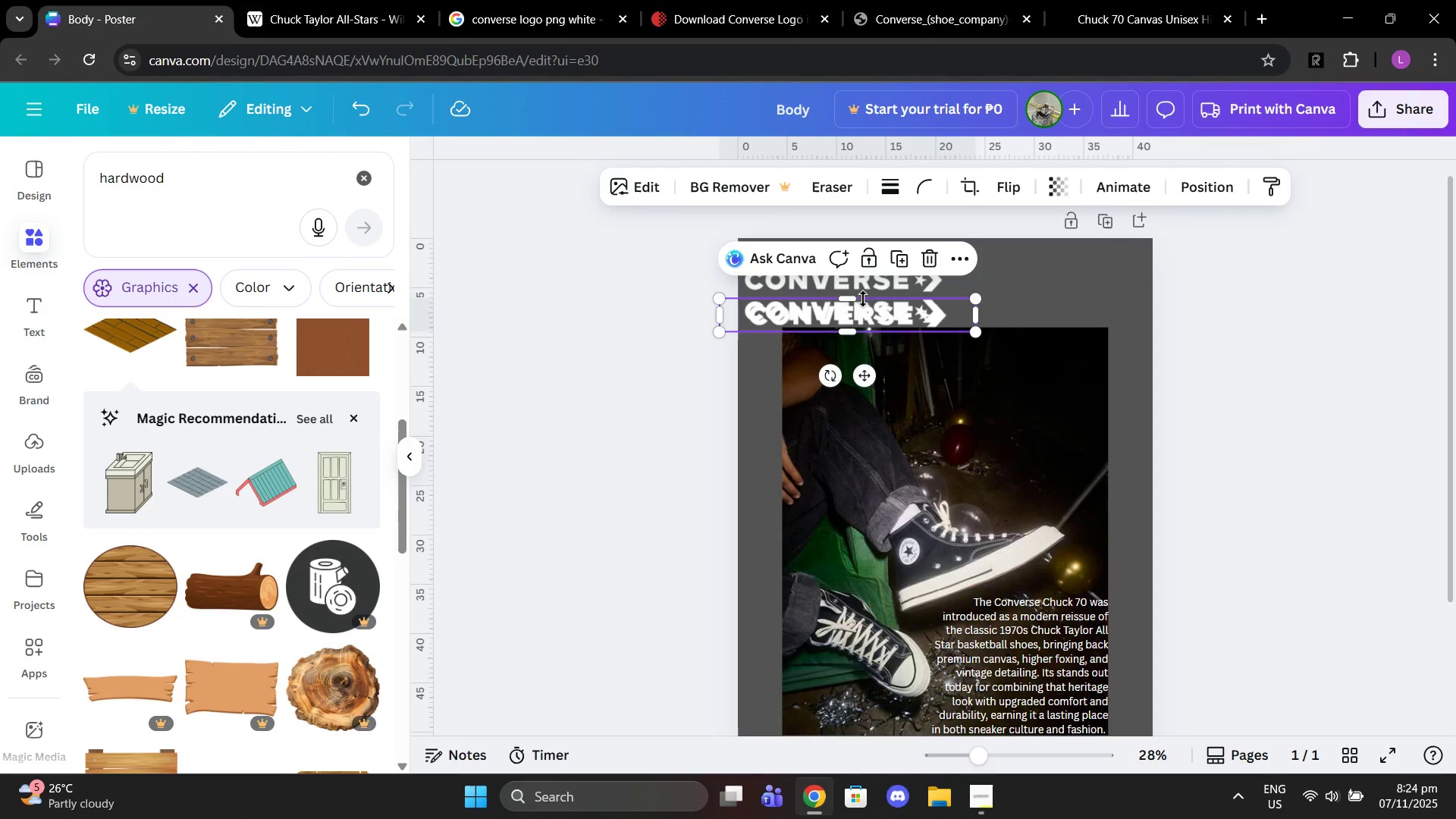 
left_click_drag(start_coordinate=[862, 307], to_coordinate=[858, 243])
 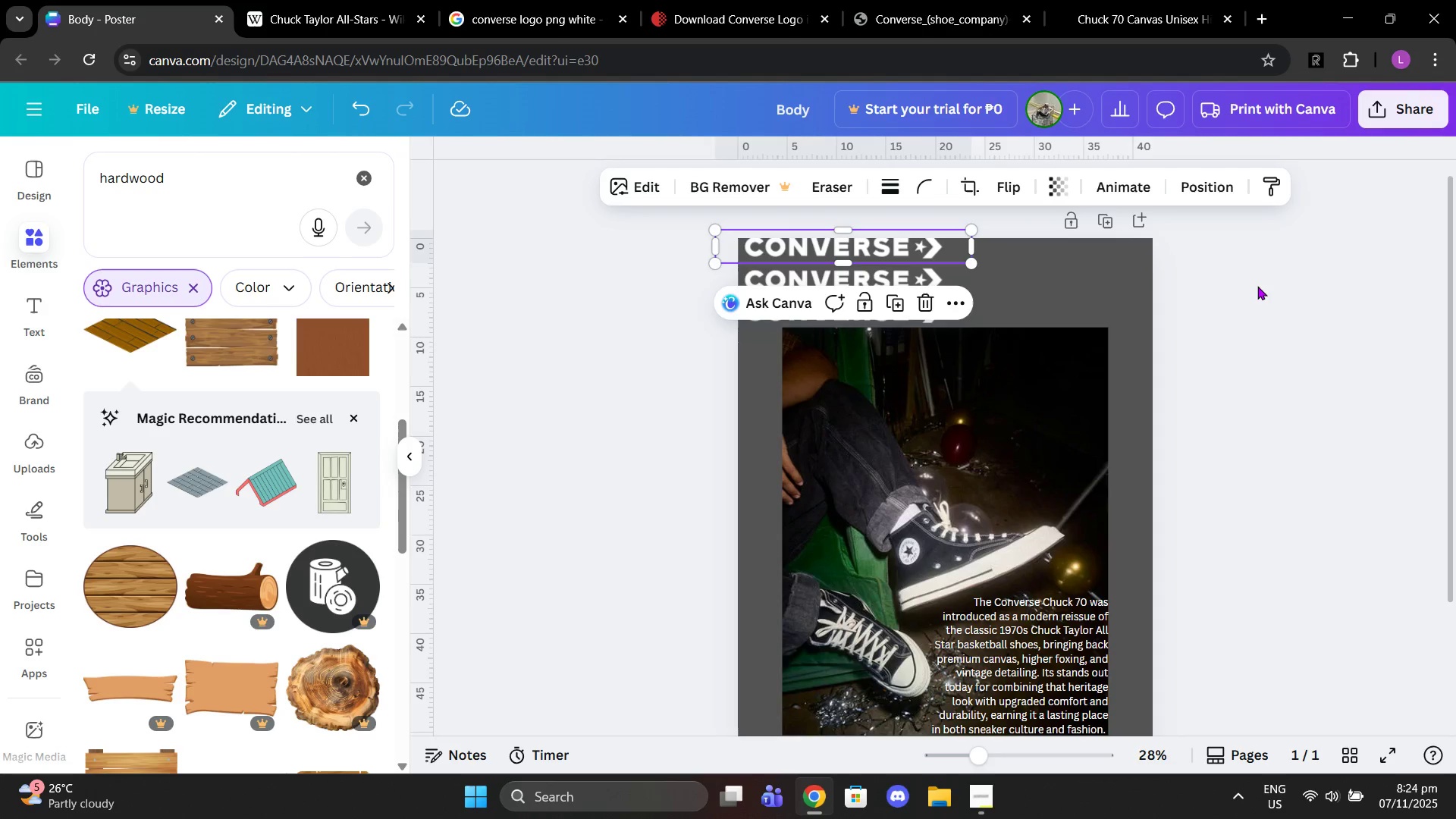 
left_click([1257, 286])
 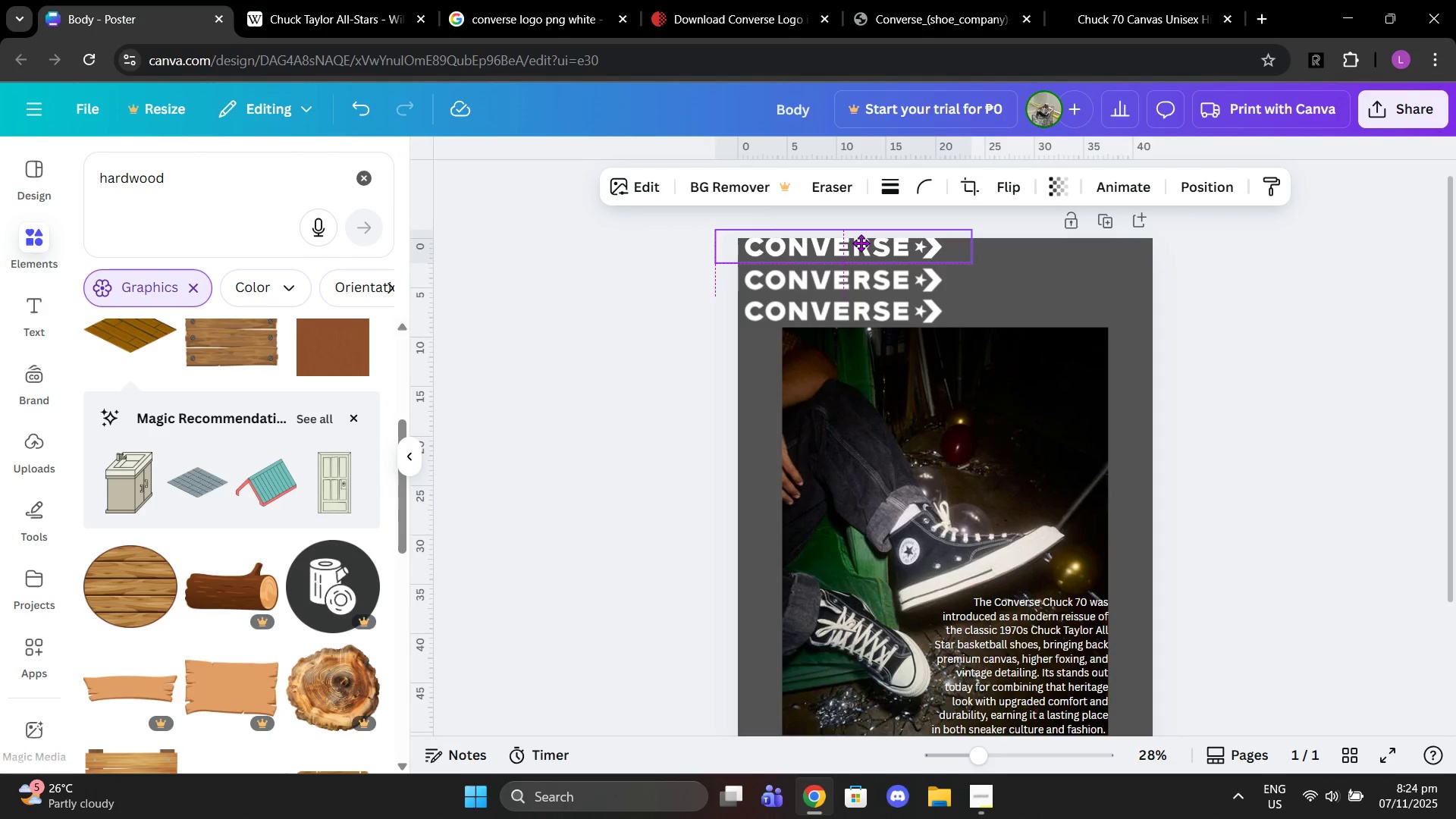 
left_click([1161, 306])
 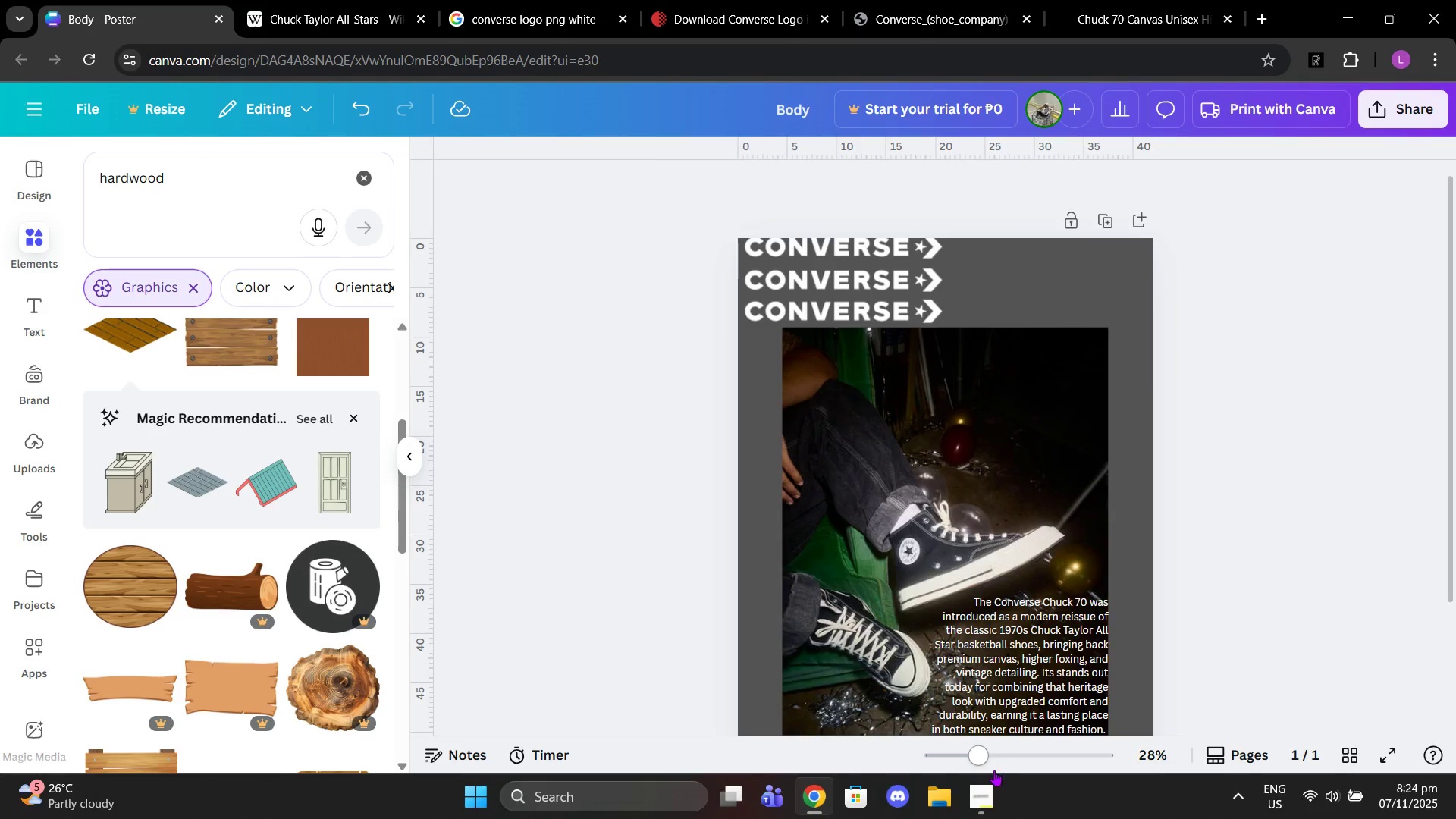 
left_click_drag(start_coordinate=[987, 750], to_coordinate=[1006, 752])
 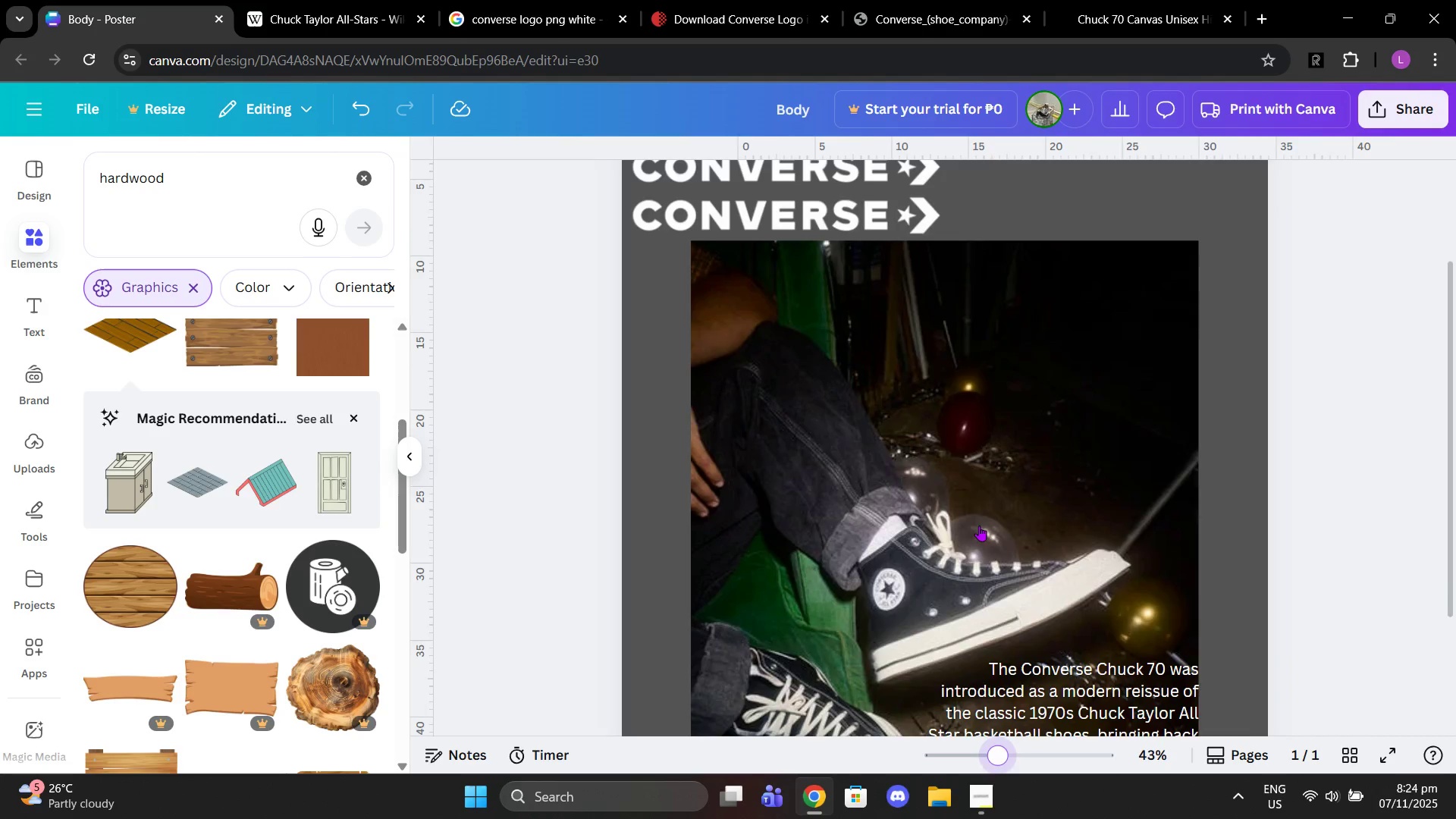 
scroll: coordinate [1050, 413], scroll_direction: up, amount: 8.0
 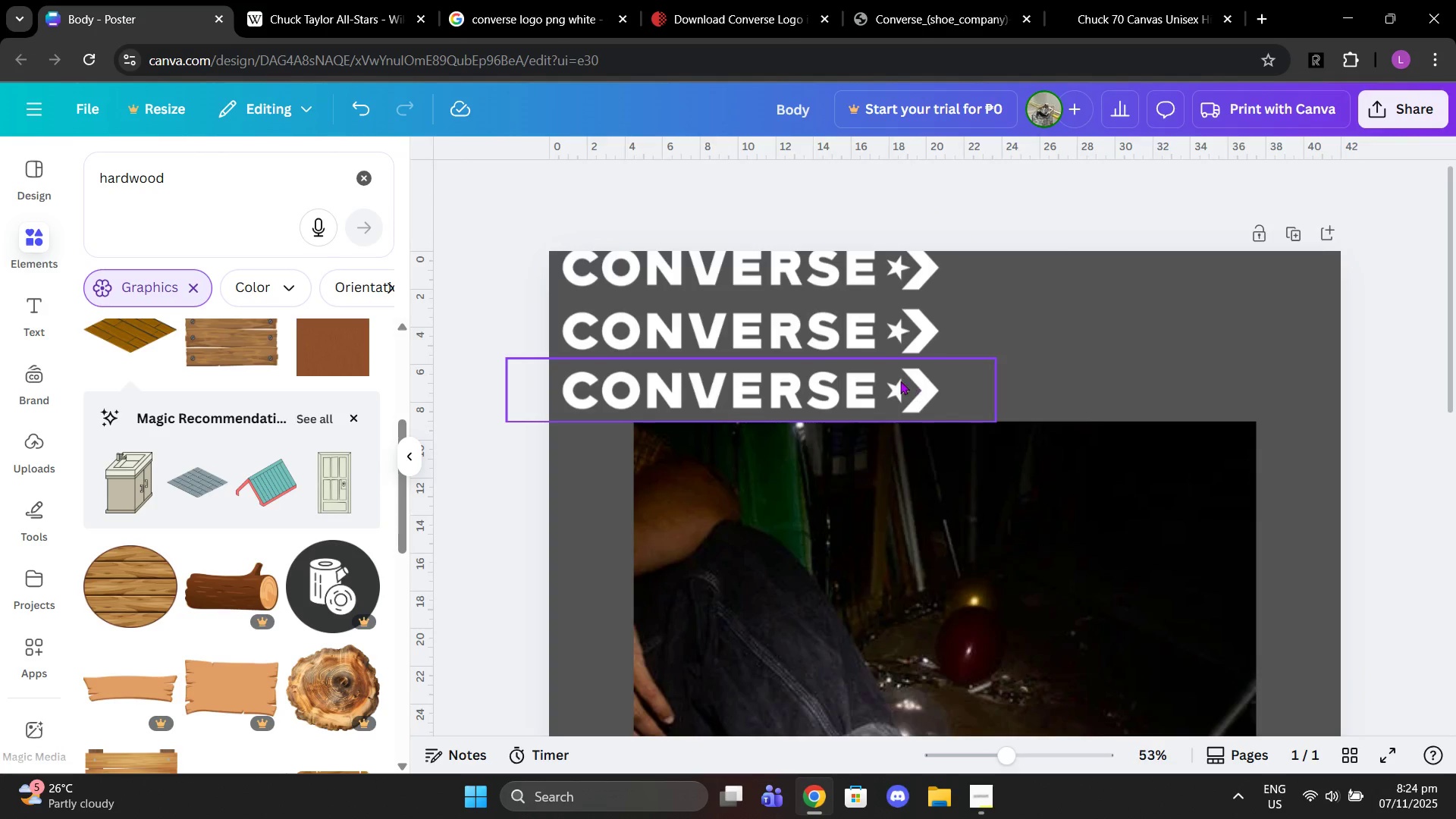 
left_click([900, 381])
 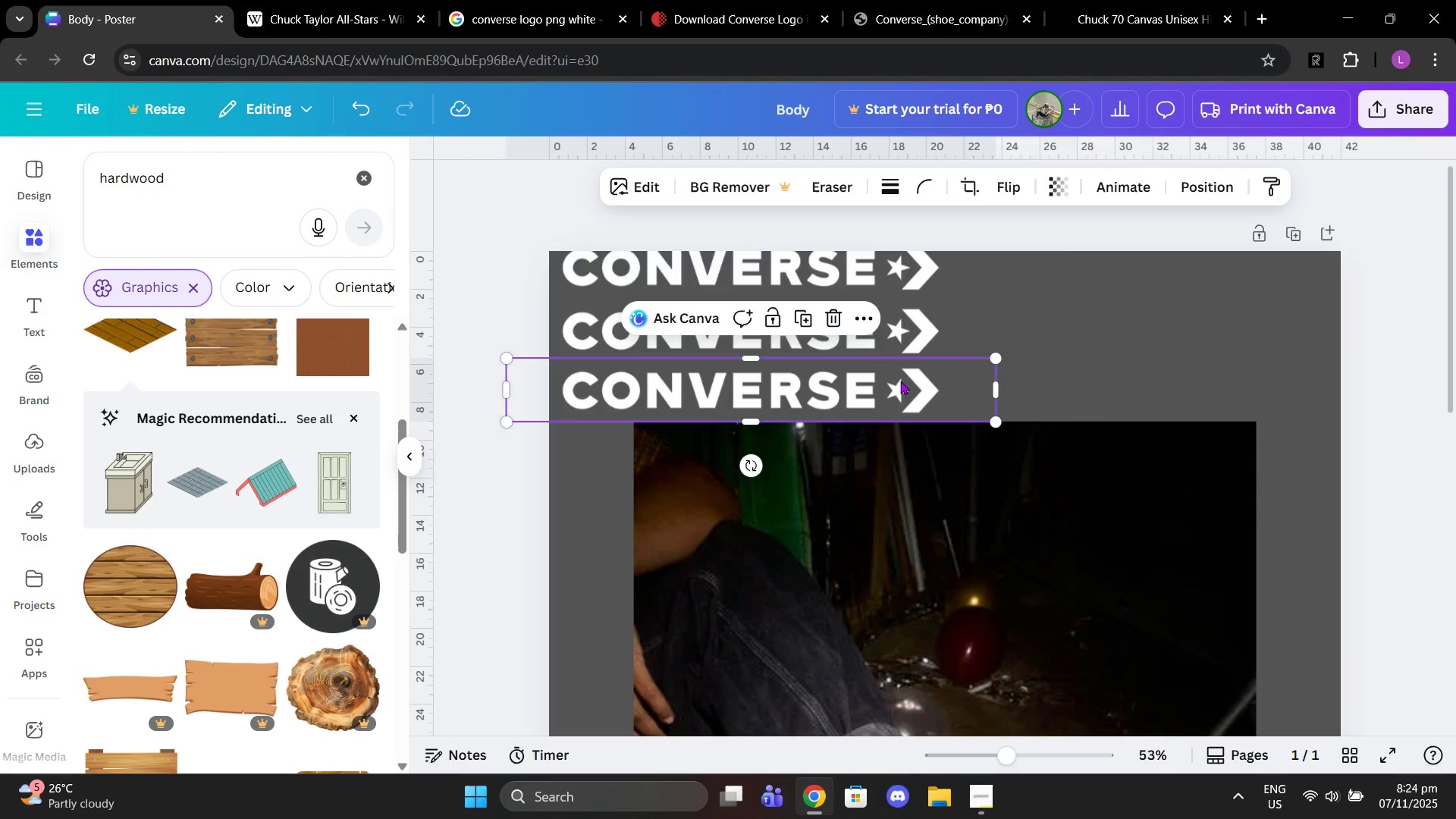 
key(Control+C)
 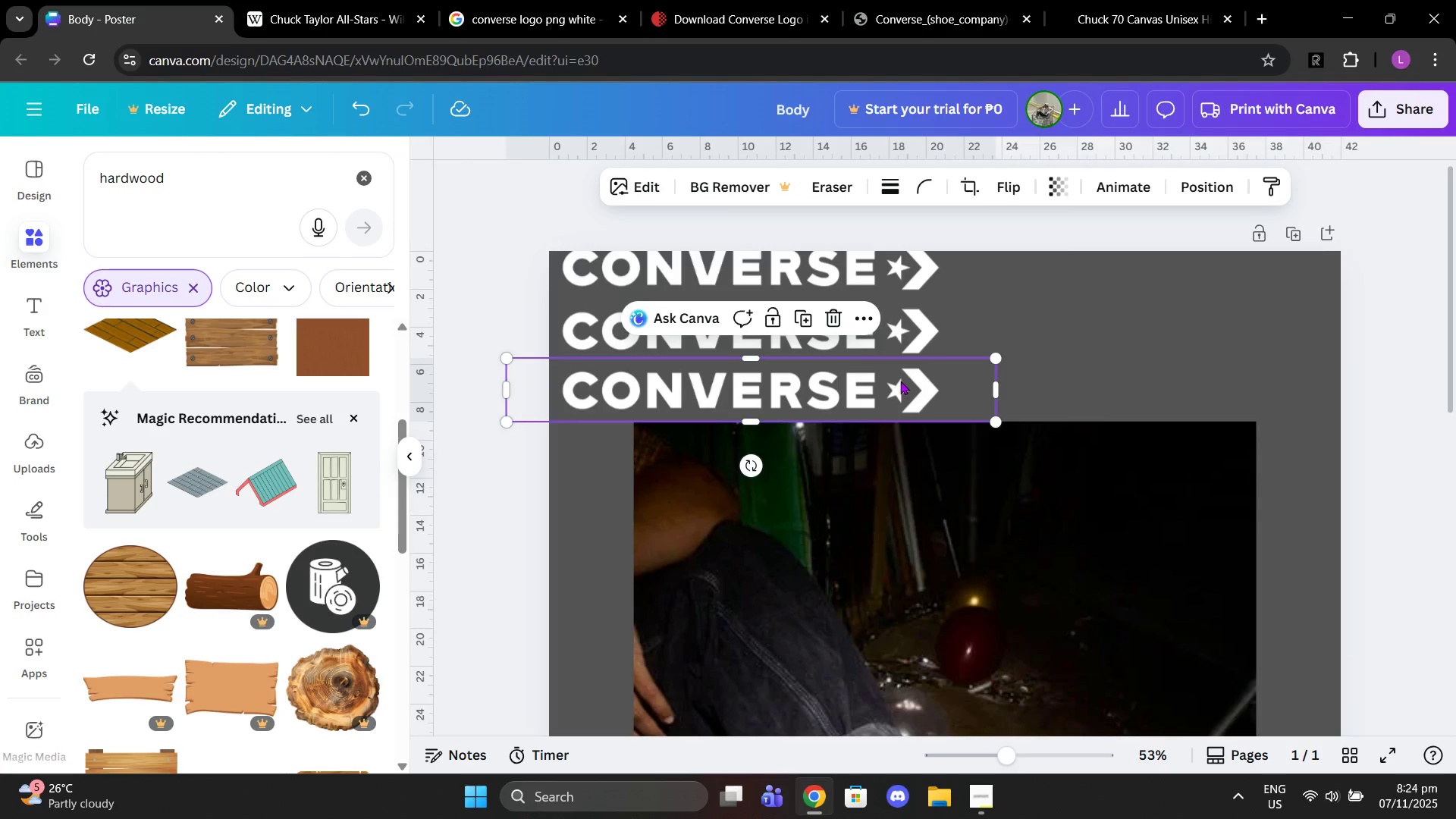 
key(Control+ControlLeft)
 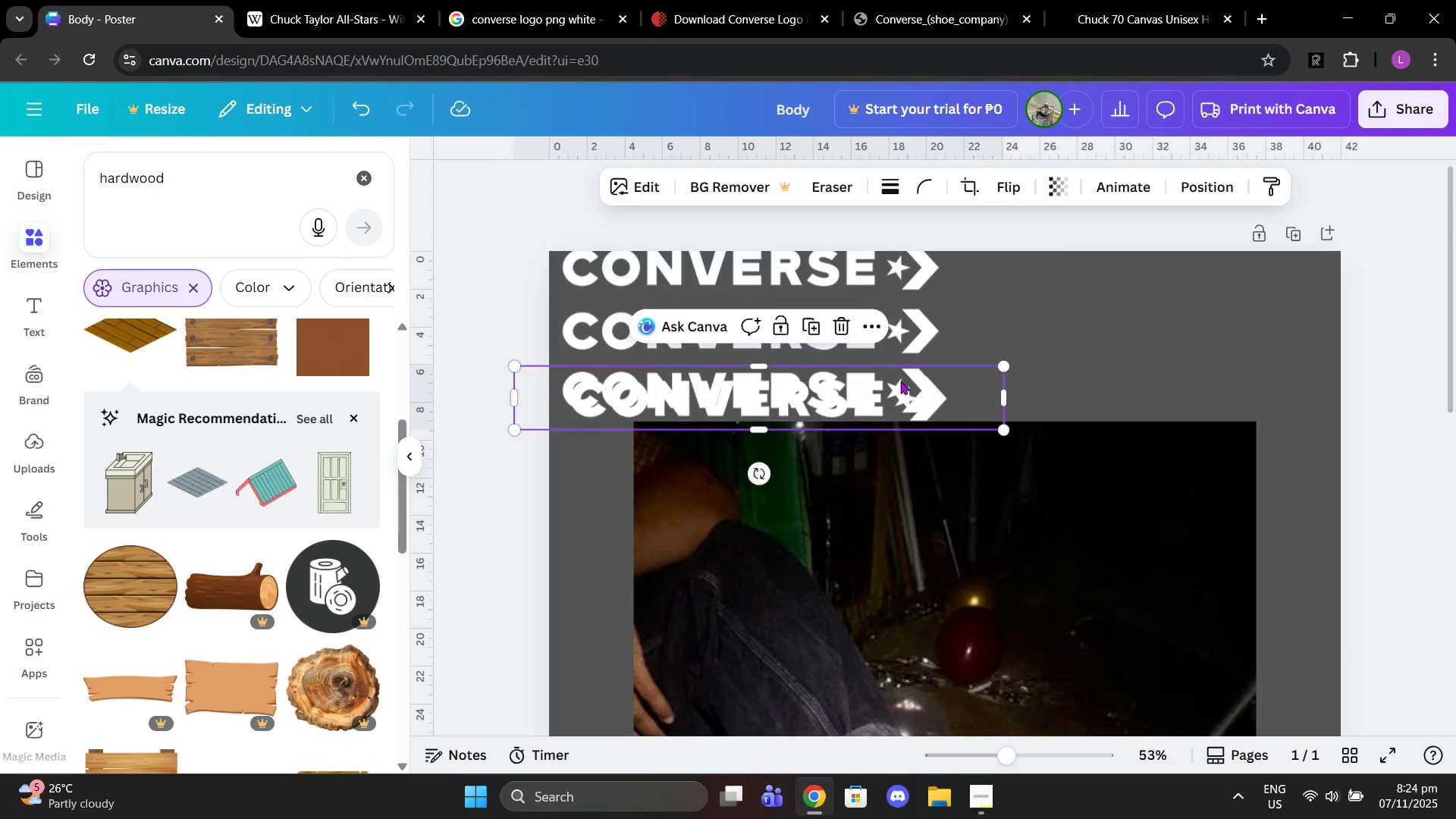 
key(Control+V)
 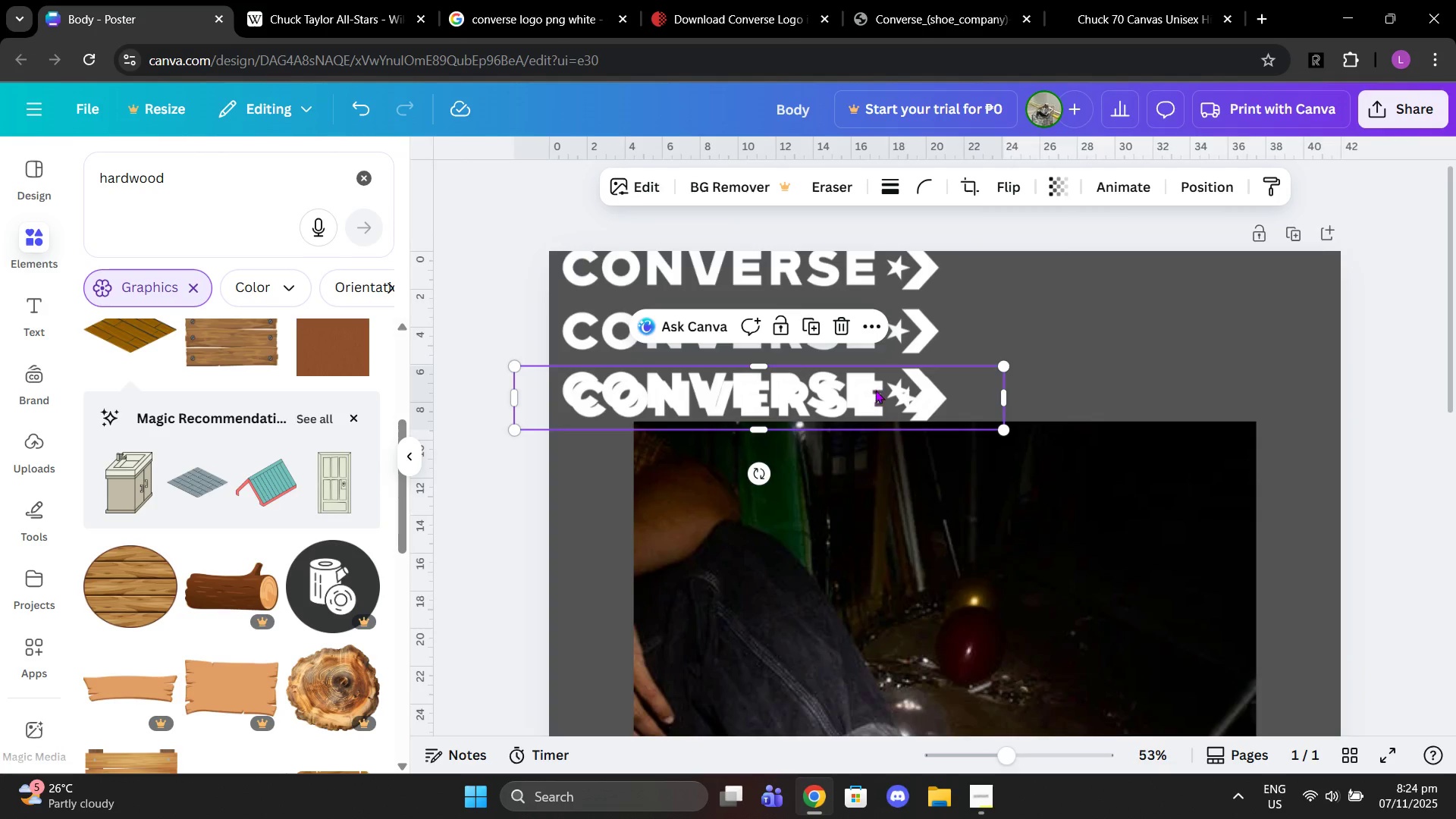 
left_click_drag(start_coordinate=[875, 388], to_coordinate=[867, 436])
 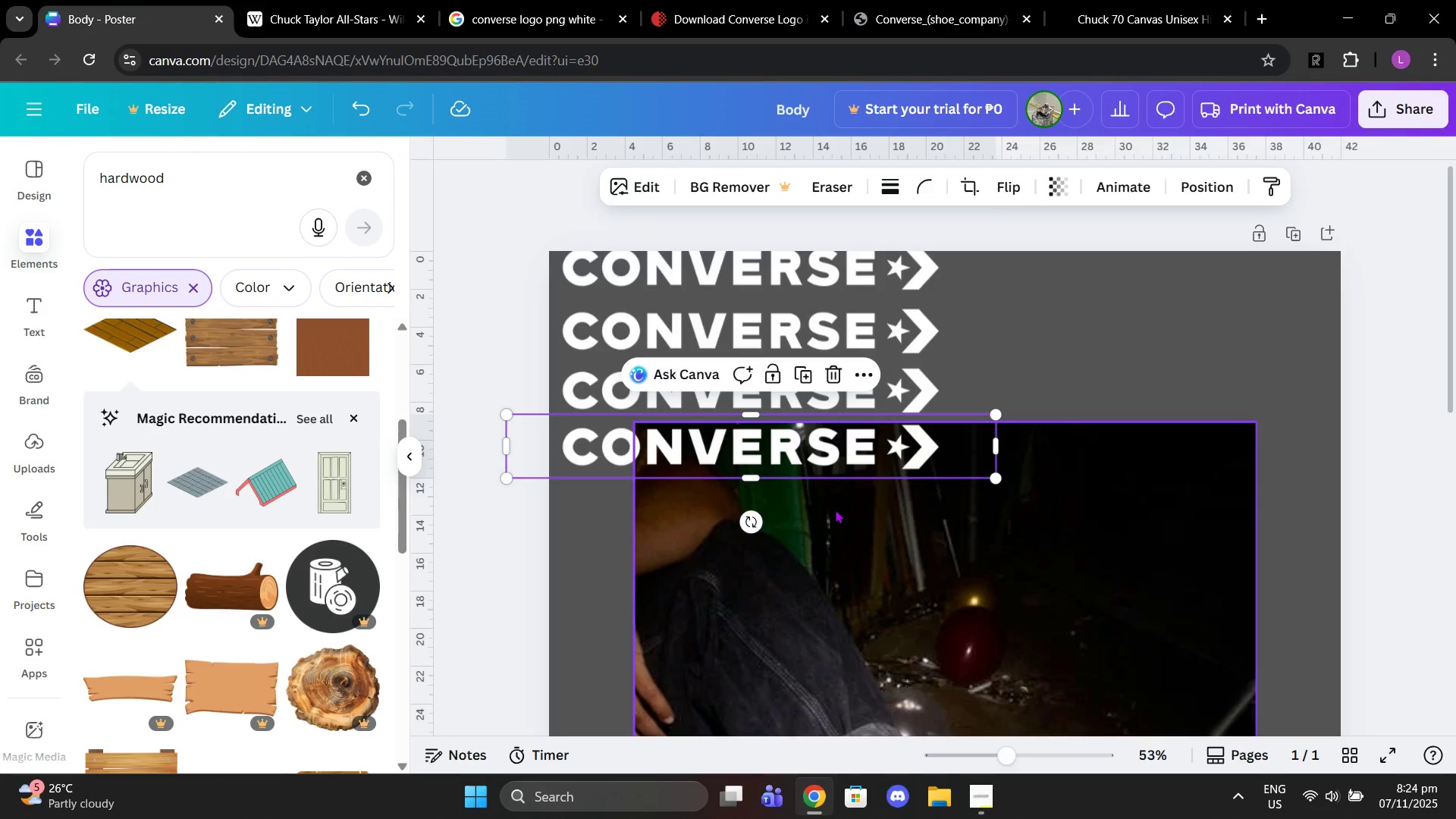 
key(Control+C)
 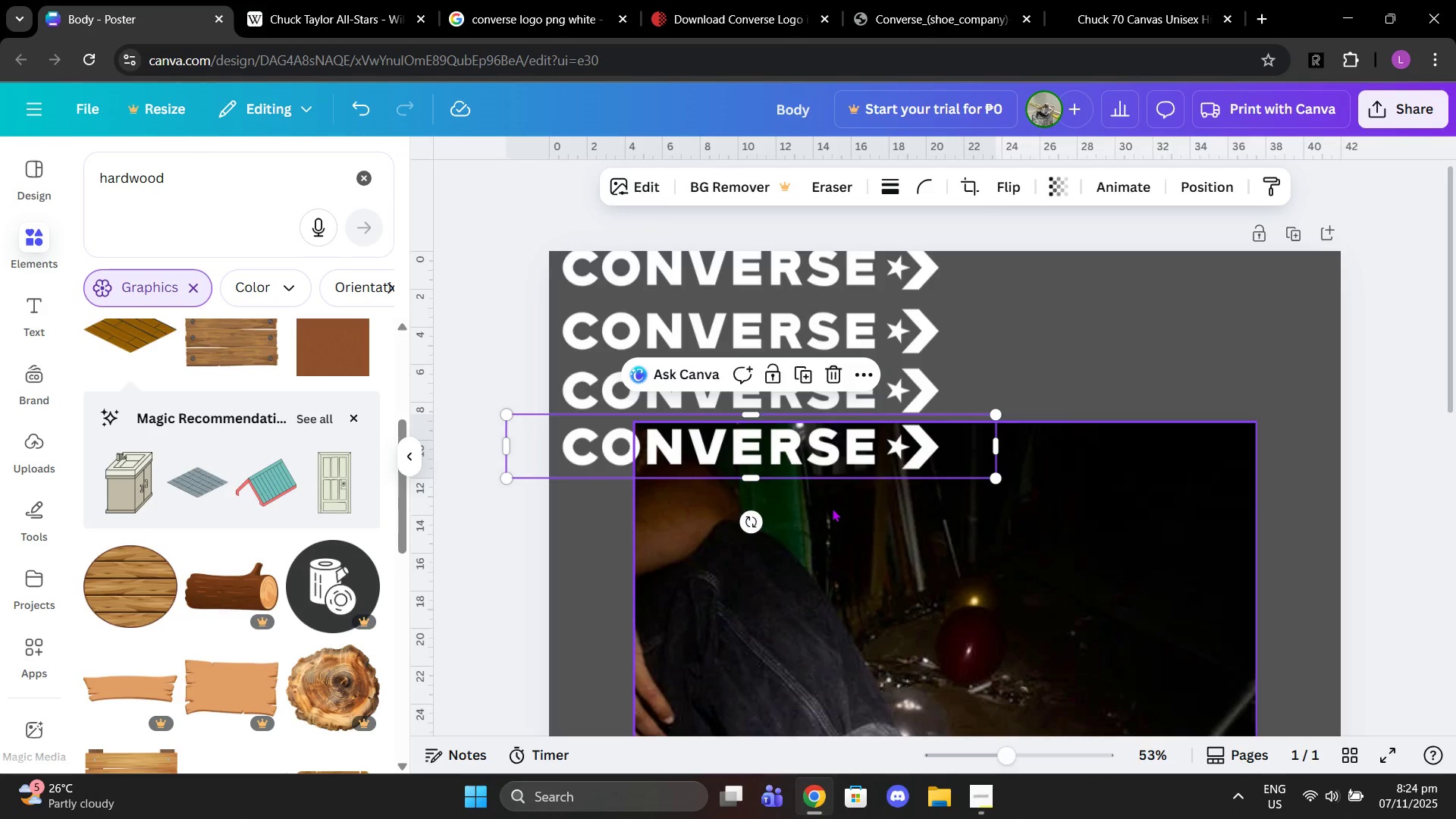 
key(Control+V)
 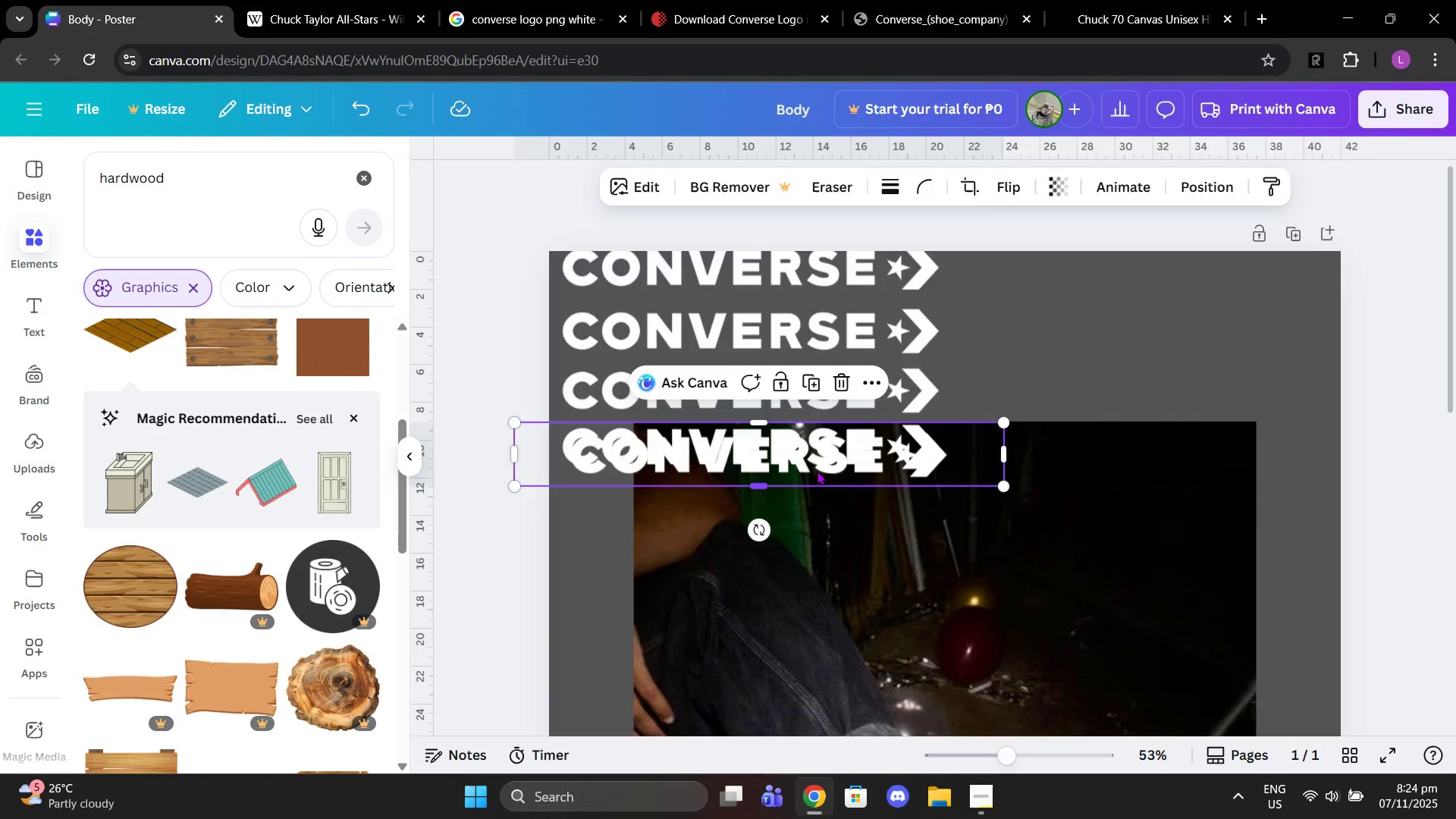 
left_click_drag(start_coordinate=[817, 468], to_coordinate=[808, 521])
 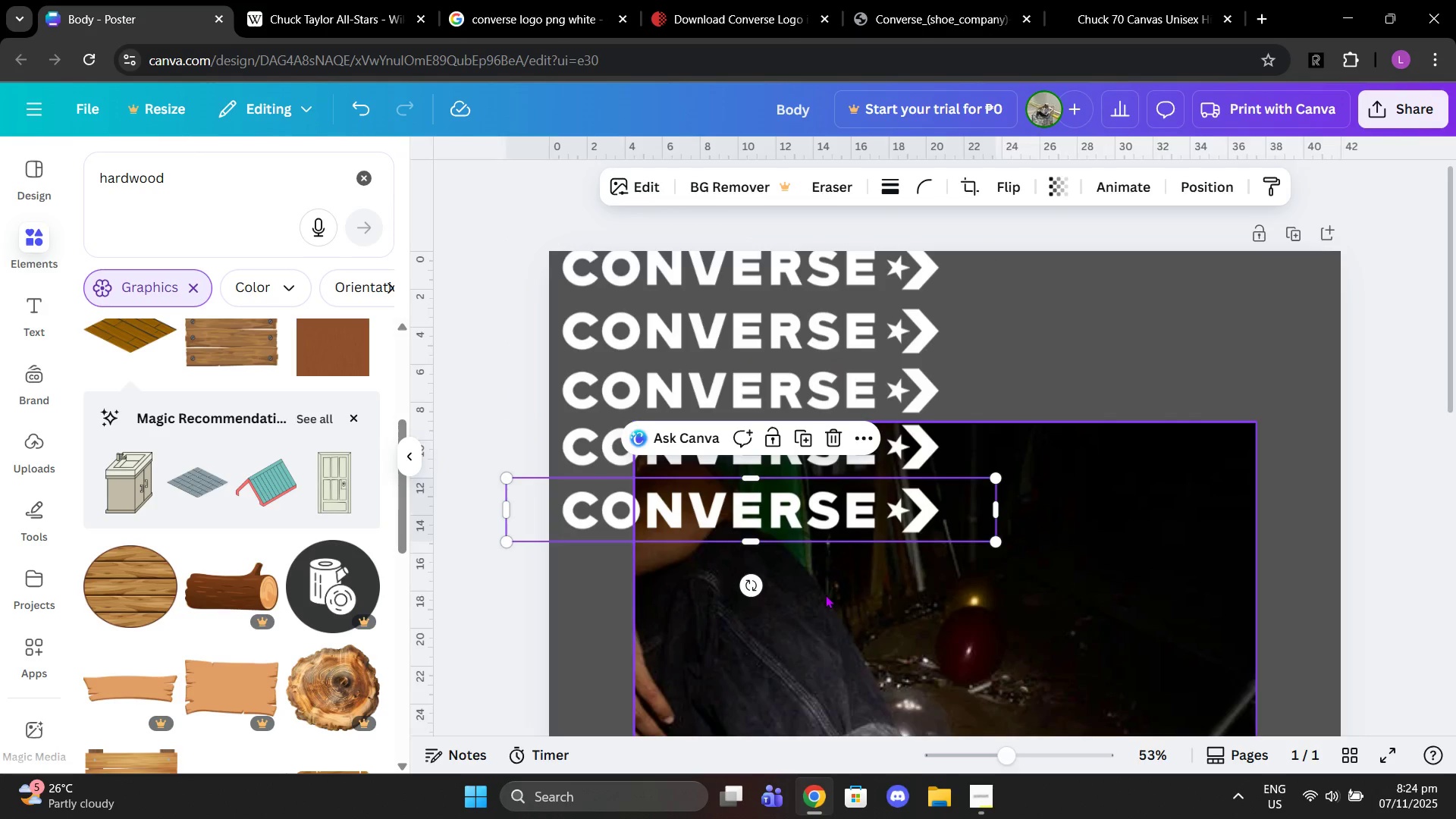 
left_click([826, 595])
 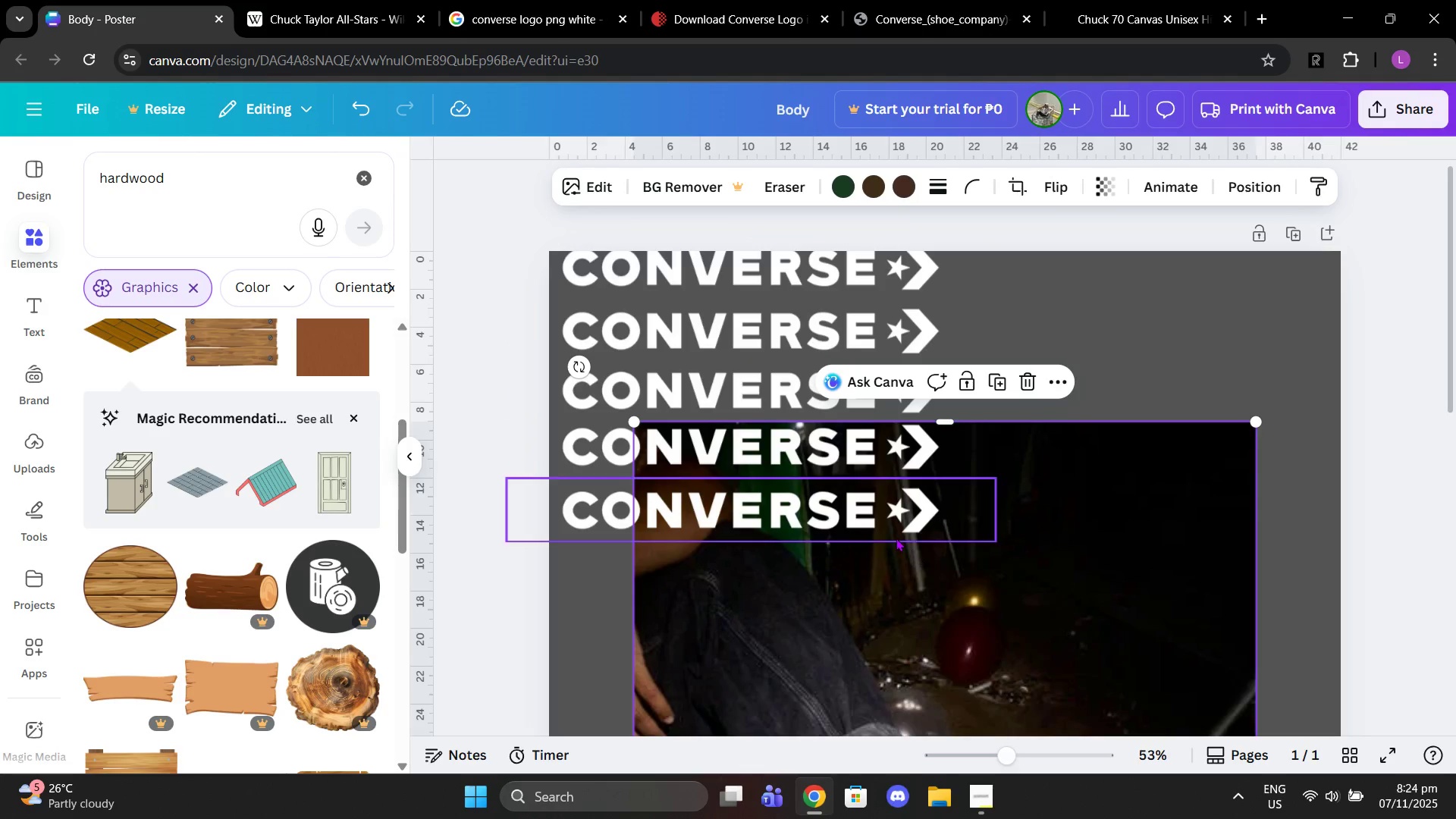 
left_click_drag(start_coordinate=[893, 535], to_coordinate=[893, 528])
 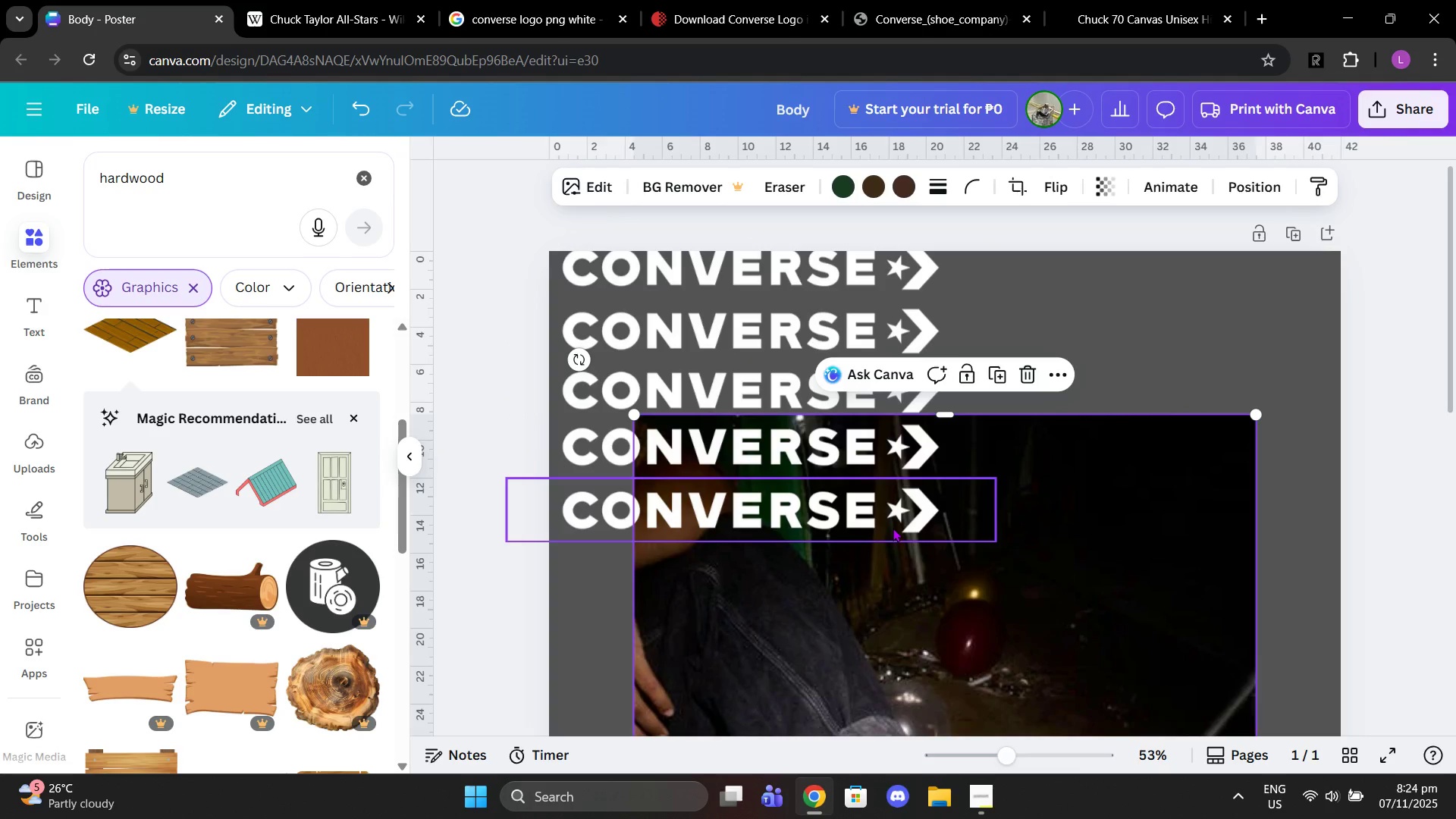 
key(Control+Z)
 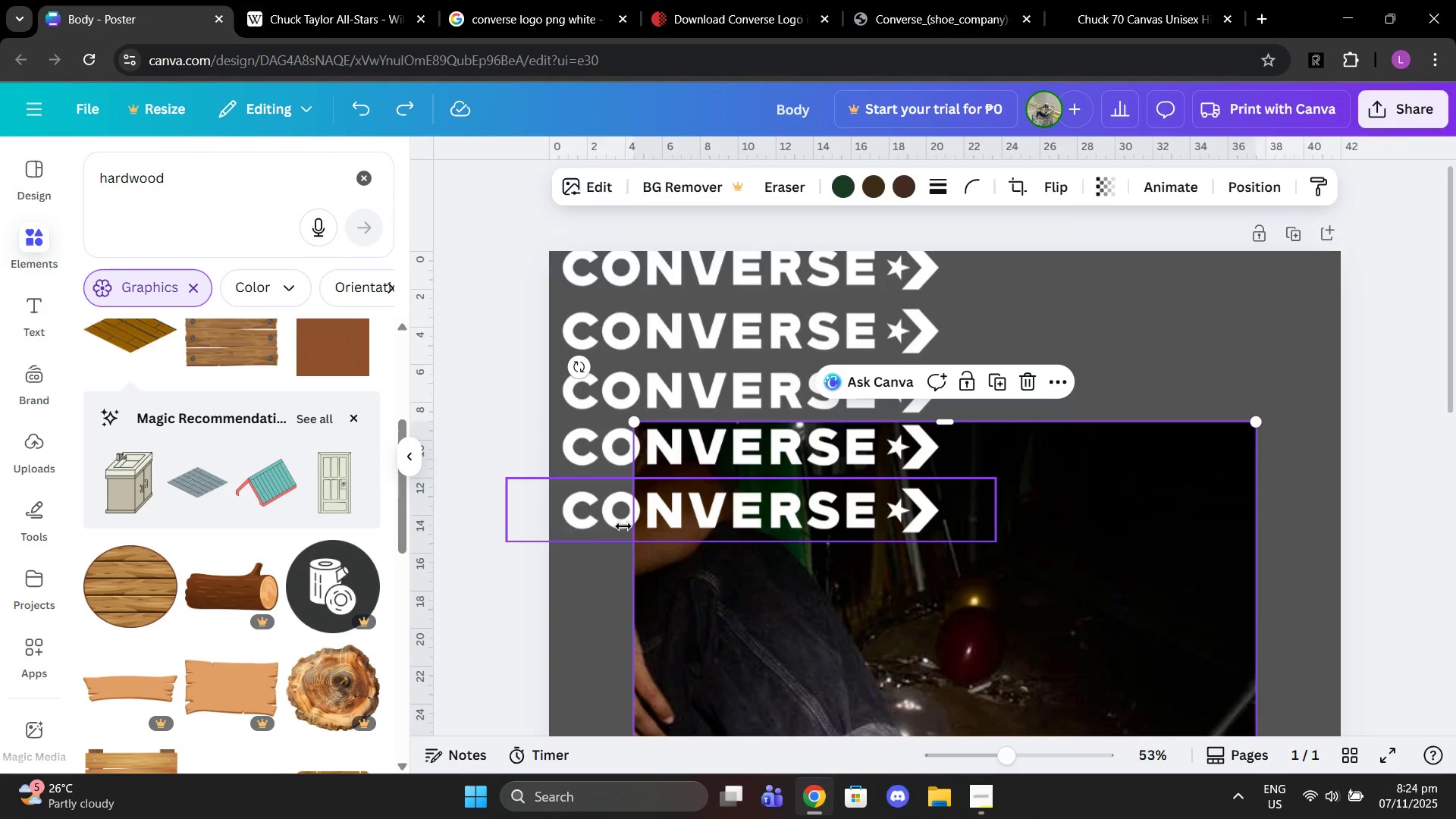 
left_click([595, 519])
 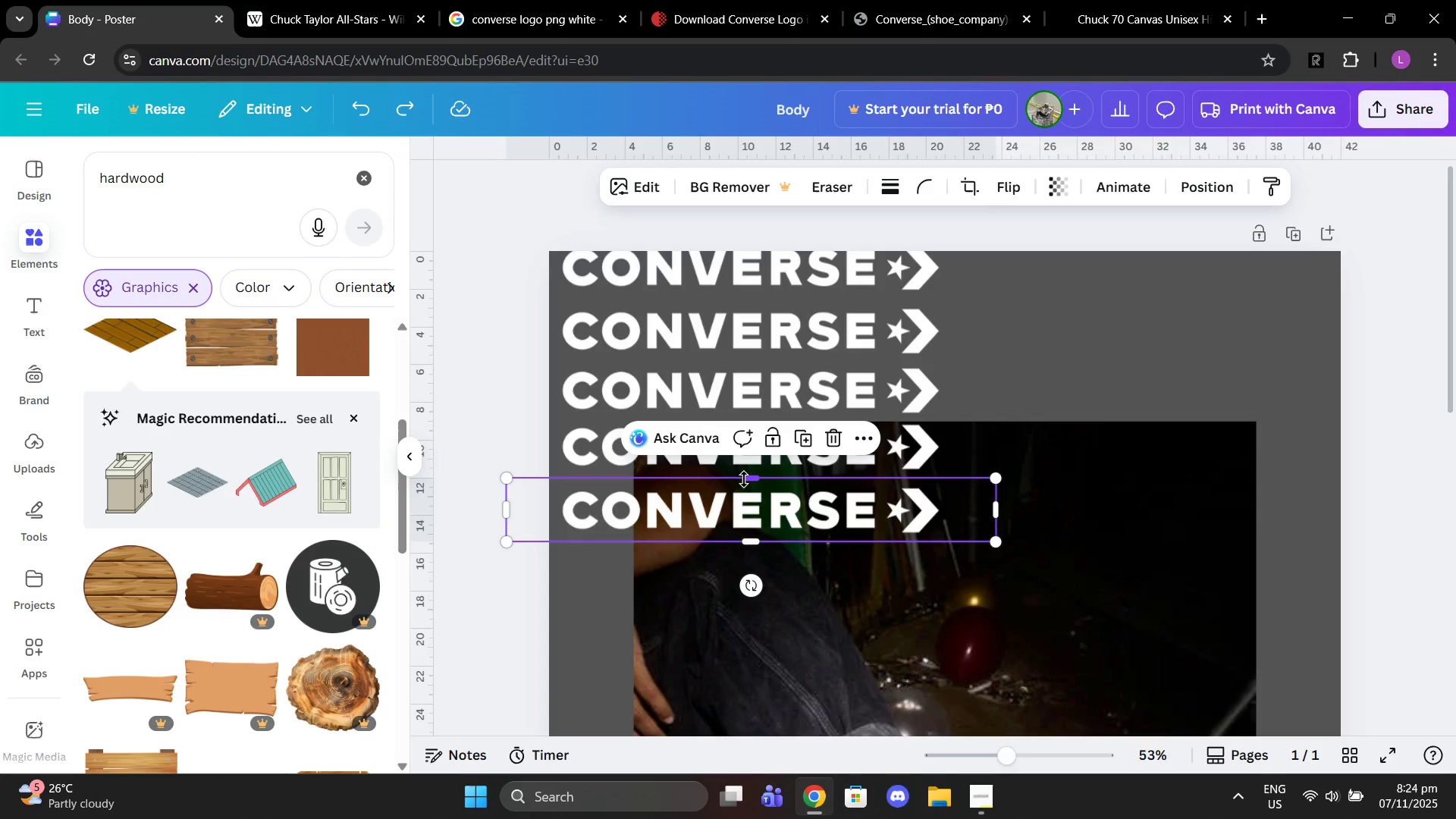 
left_click_drag(start_coordinate=[744, 479], to_coordinate=[752, 483])
 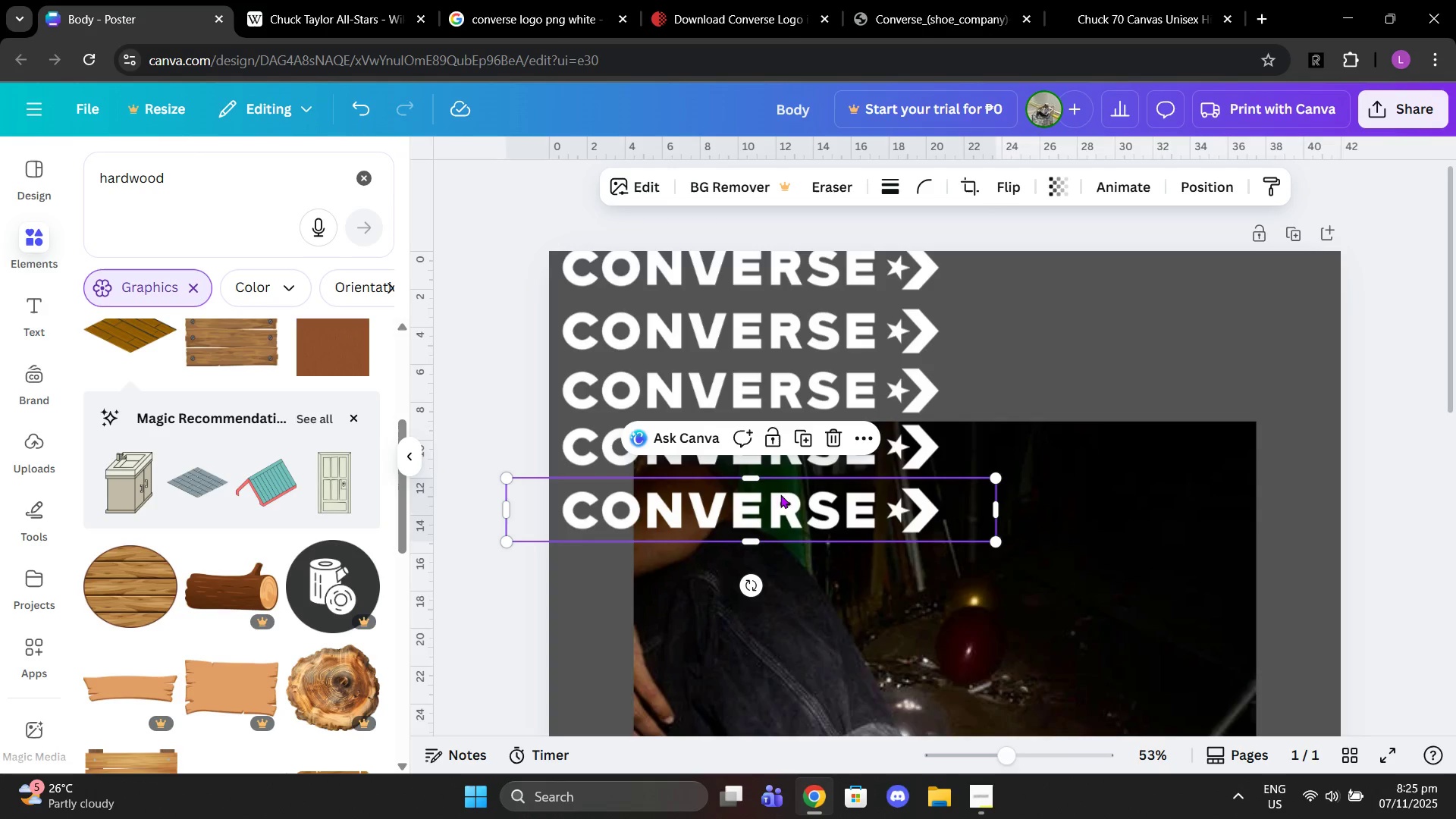 
key(Delete)
 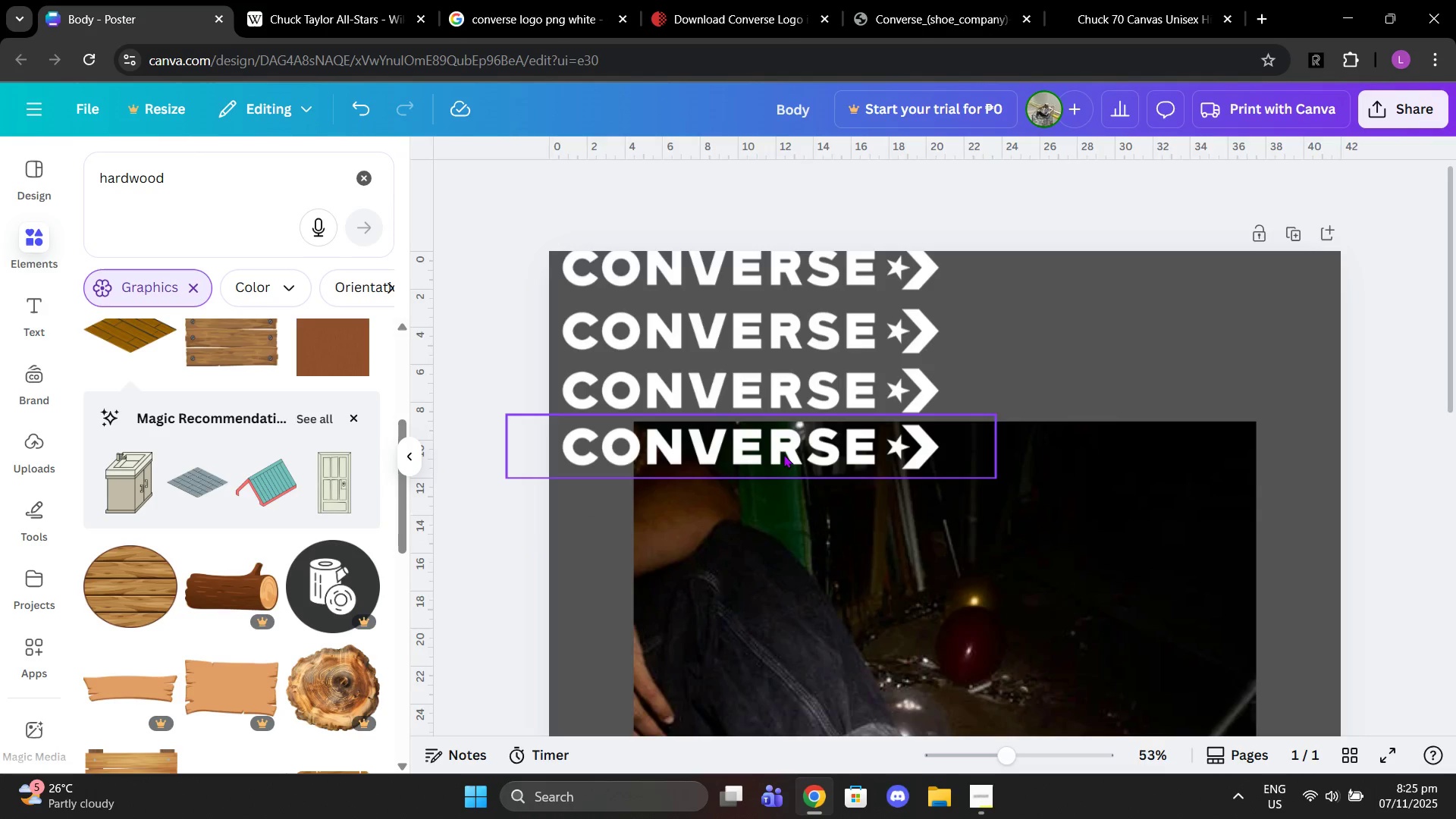 
left_click([784, 453])
 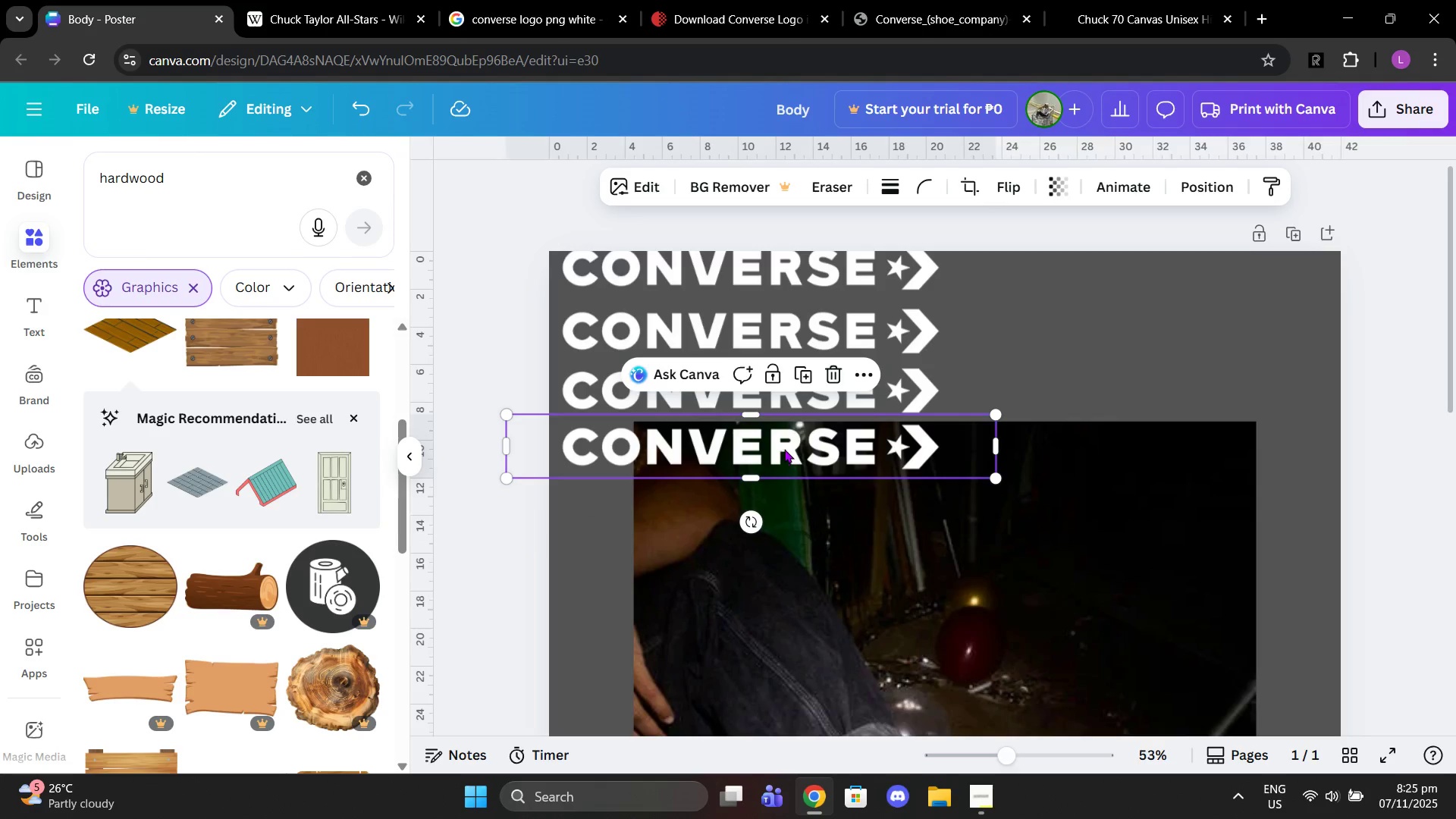 
key(Delete)
 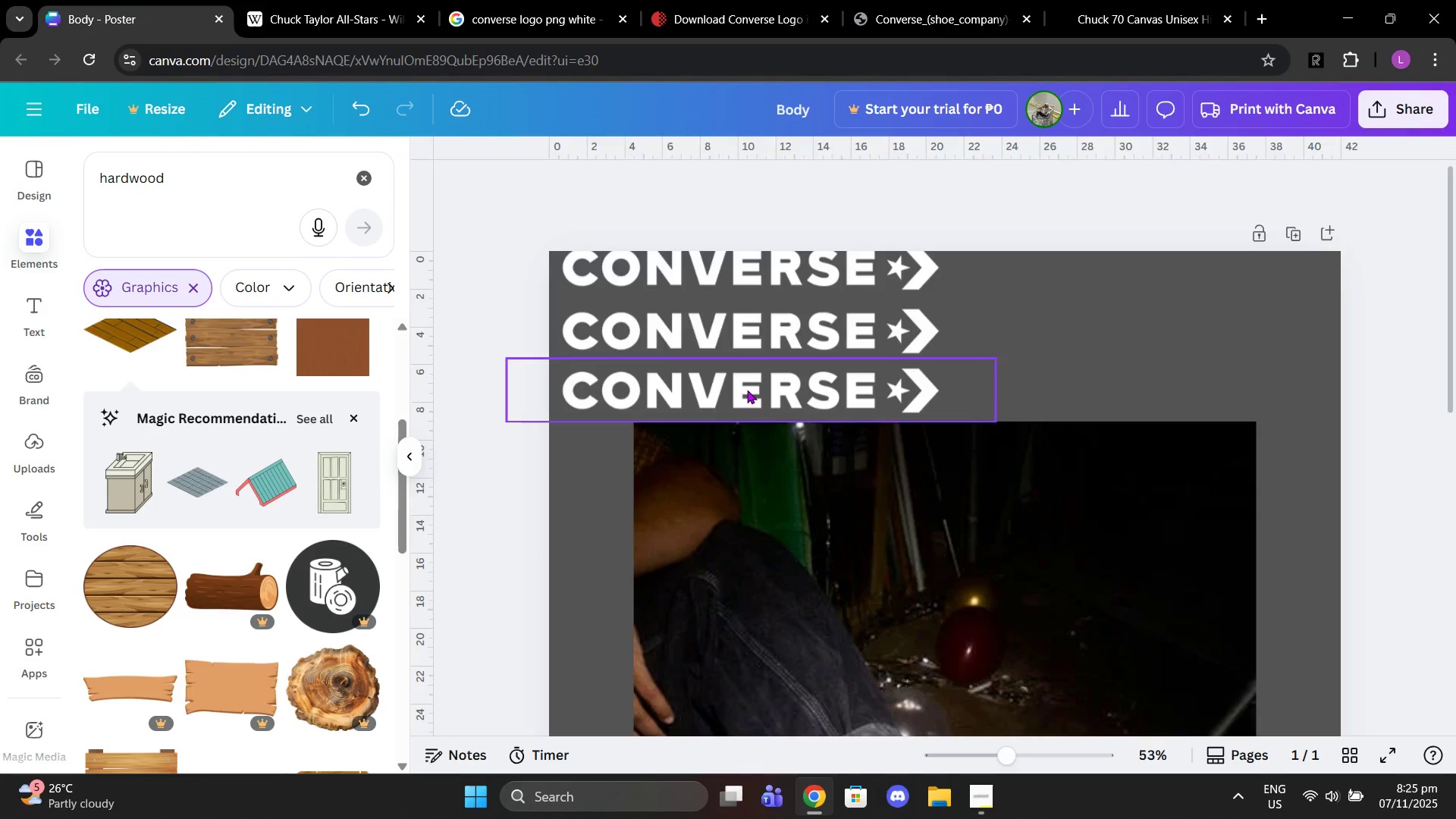 
left_click([747, 390])
 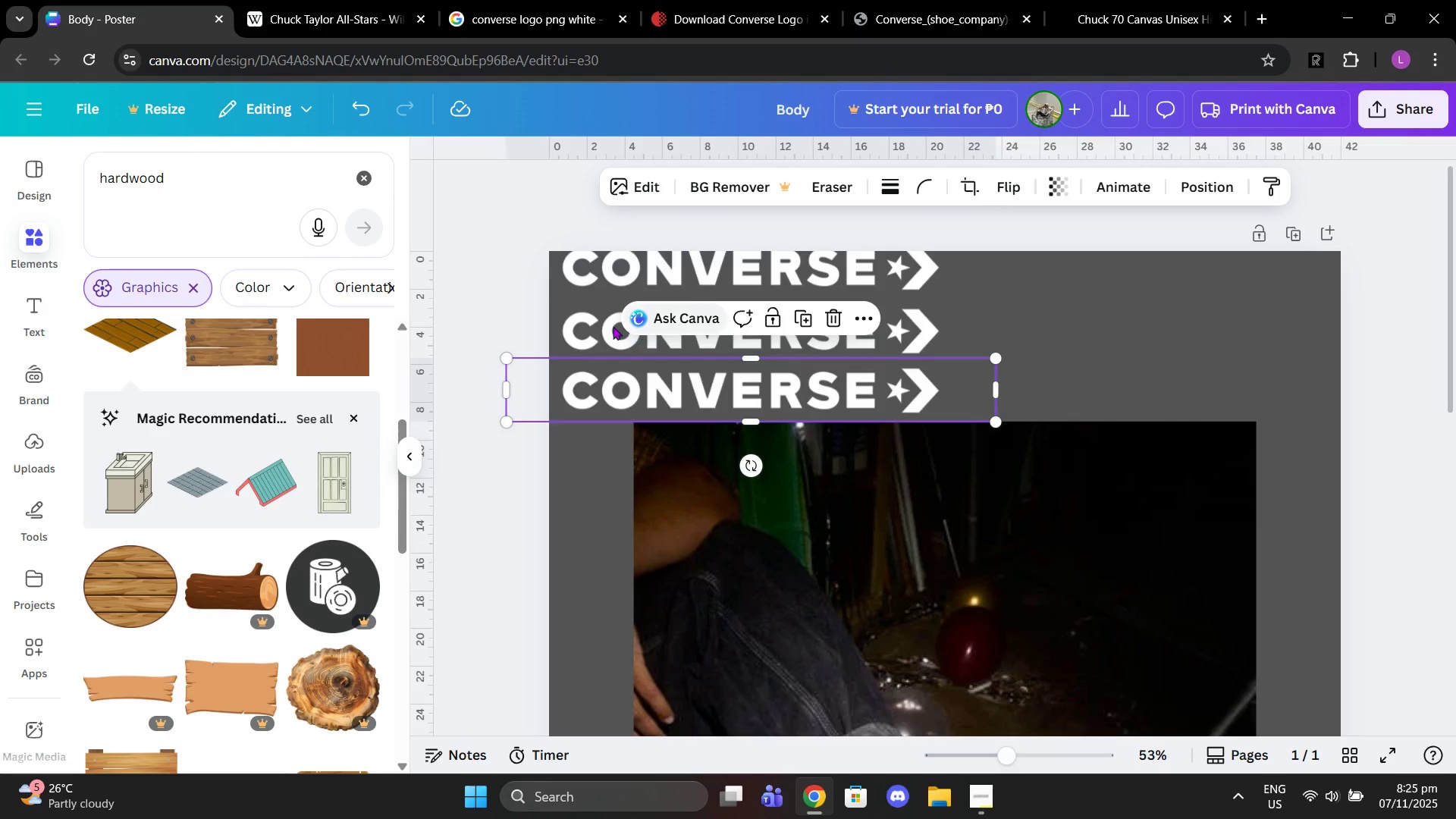 
left_click([607, 323])
 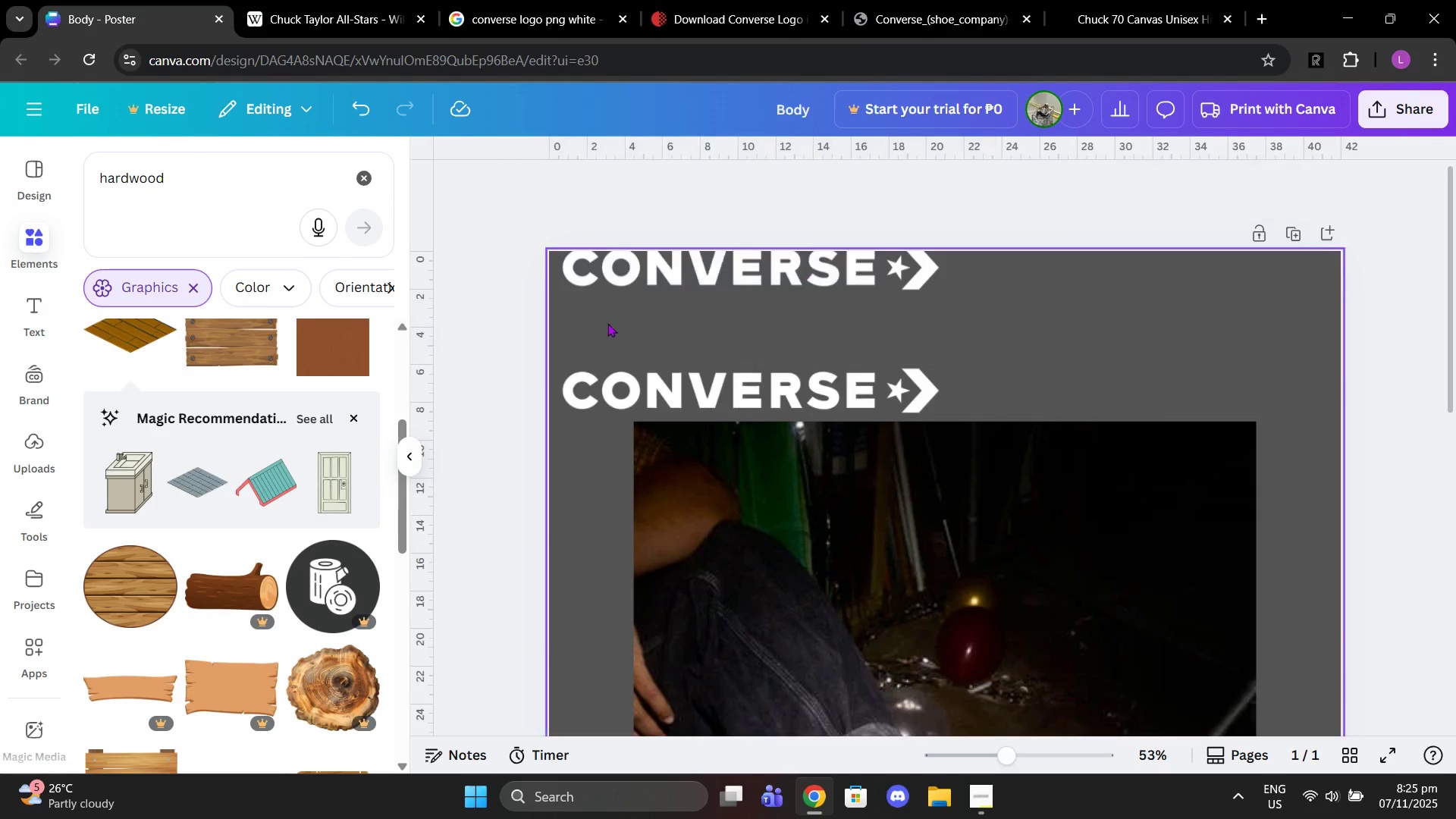 
key(Delete)
 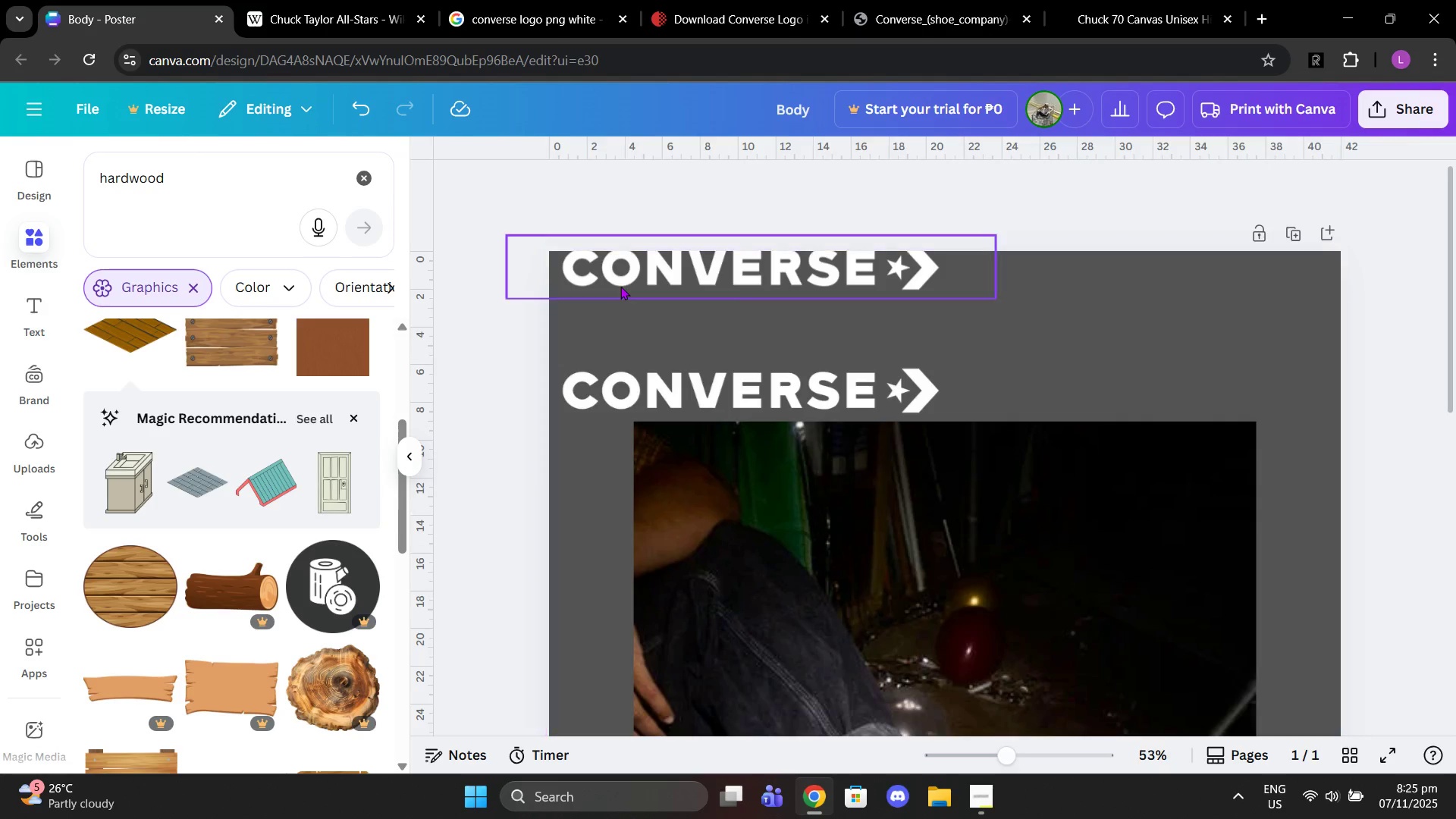 
left_click([620, 286])
 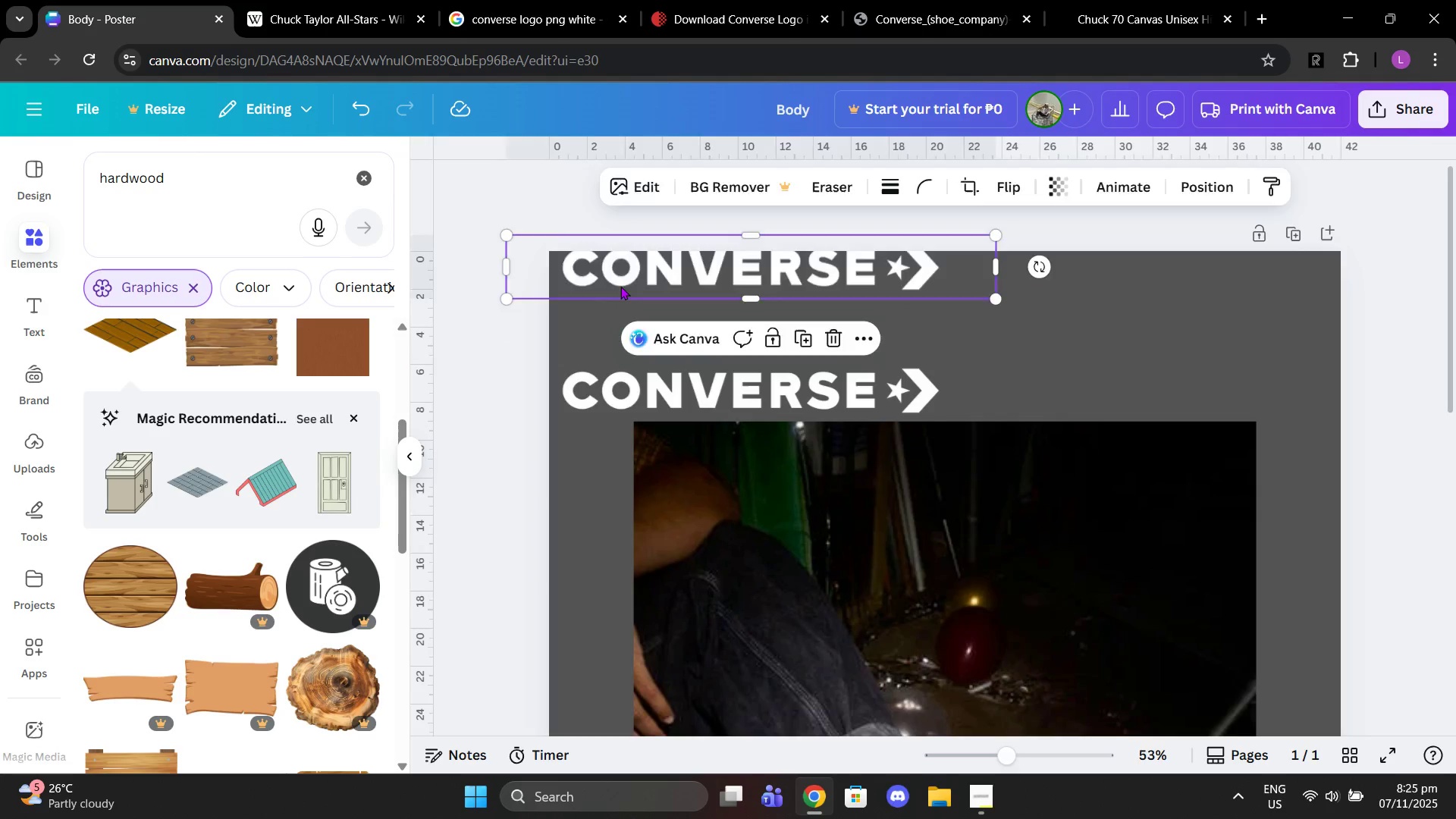 
key(Delete)
 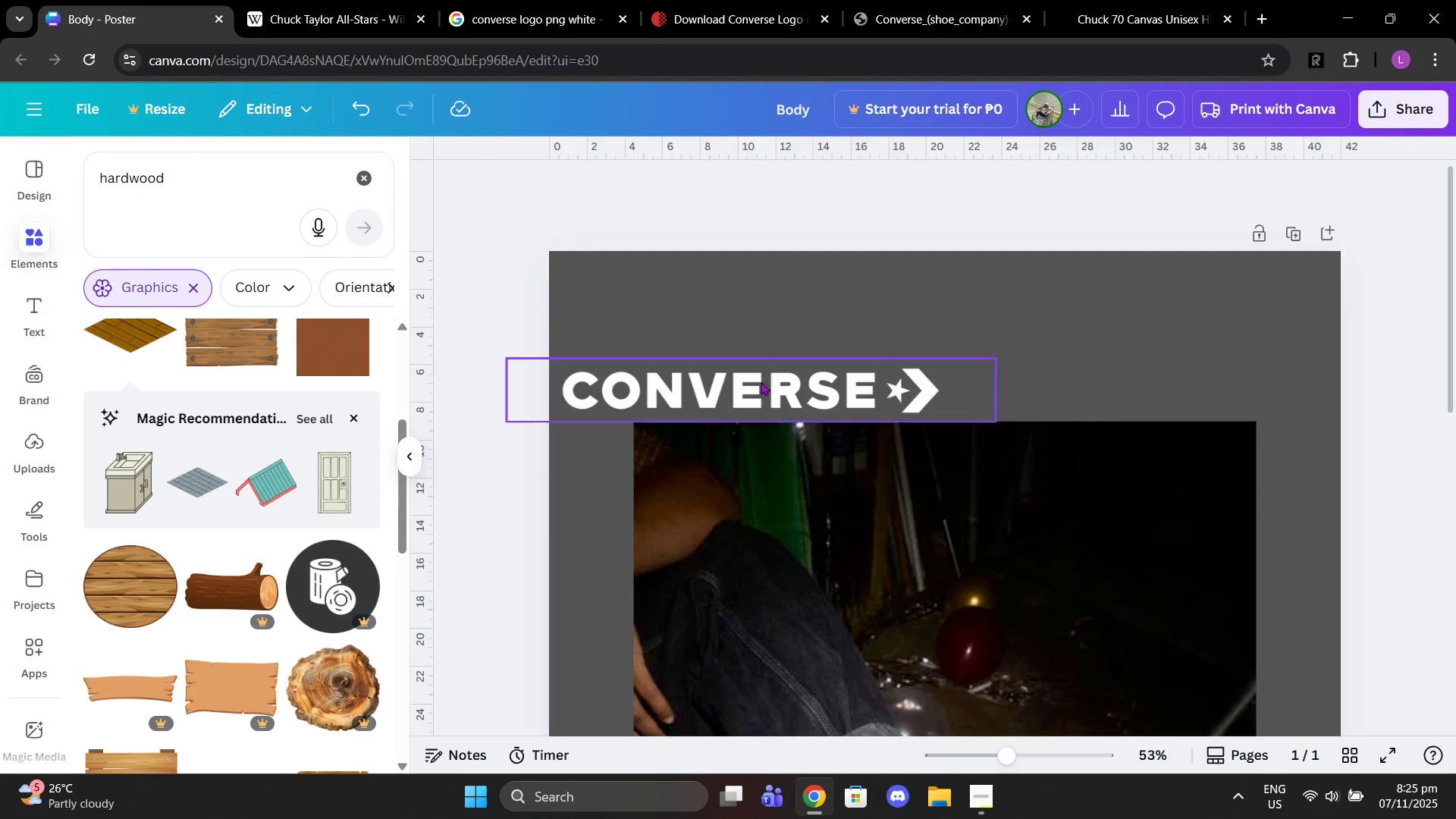 
left_click([766, 402])
 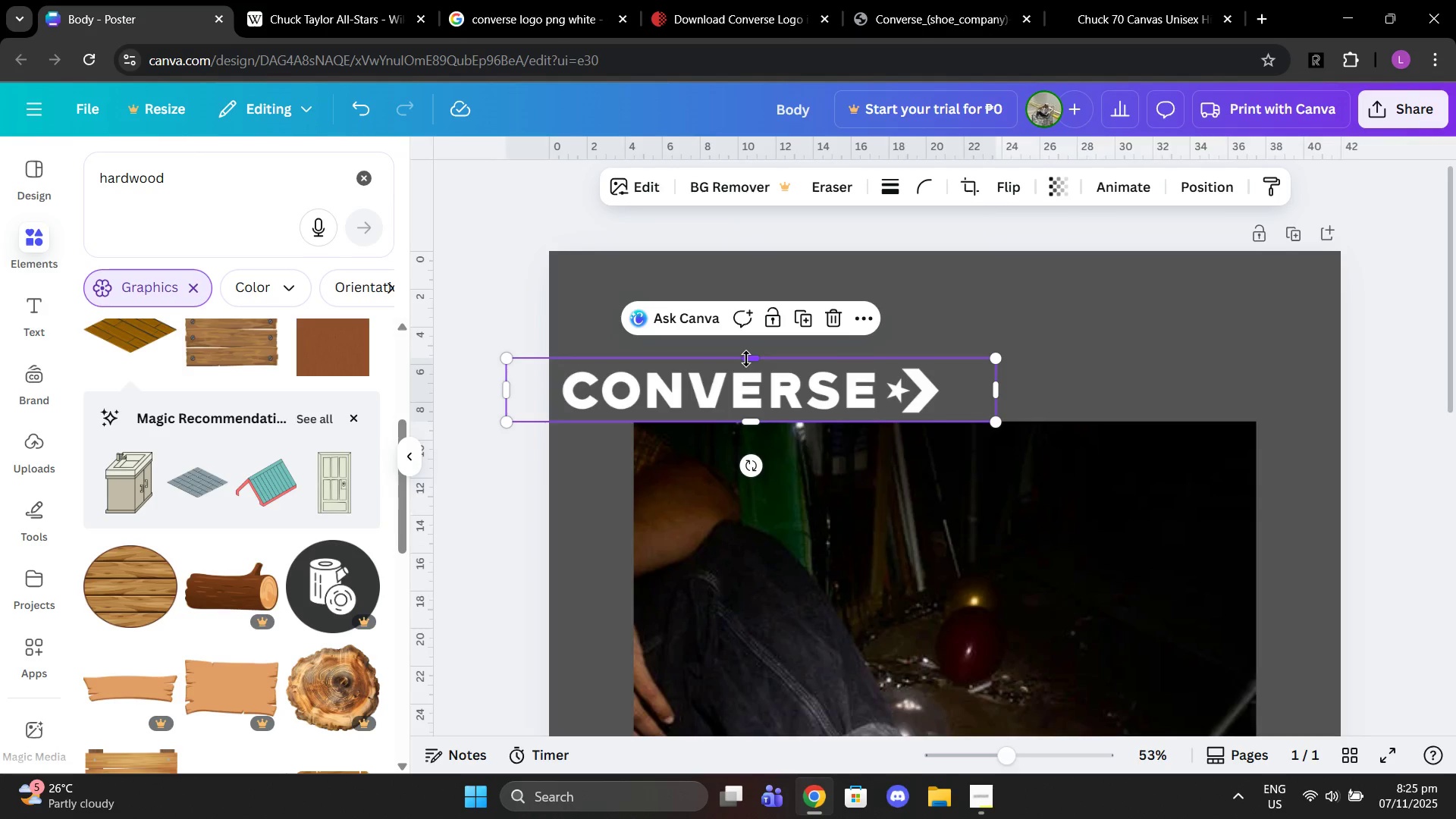 
left_click_drag(start_coordinate=[746, 359], to_coordinate=[760, 370])
 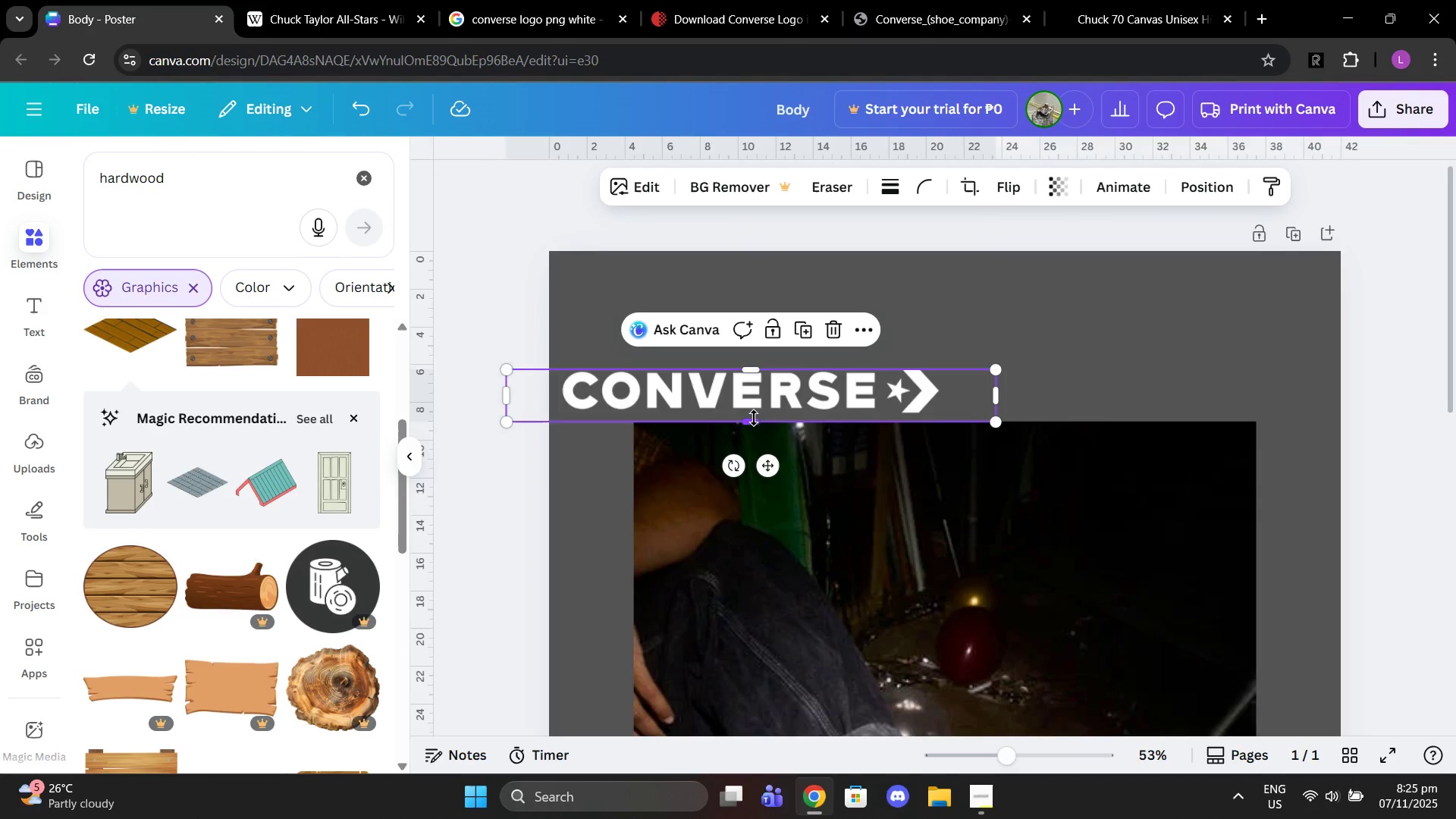 
left_click_drag(start_coordinate=[753, 419], to_coordinate=[761, 407])
 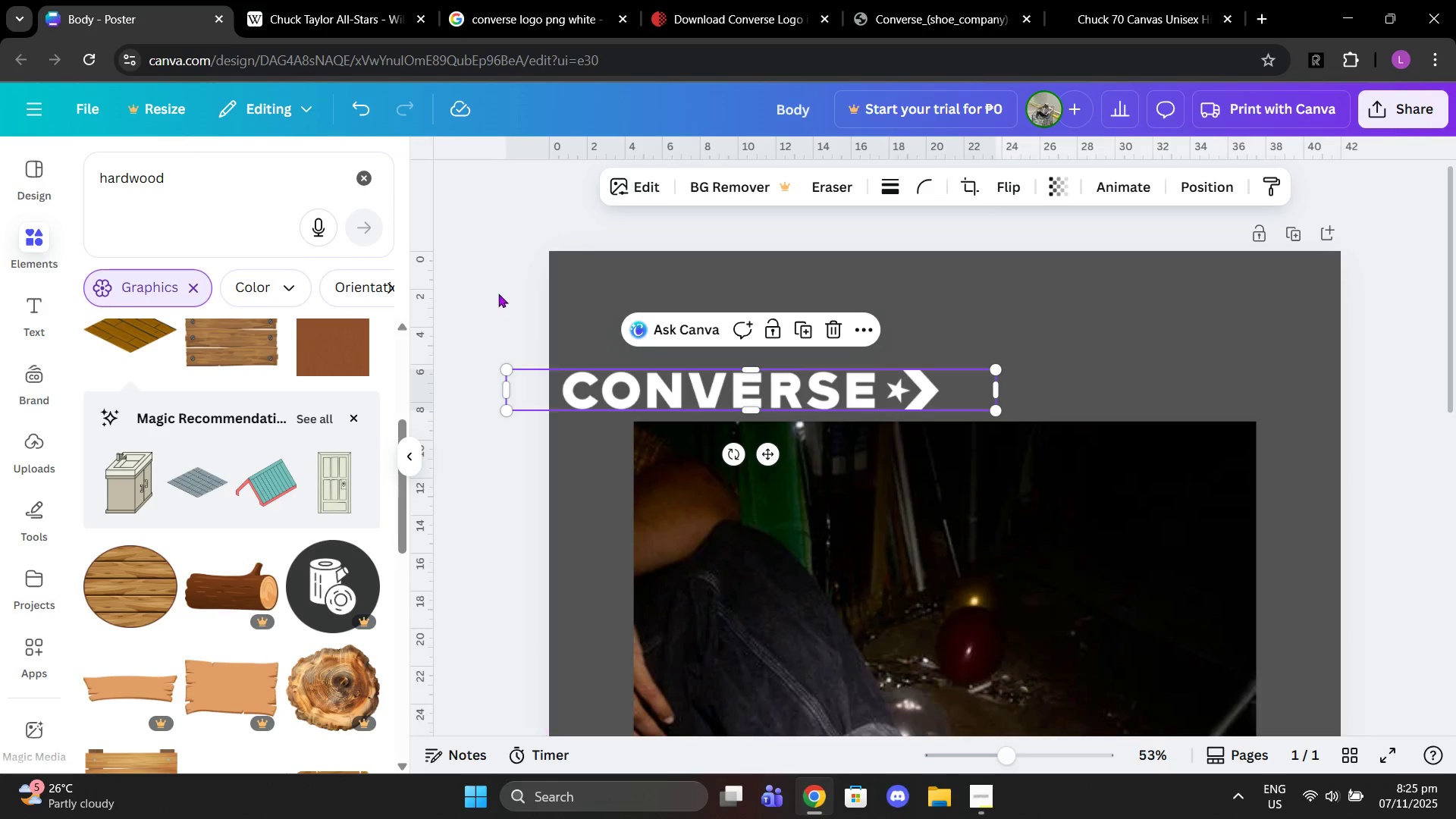 
left_click([497, 293])
 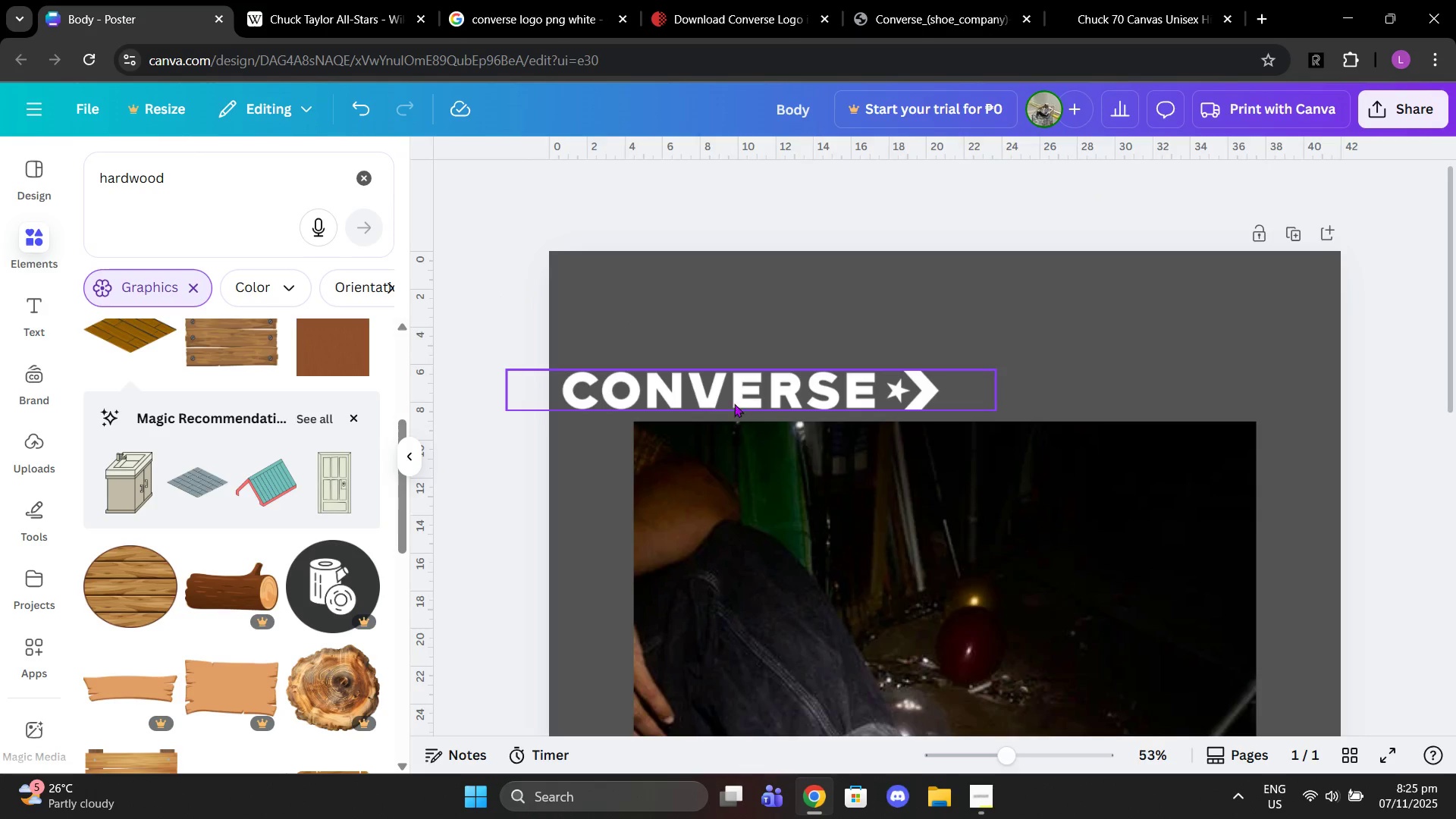 
left_click_drag(start_coordinate=[734, 400], to_coordinate=[734, 408])
 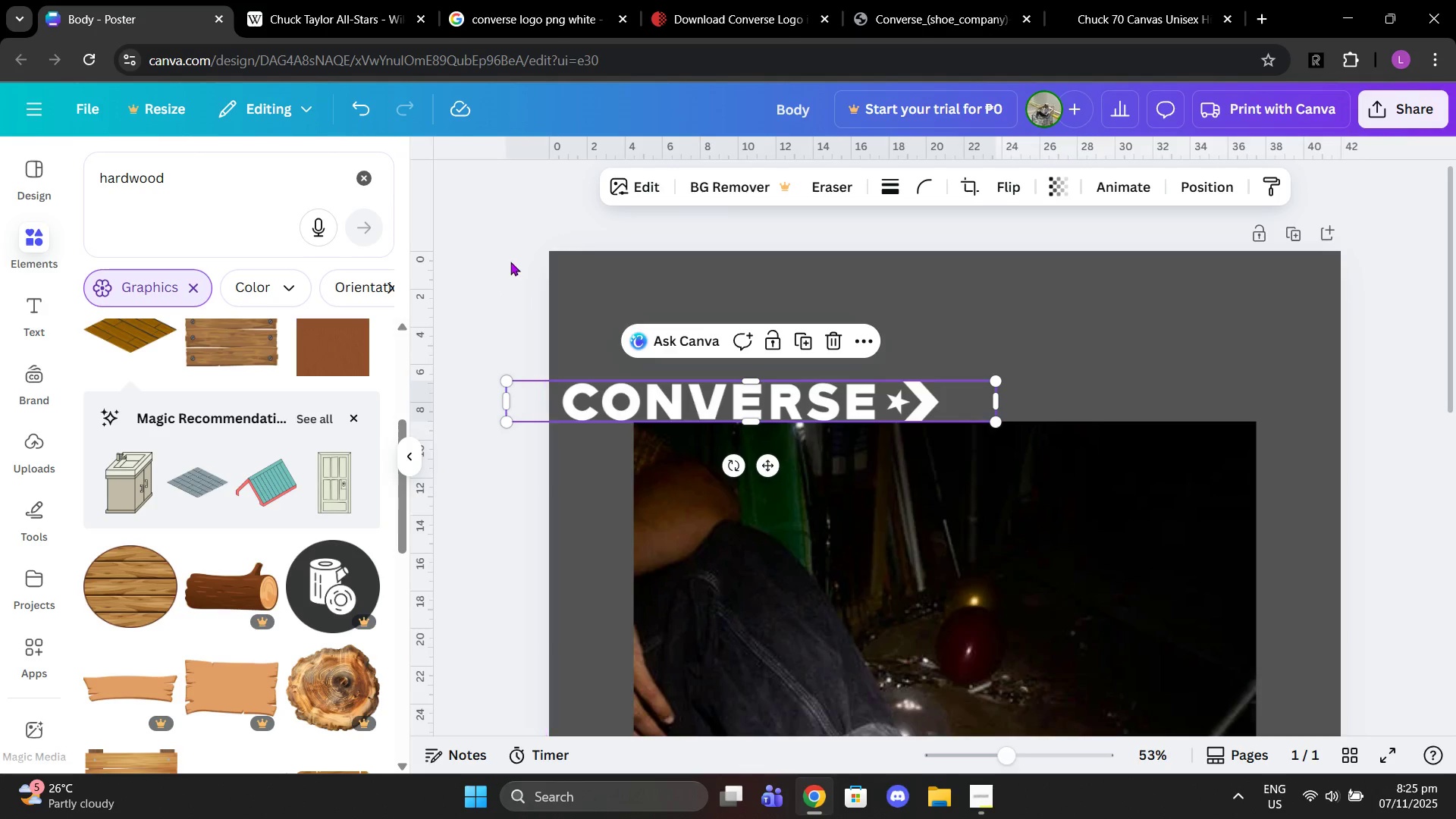 
left_click([510, 262])
 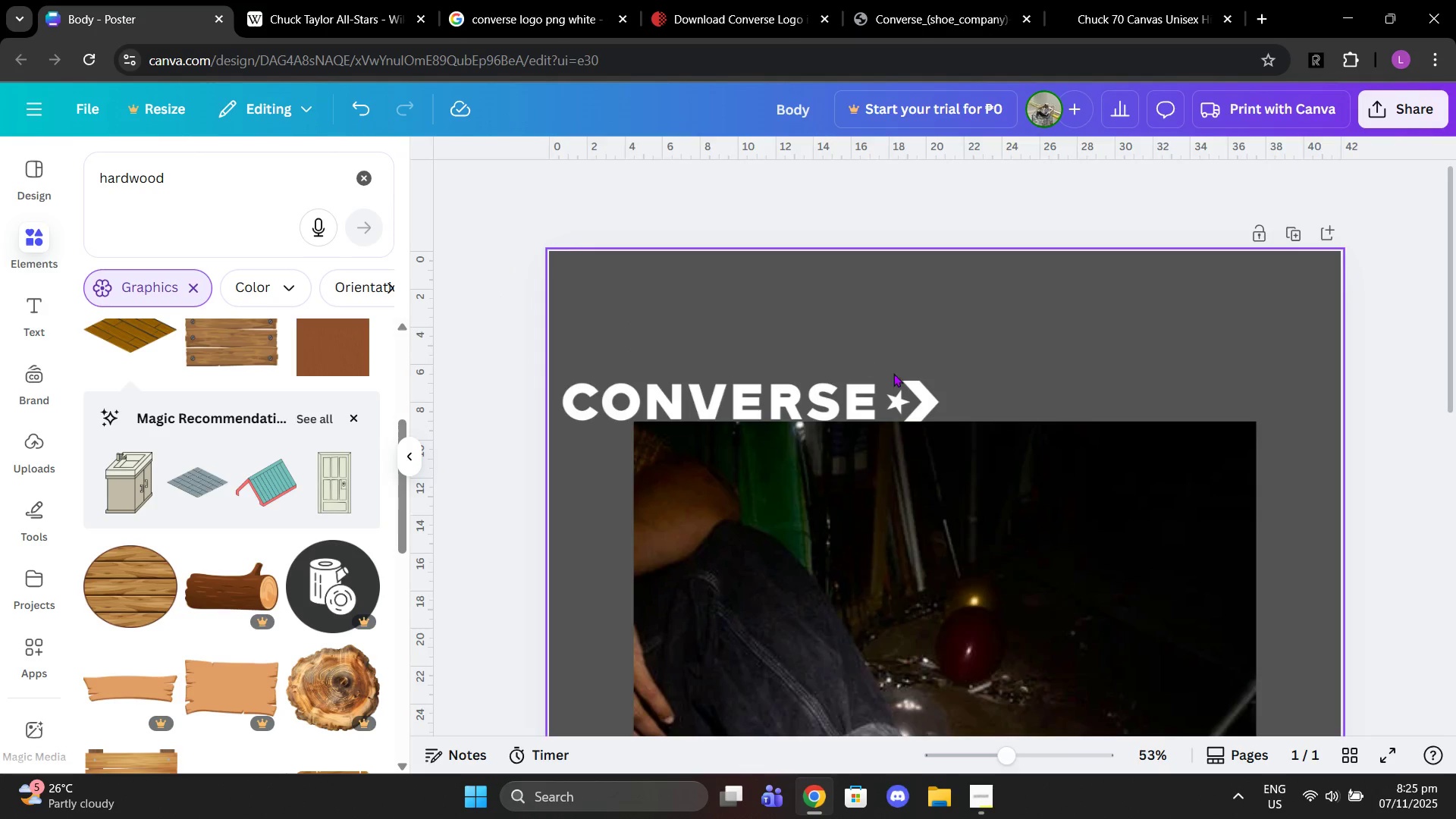 
scroll: coordinate [959, 423], scroll_direction: down, amount: 2.0
 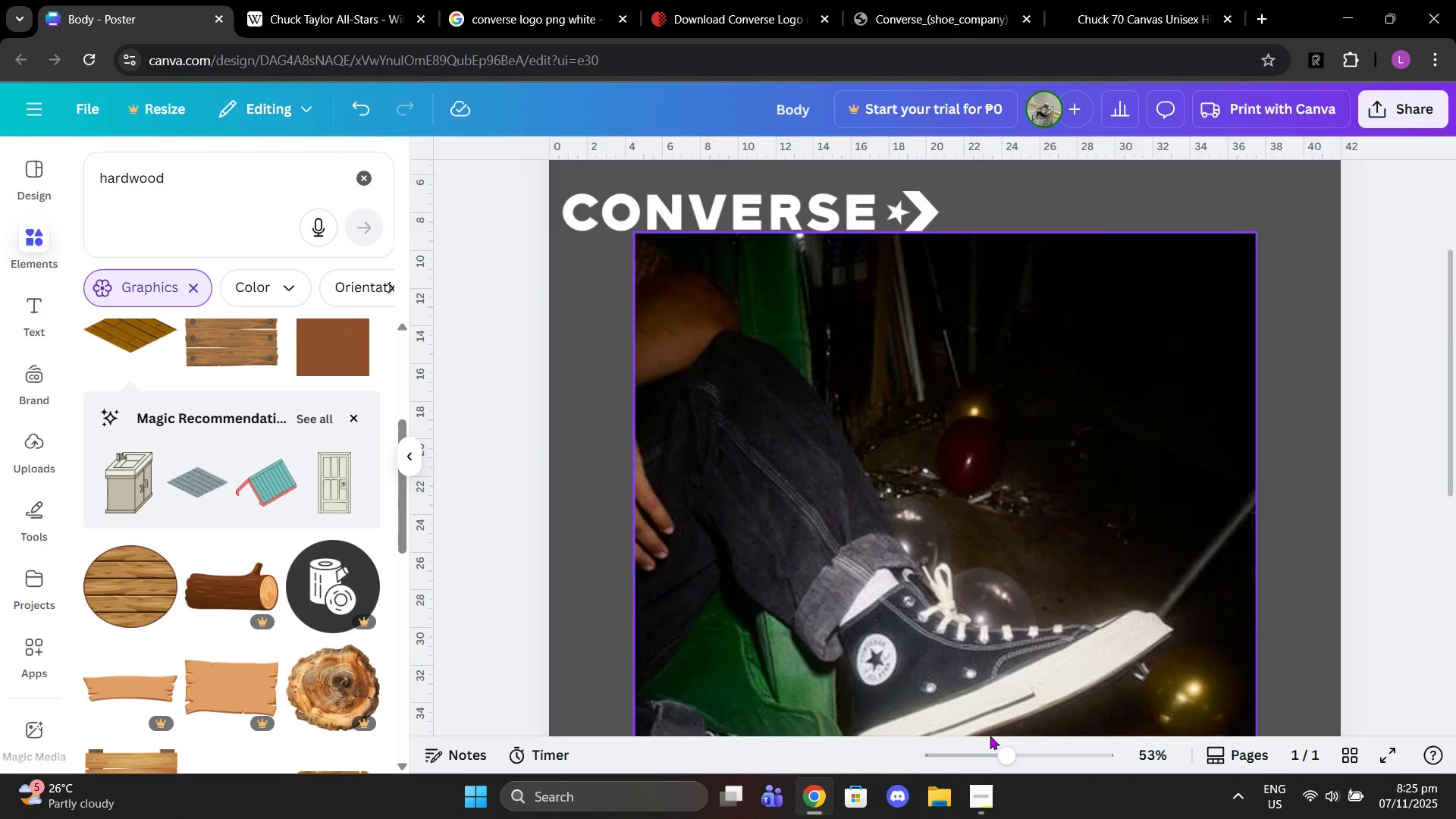 
left_click_drag(start_coordinate=[1002, 751], to_coordinate=[977, 745])
 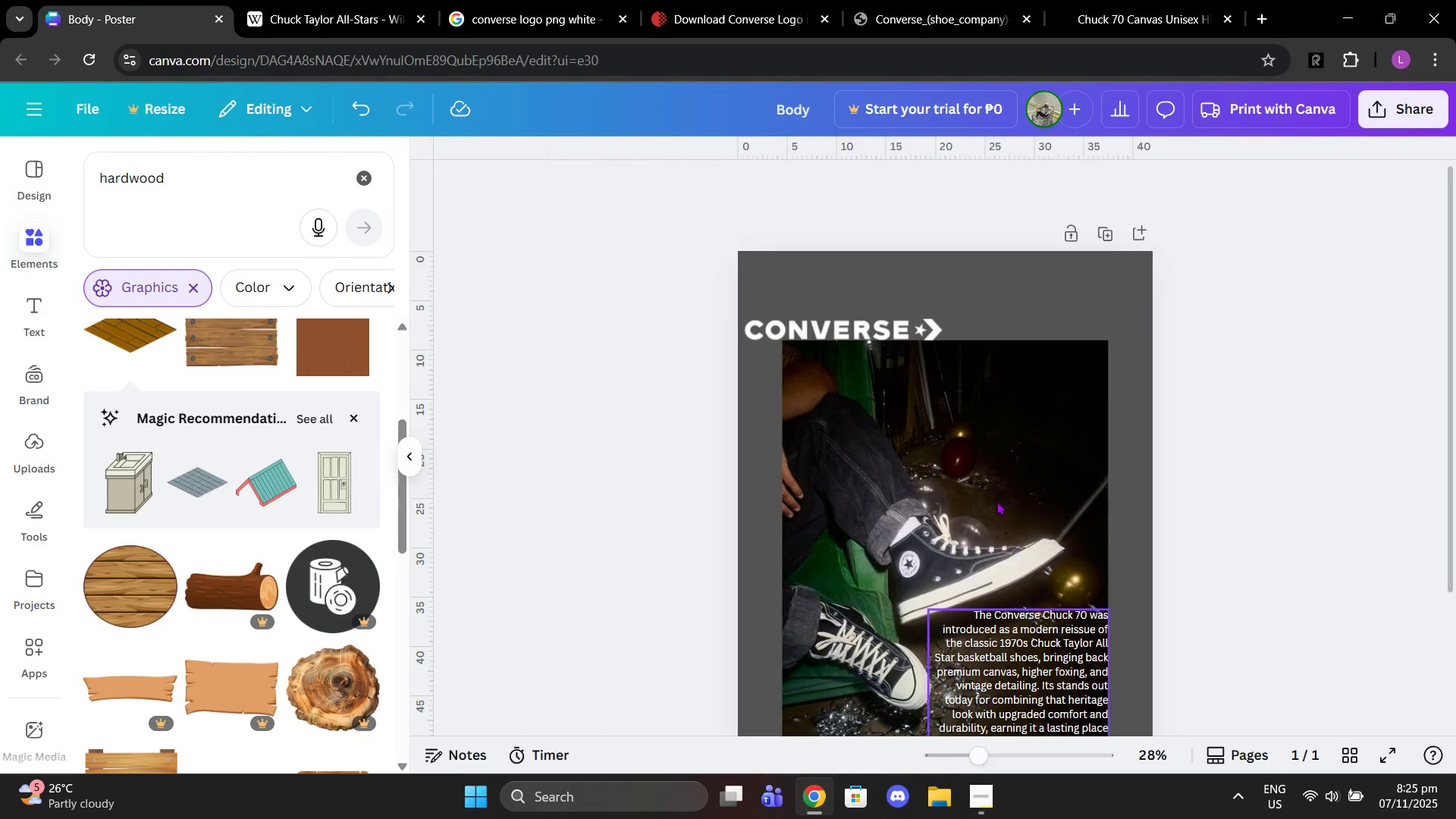 
left_click([996, 501])
 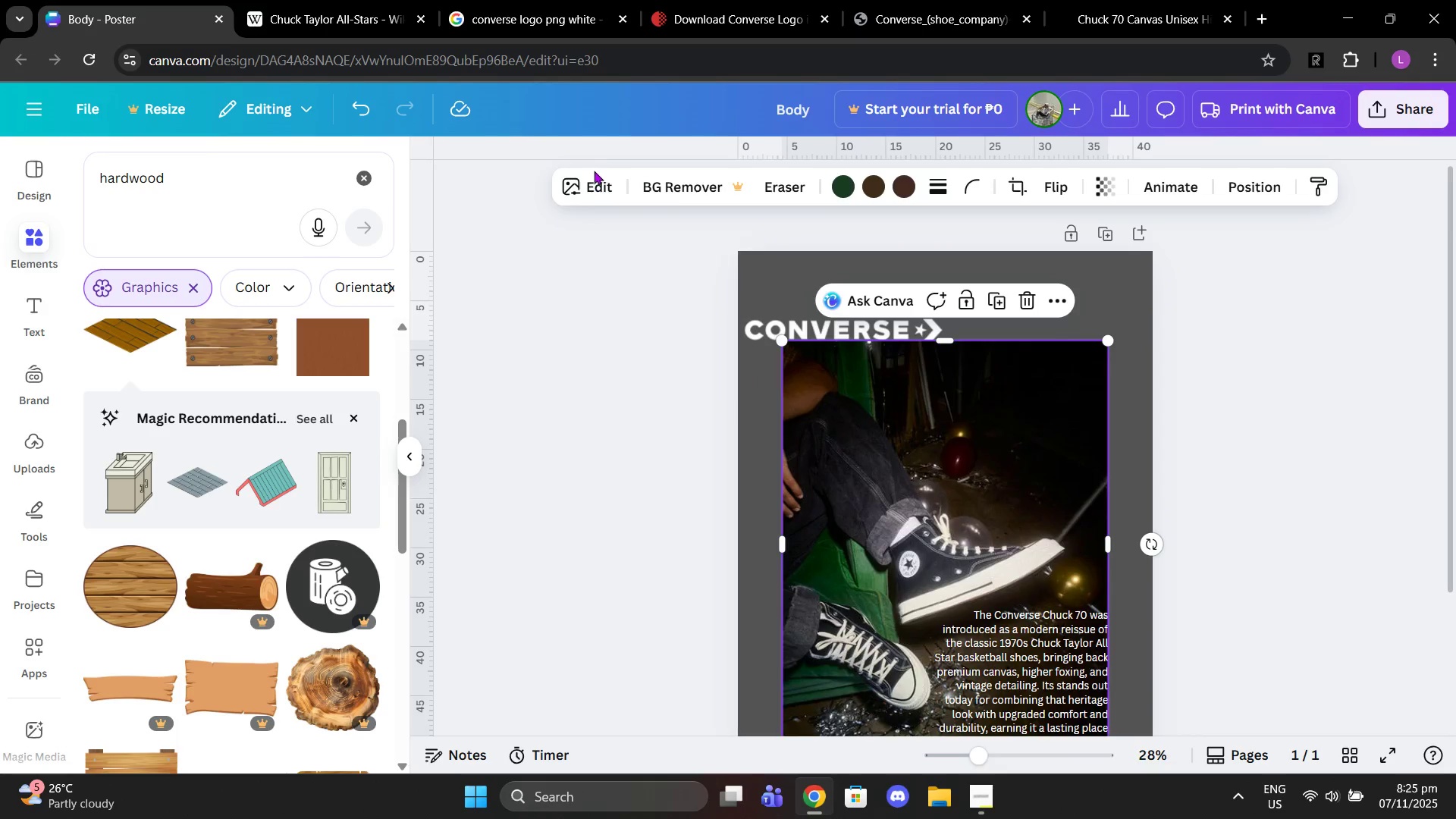 
left_click([588, 184])
 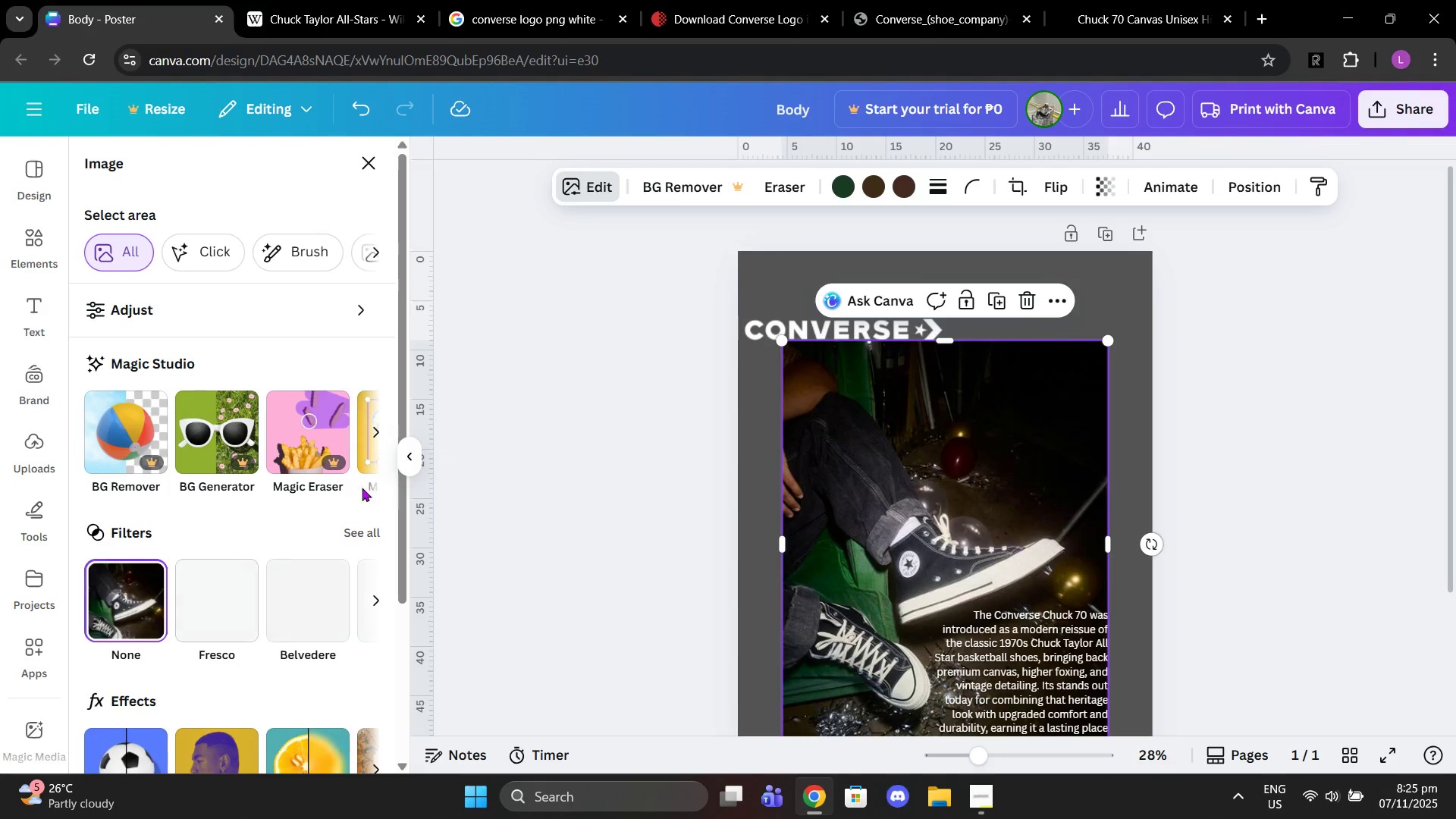 
left_click([365, 532])
 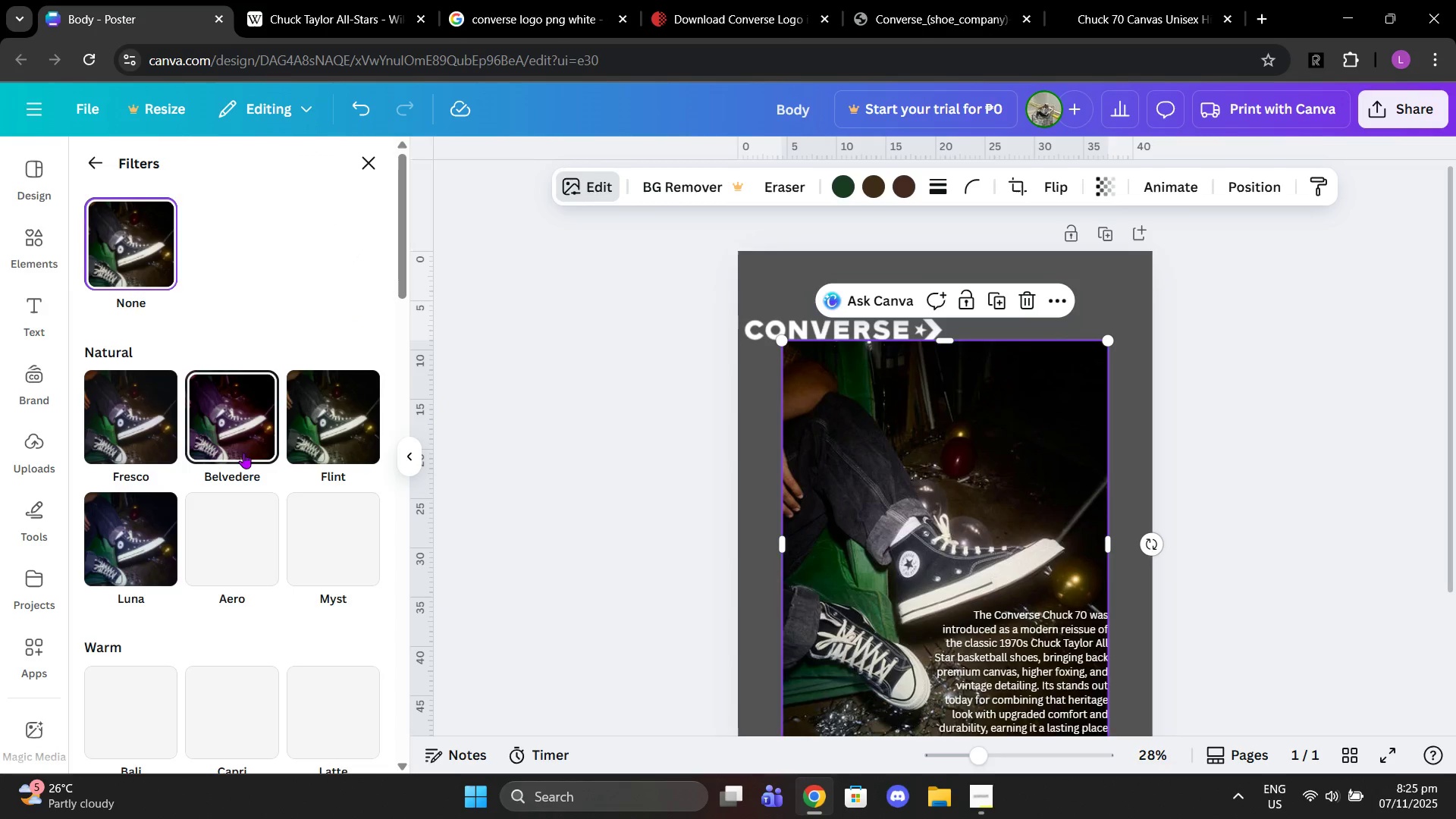 
left_click([311, 434])
 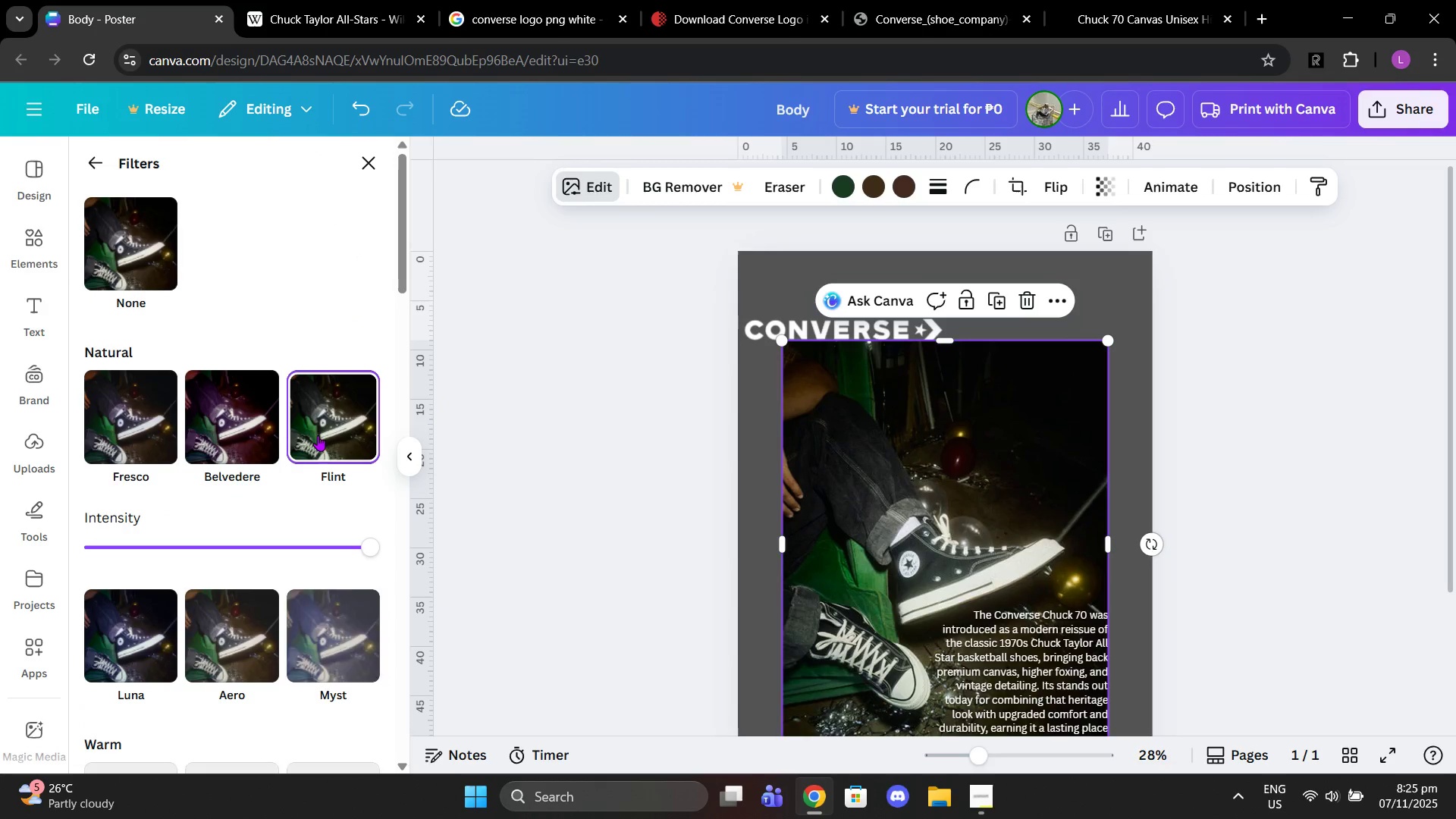 
scroll: coordinate [321, 438], scroll_direction: down, amount: 1.0
 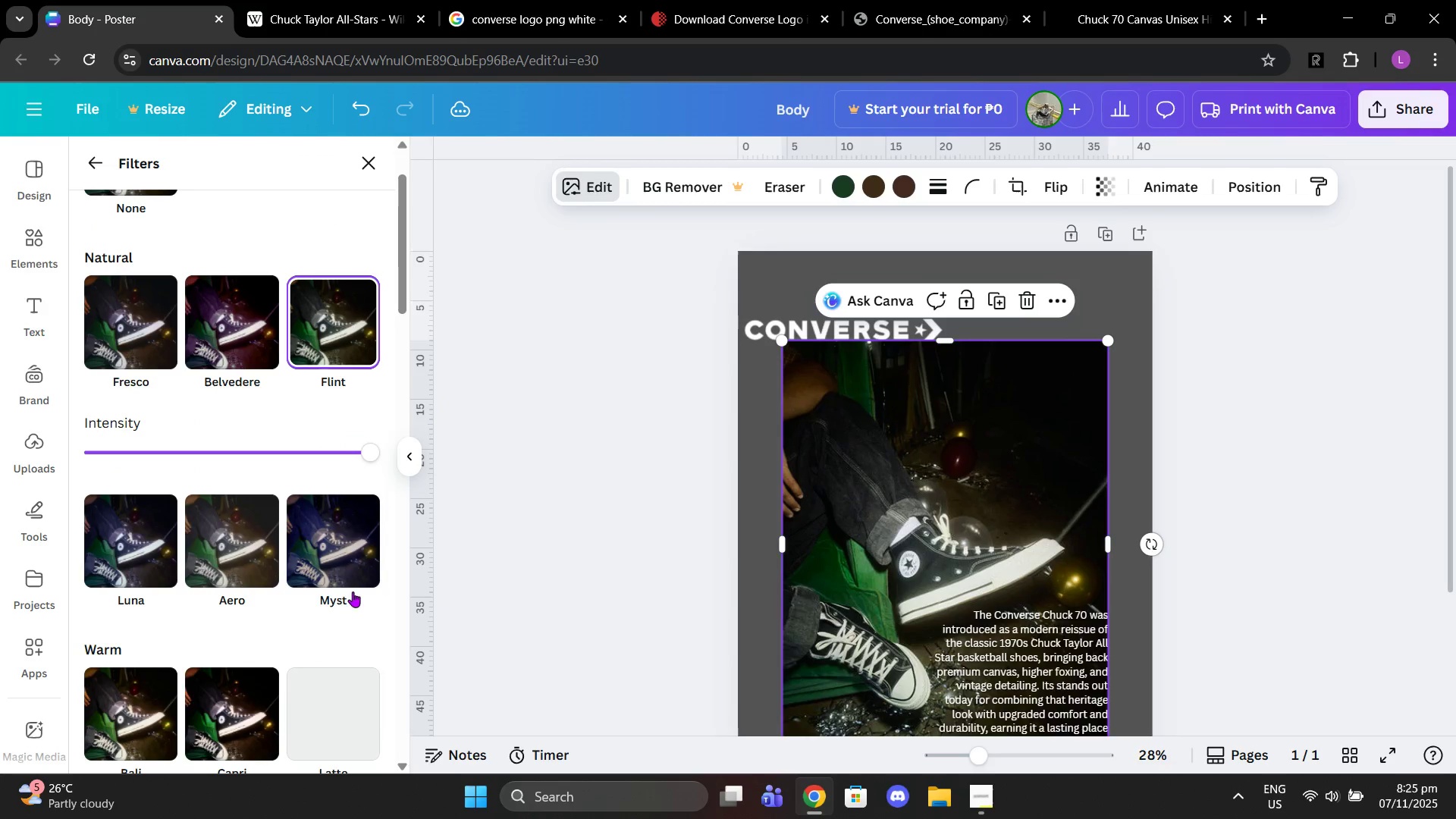 
left_click([328, 563])
 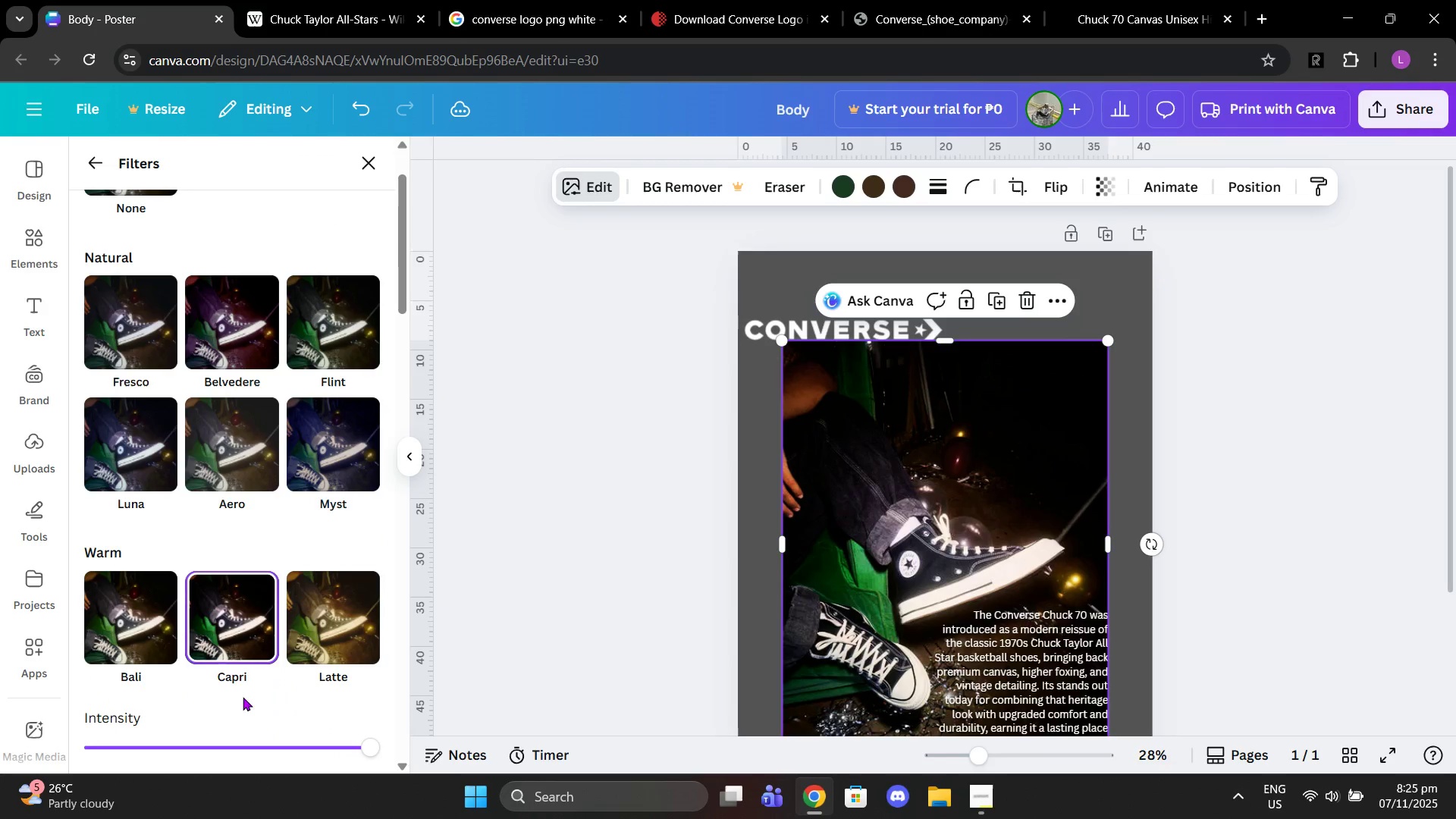 
scroll: coordinate [279, 607], scroll_direction: down, amount: 2.0
 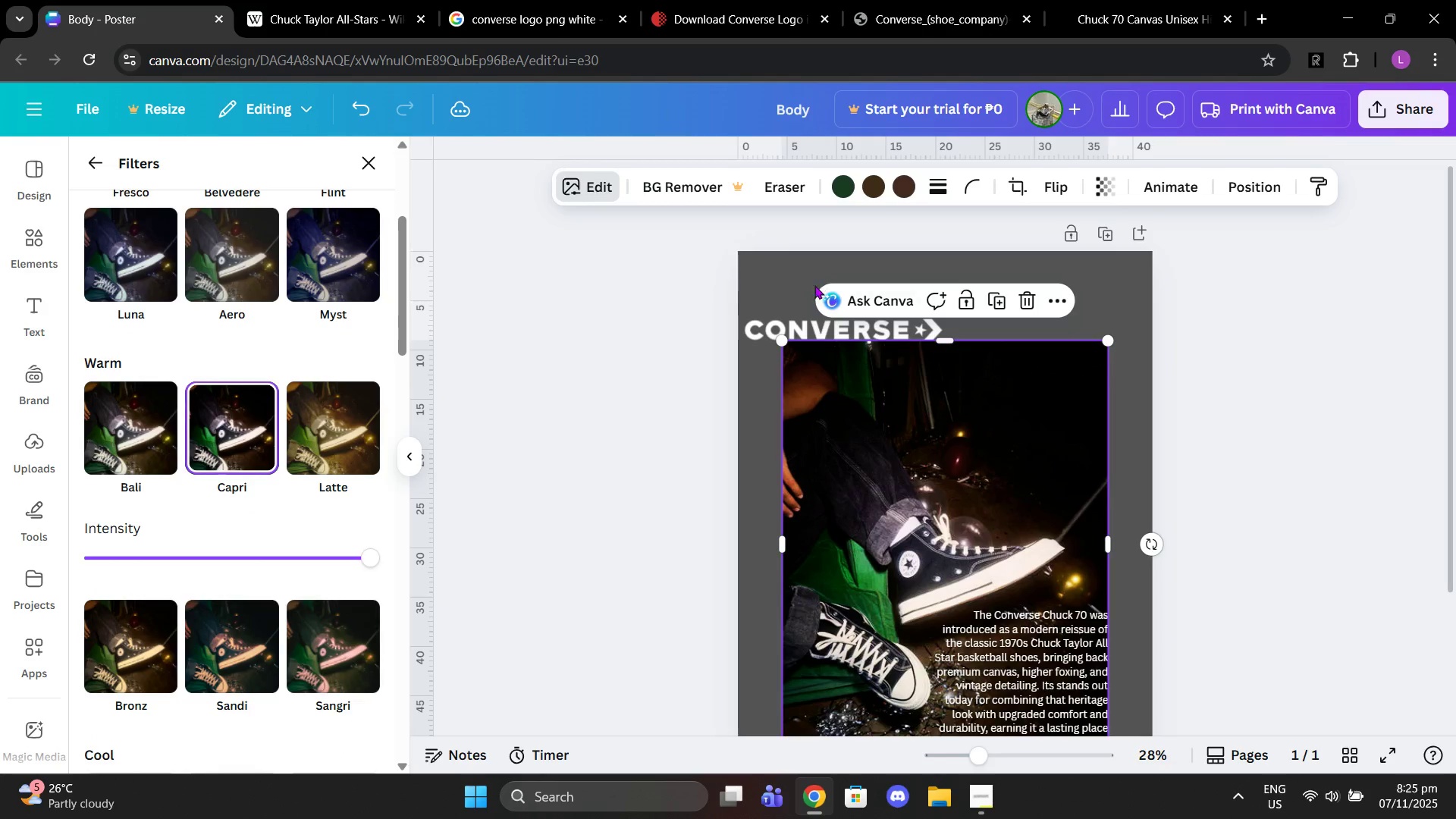 
left_click([798, 281])
 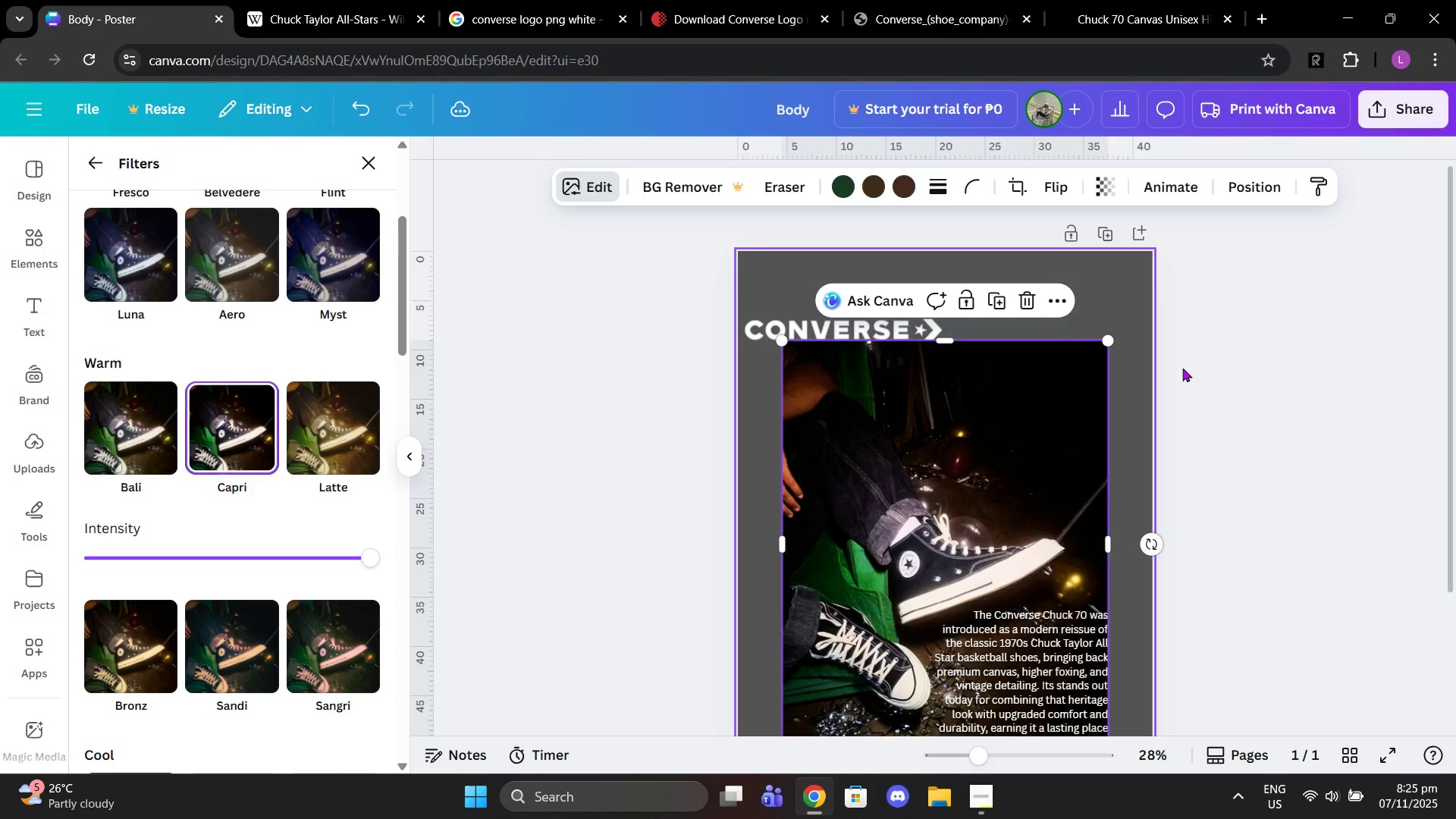 
left_click([1185, 370])
 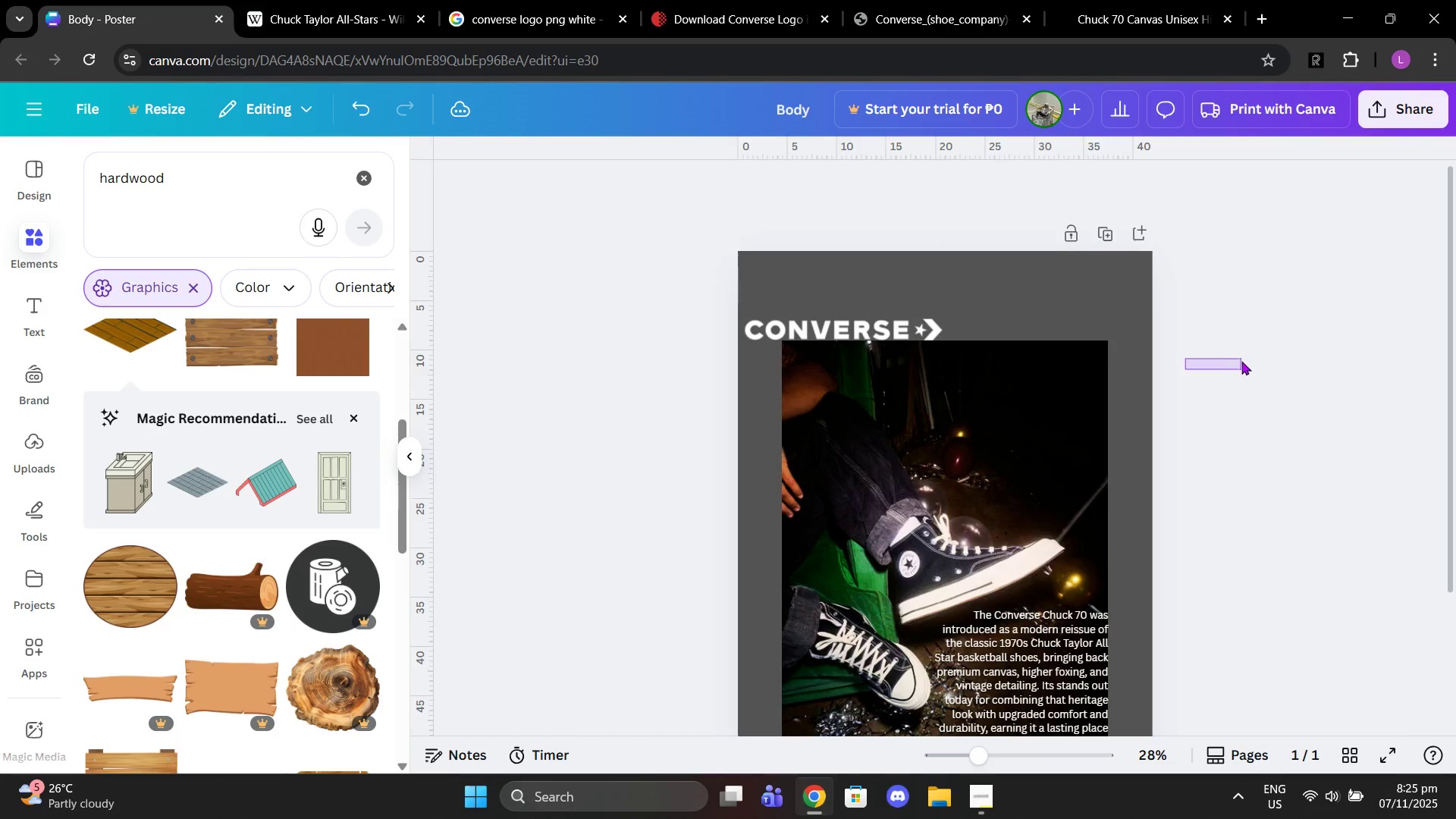 
scroll: coordinate [1241, 366], scroll_direction: down, amount: 2.0
 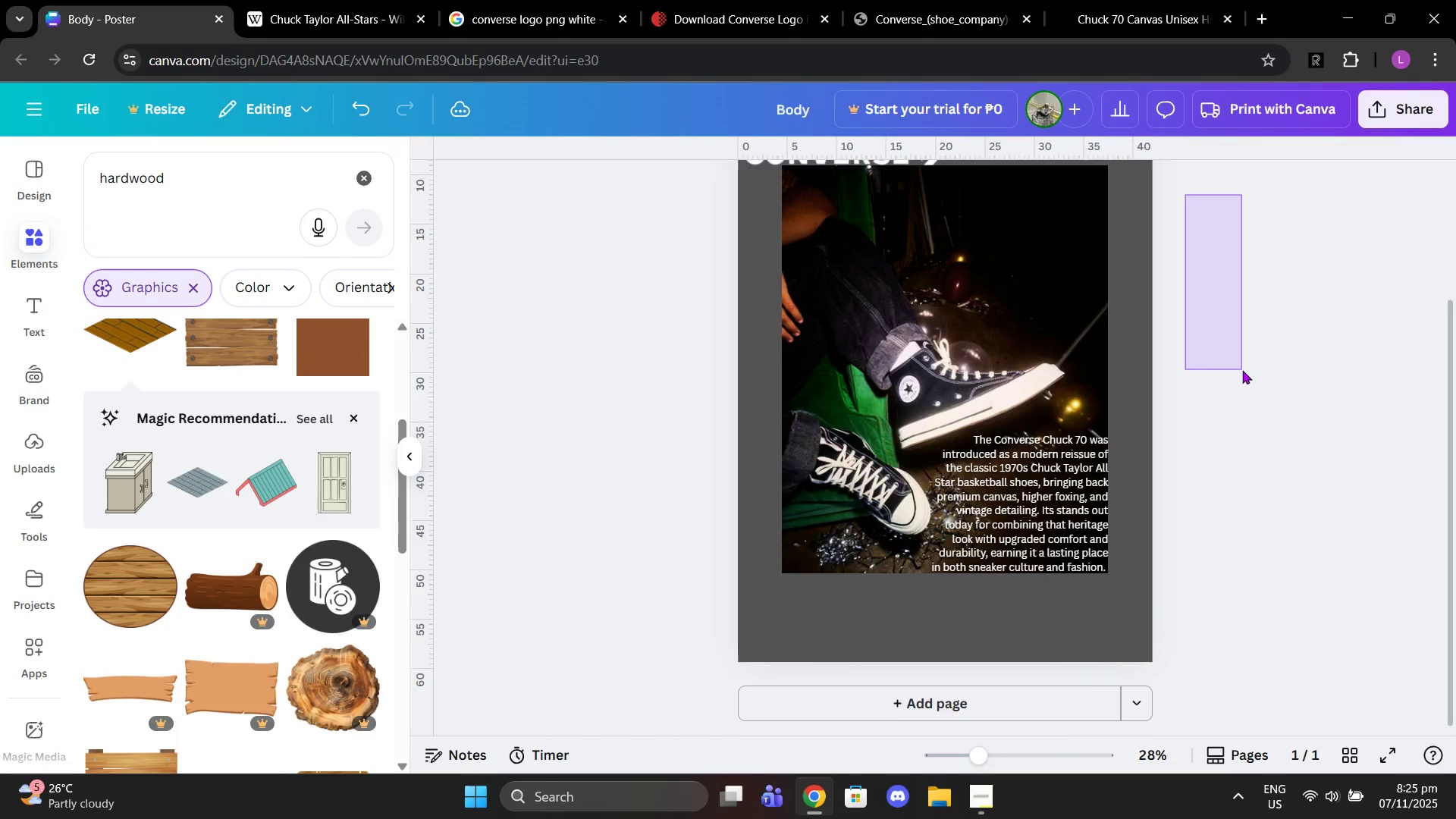 
left_click([1242, 370])
 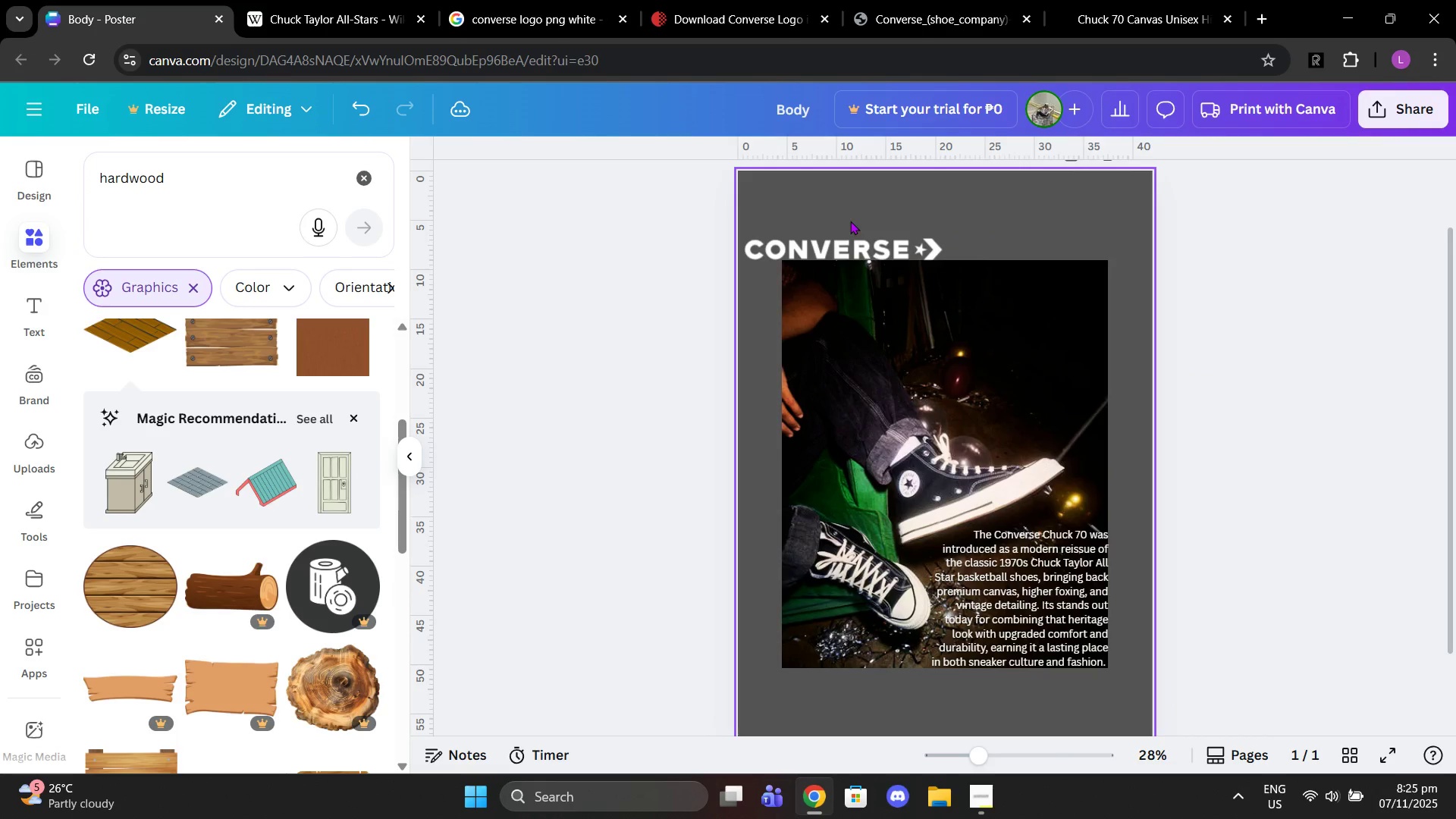 
scroll: coordinate [1242, 370], scroll_direction: up, amount: 1.0
 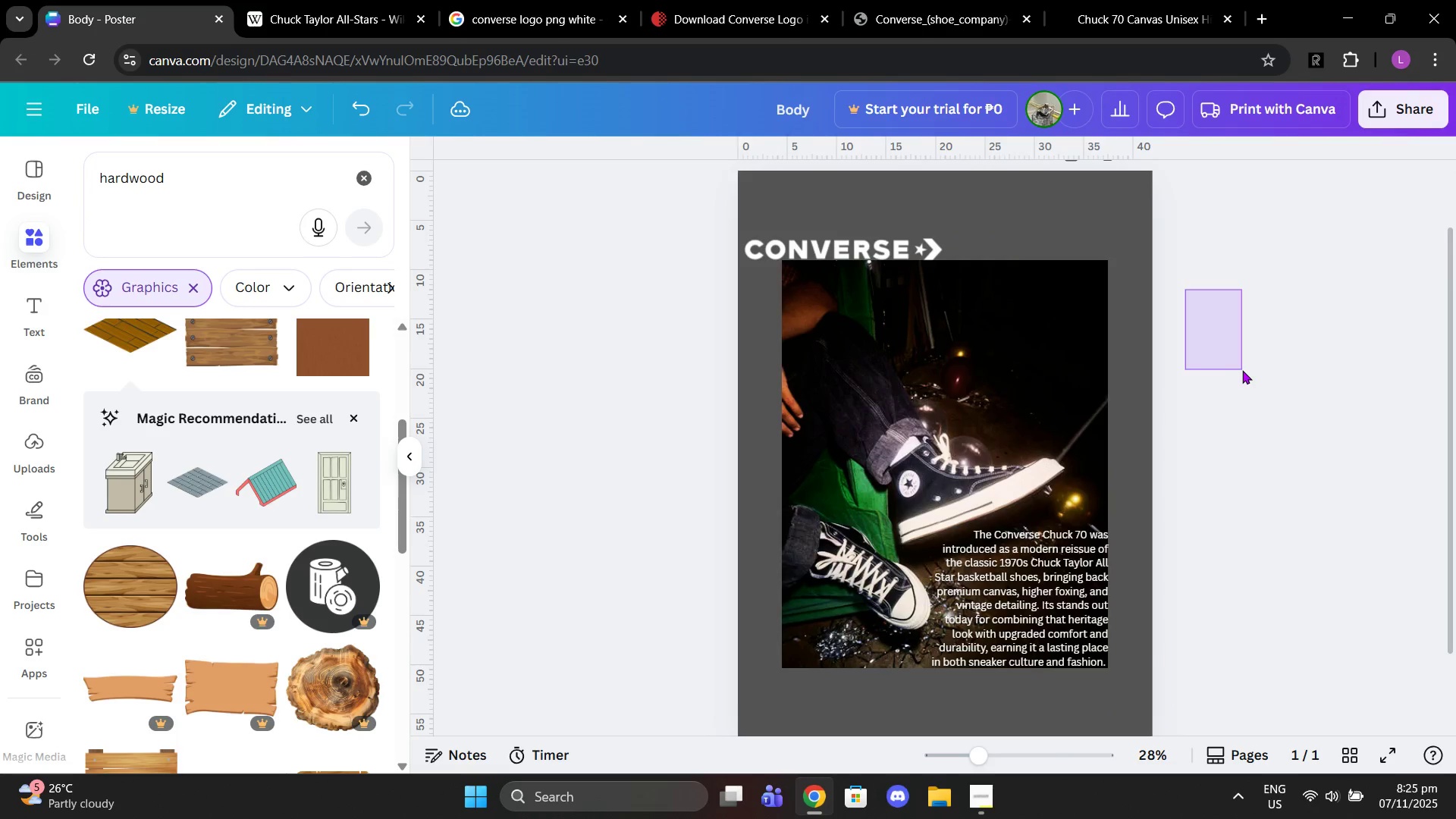 
mouse_move([872, 240])
 